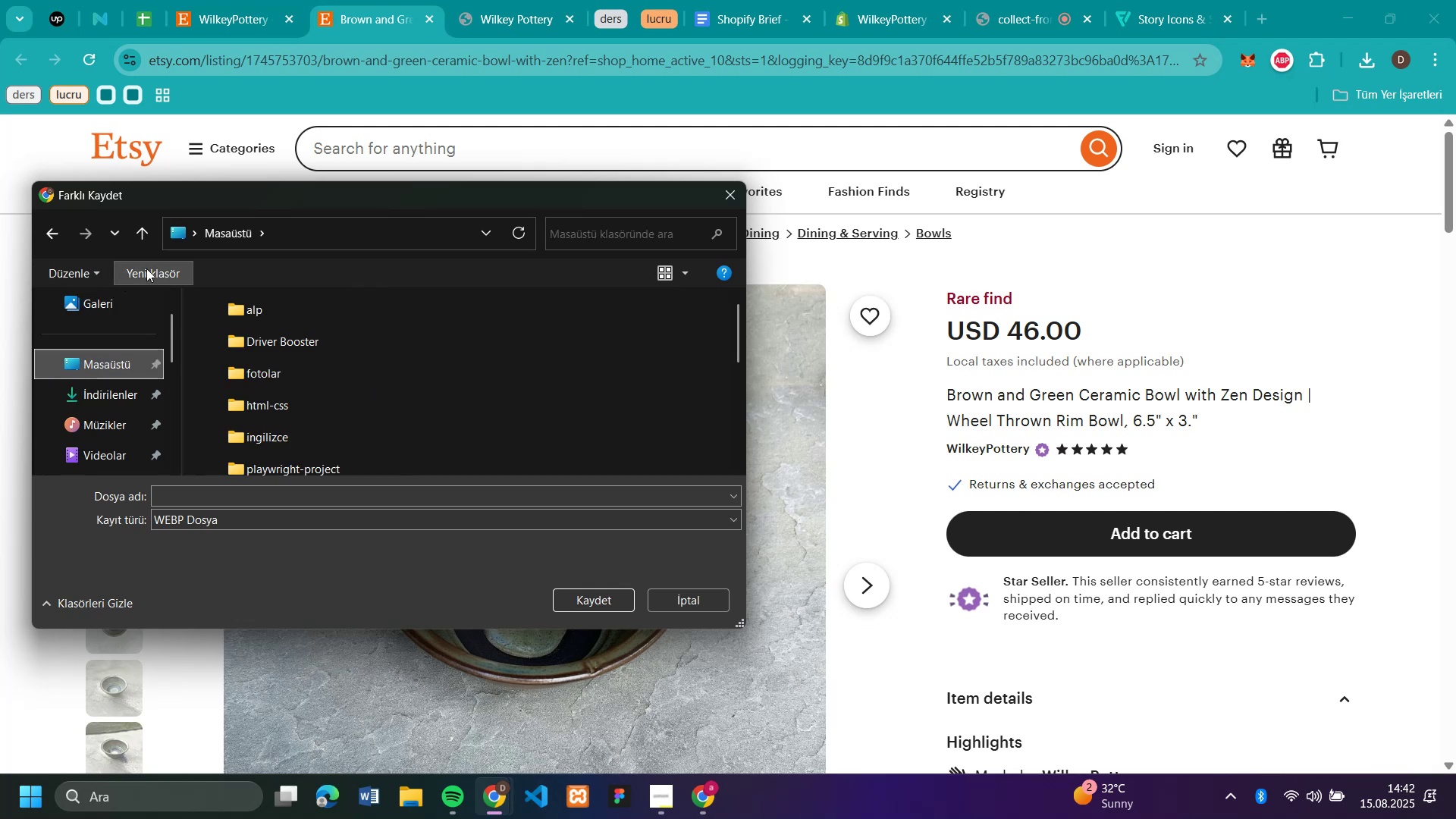 
left_click([147, 268])
 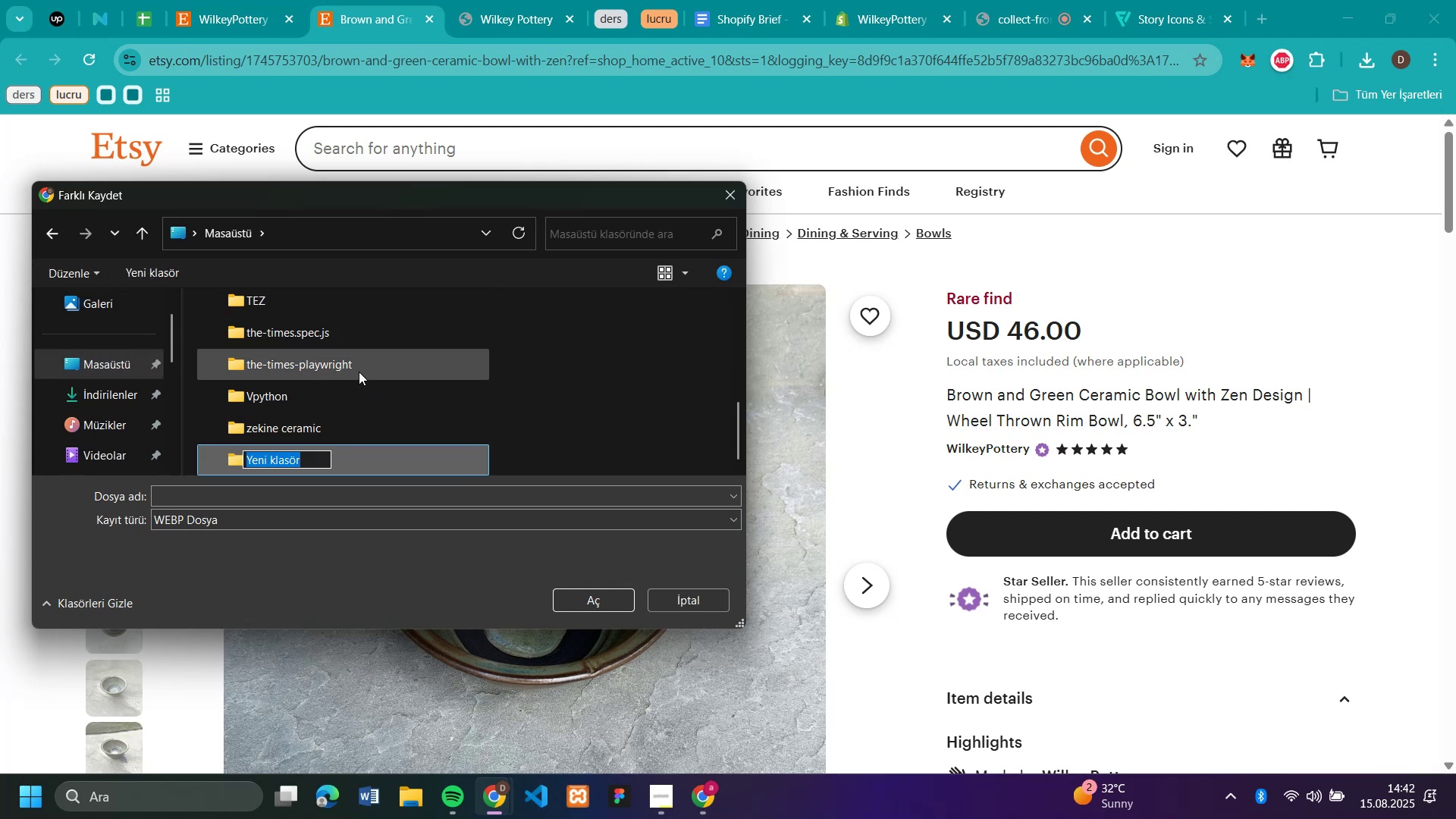 
type(w'lkey)
 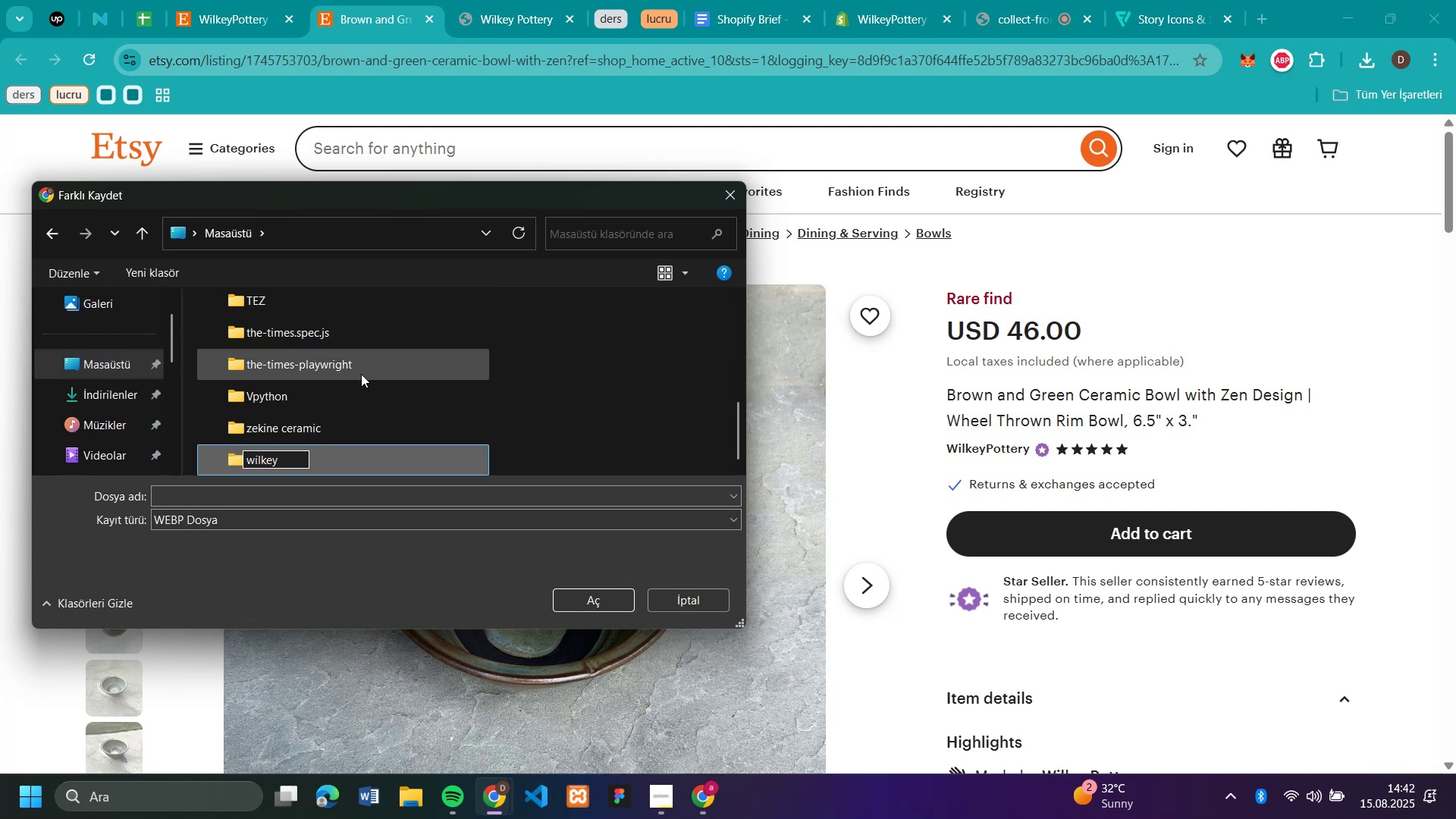 
key(Enter)
 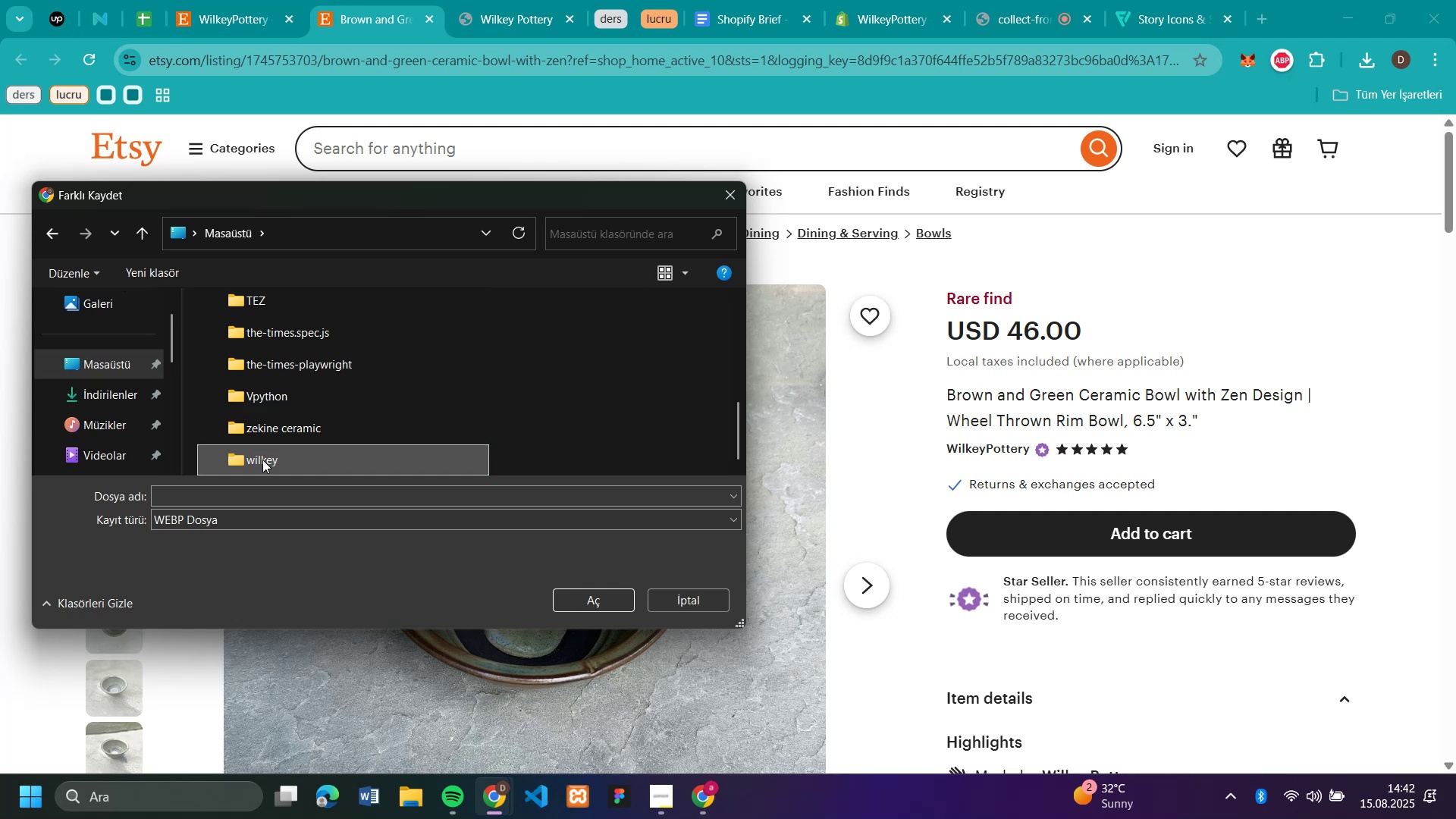 
left_click([261, 460])
 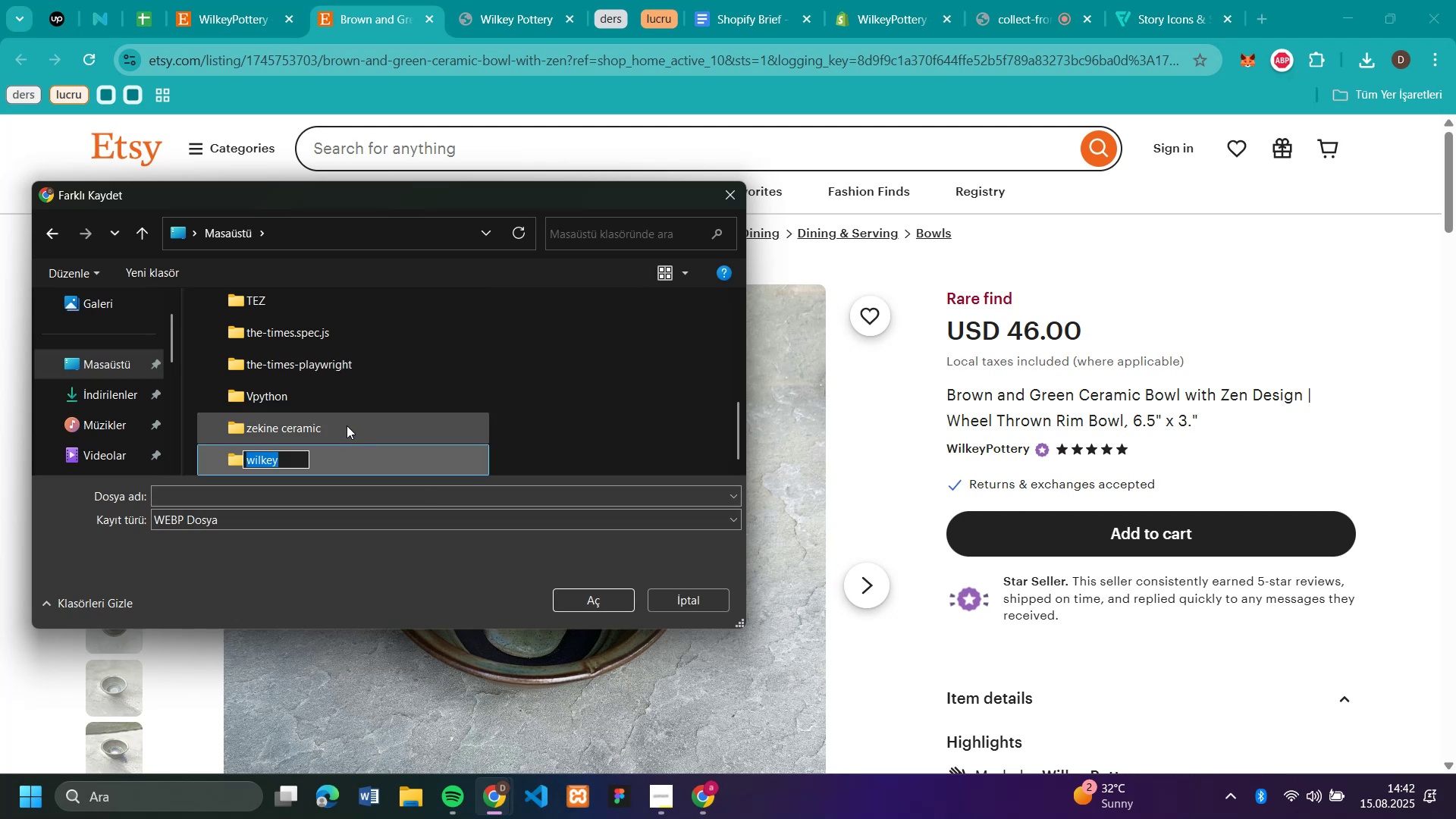 
left_click([346, 463])
 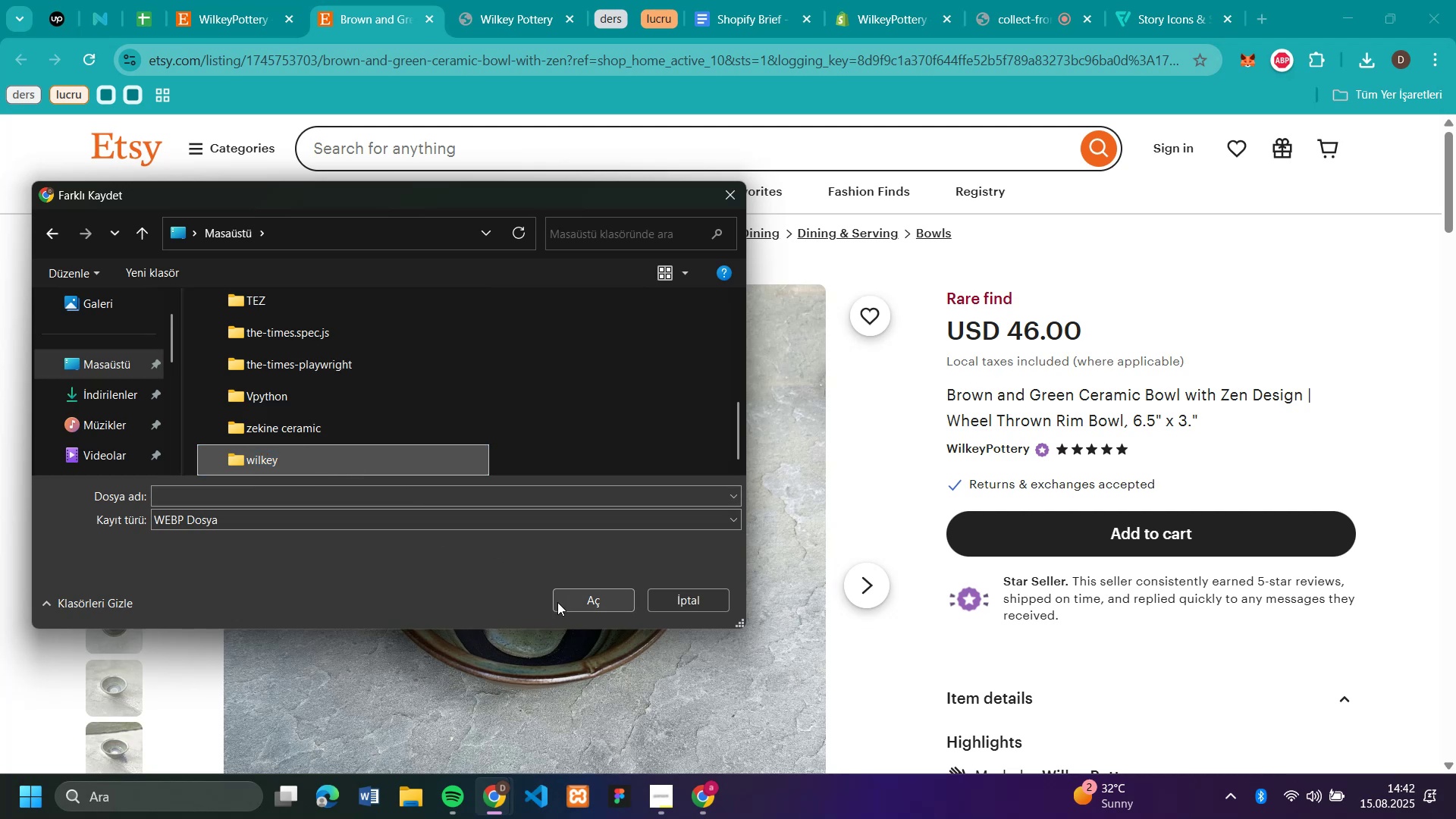 
left_click([561, 603])
 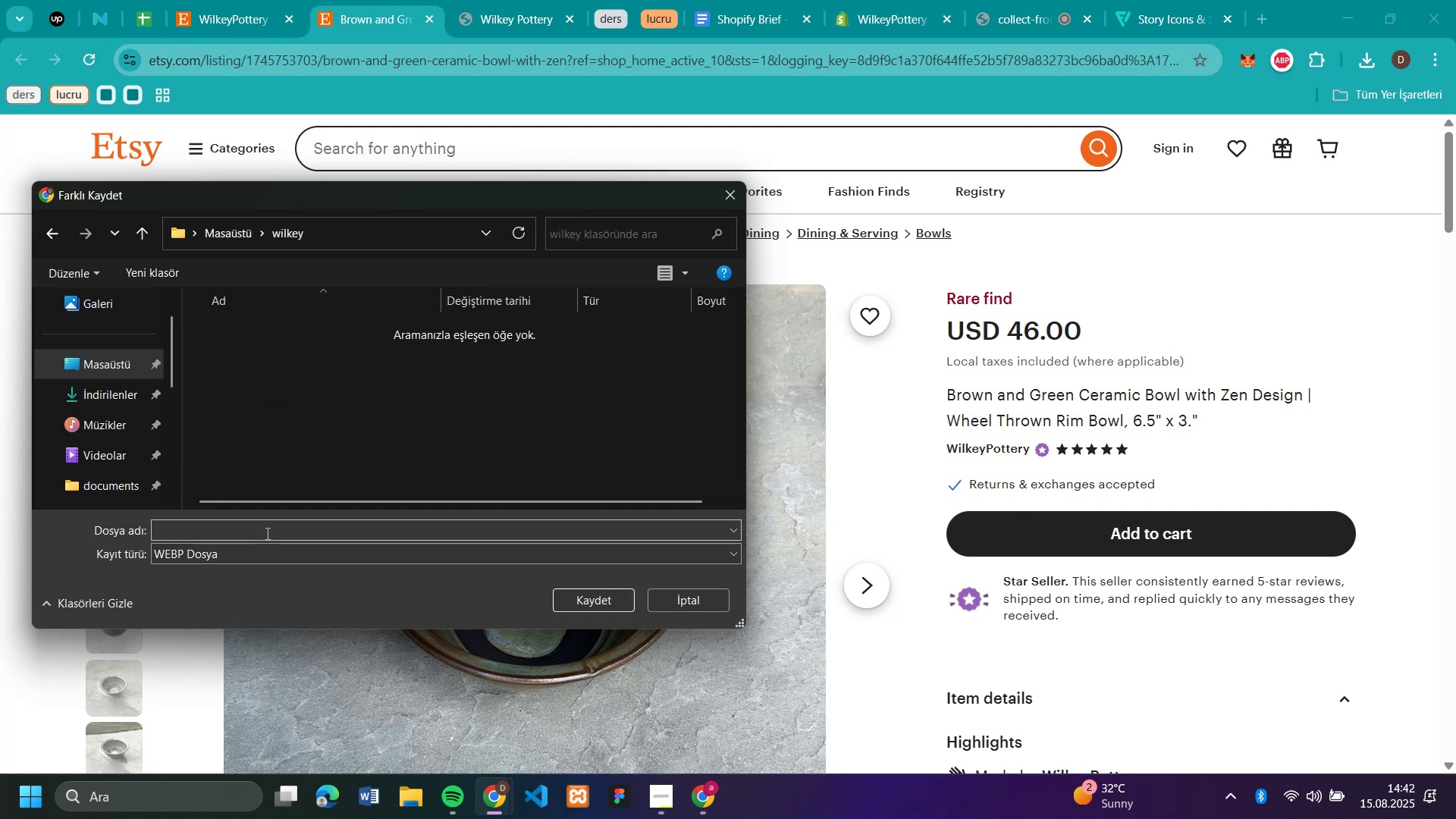 
left_click([268, 526])
 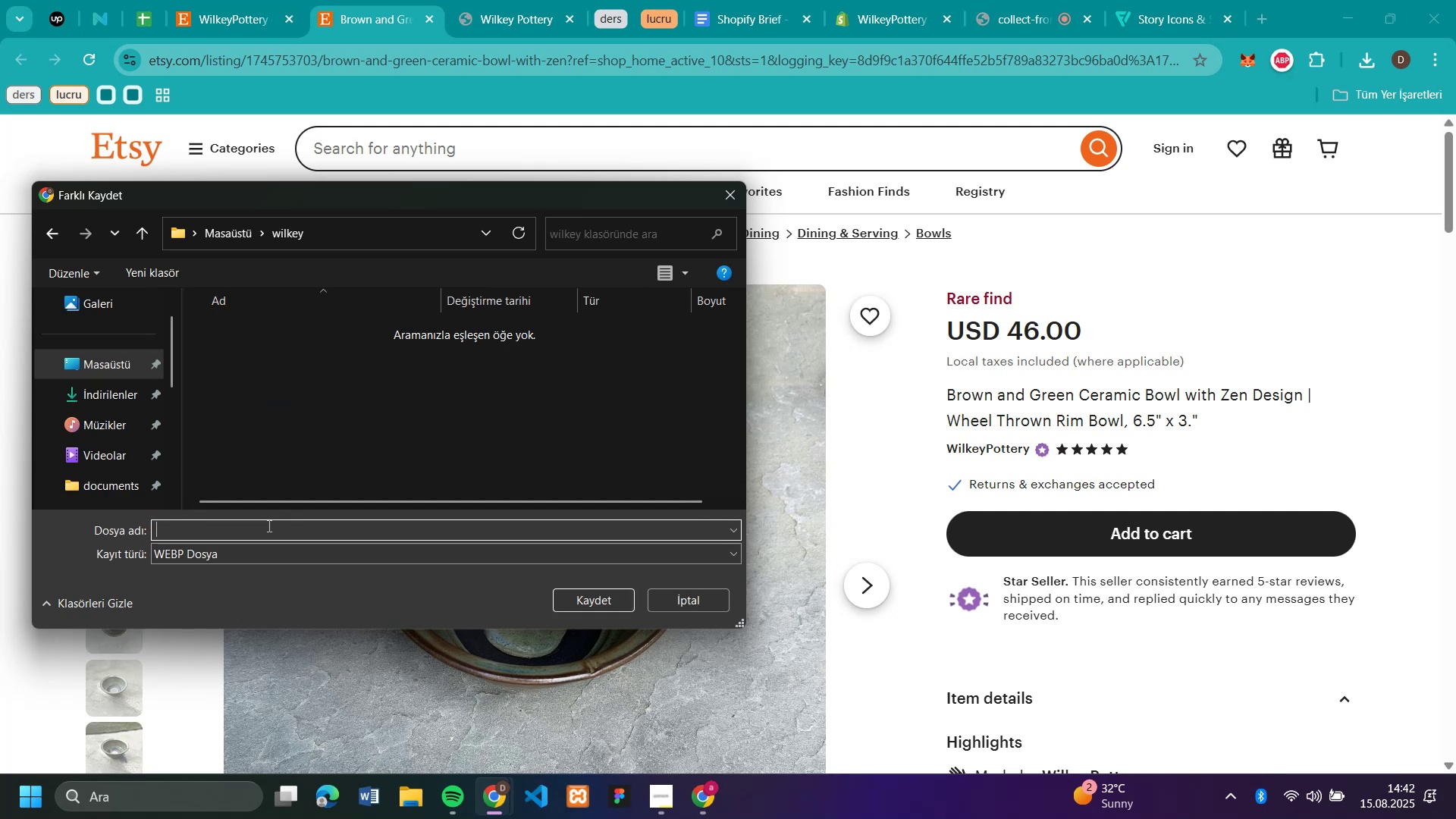 
key(1)
 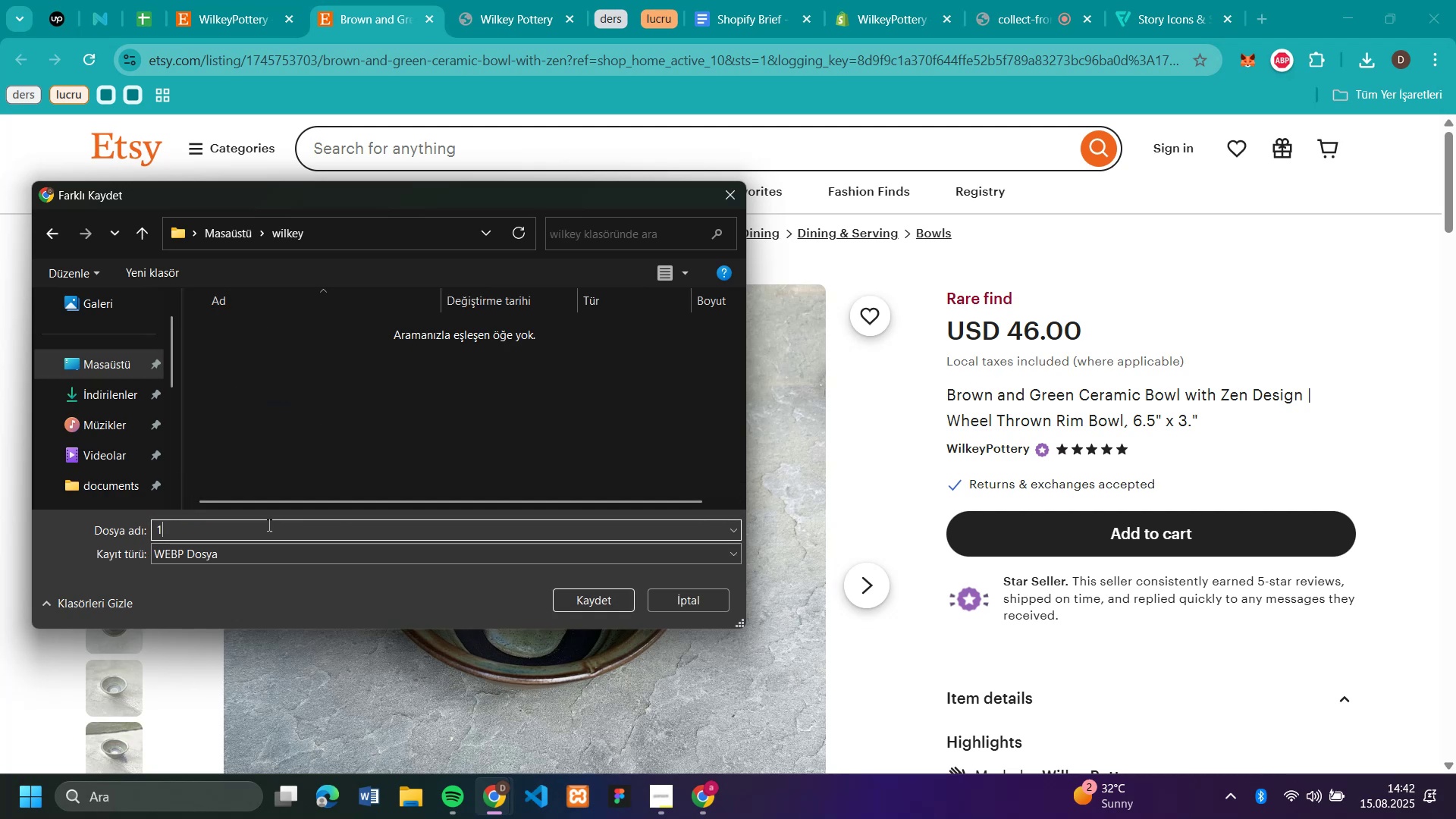 
key(Enter)
 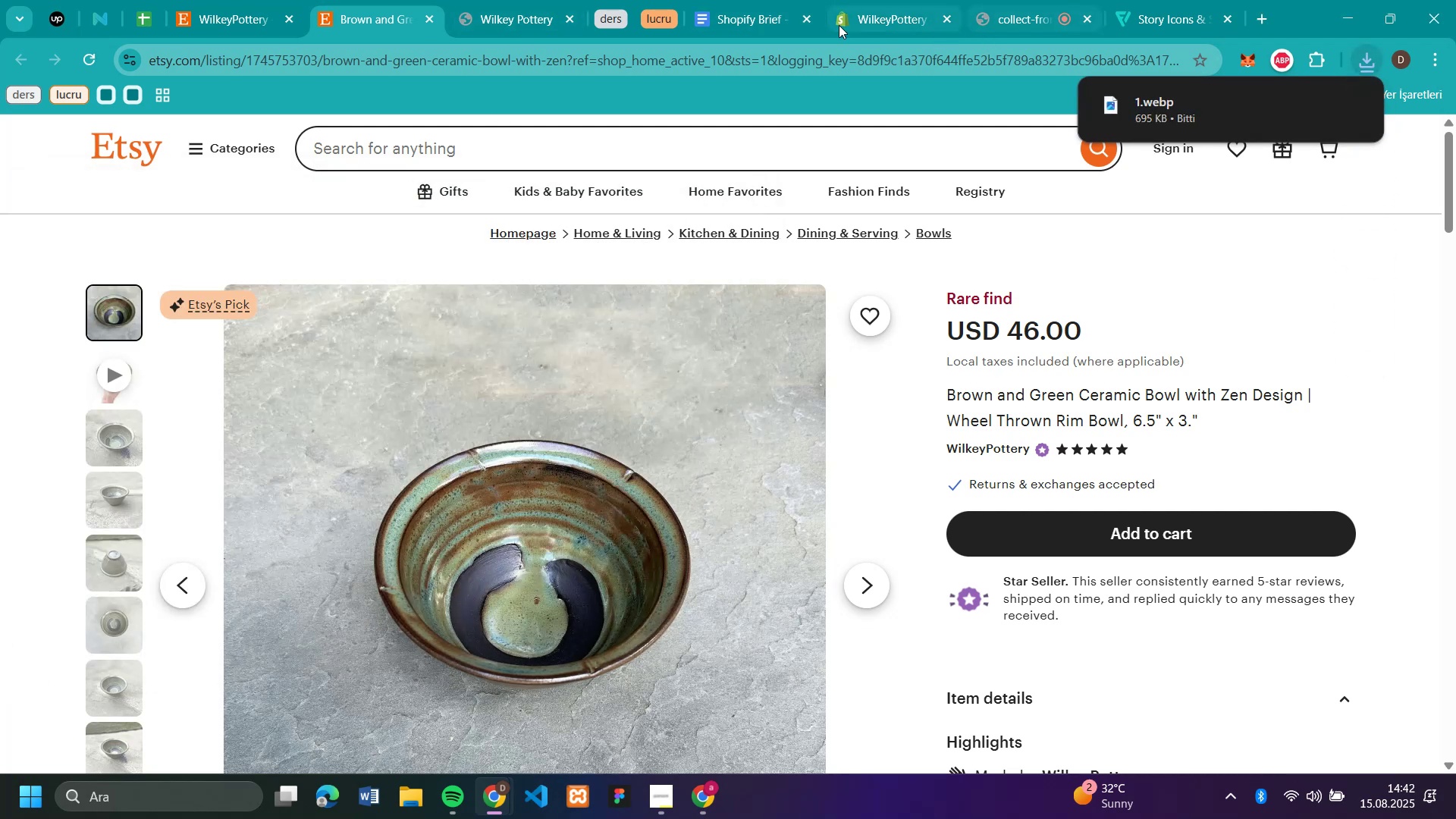 
left_click([910, 17])
 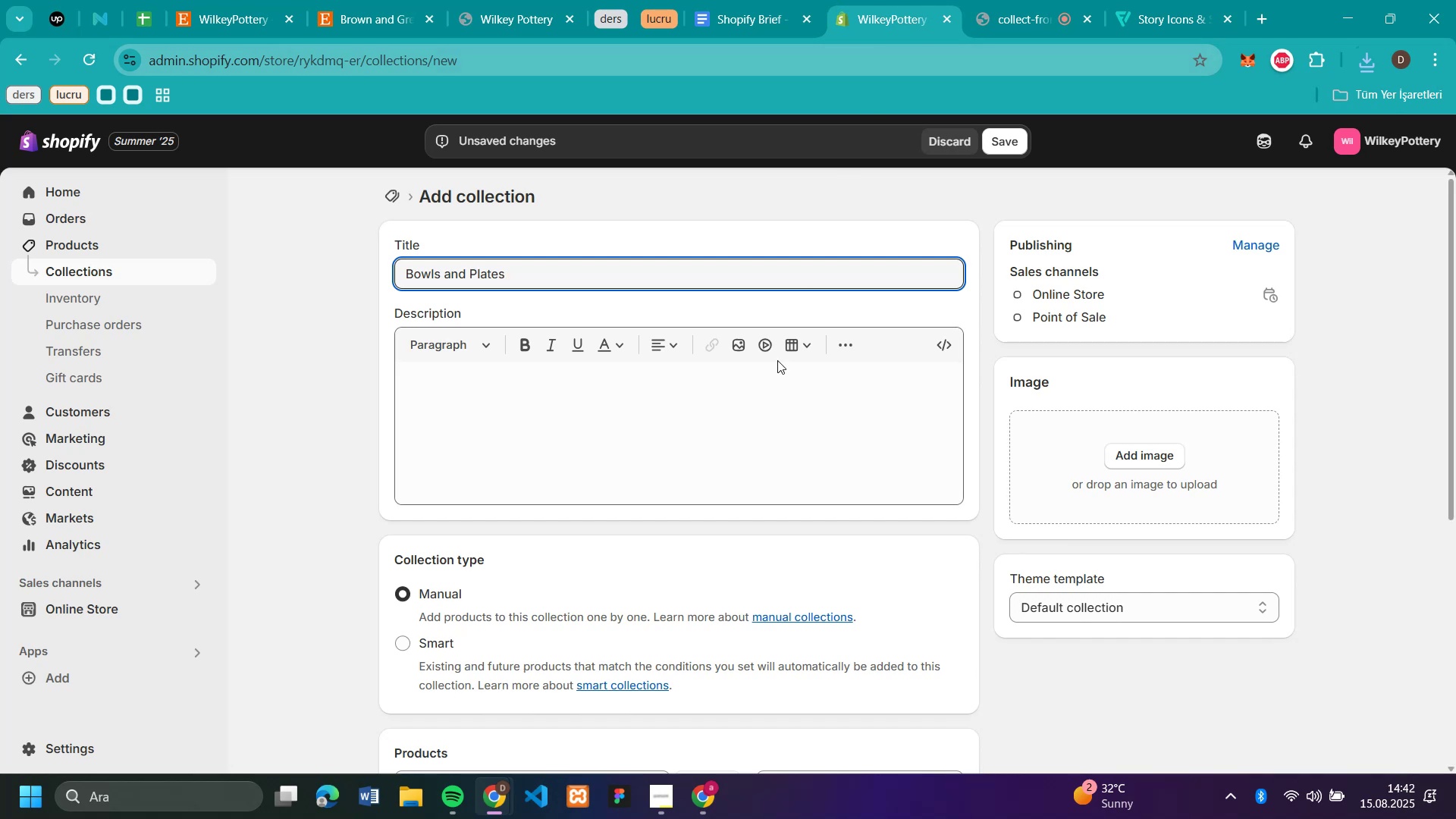 
left_click([1111, 459])
 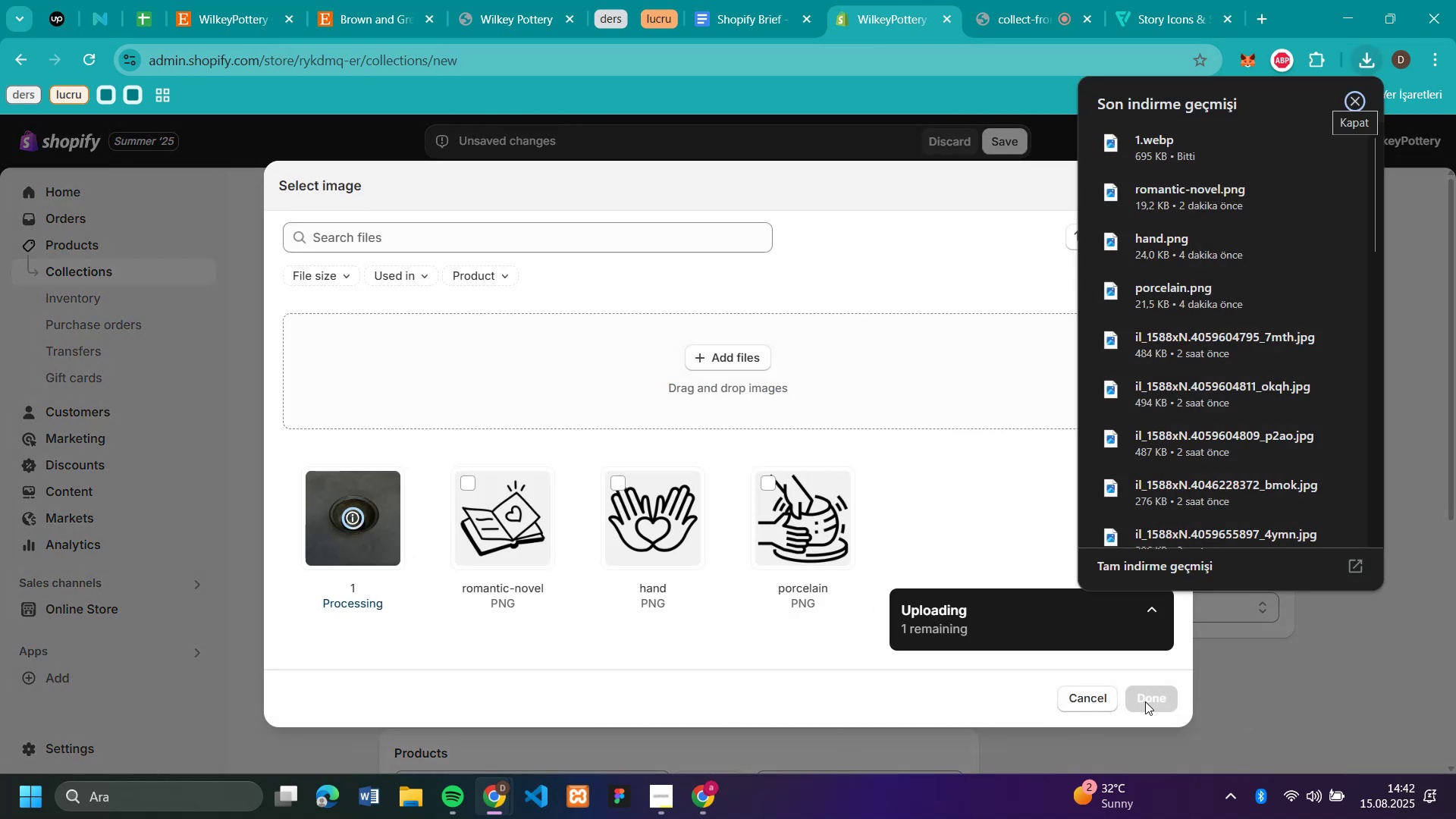 
wait(7.75)
 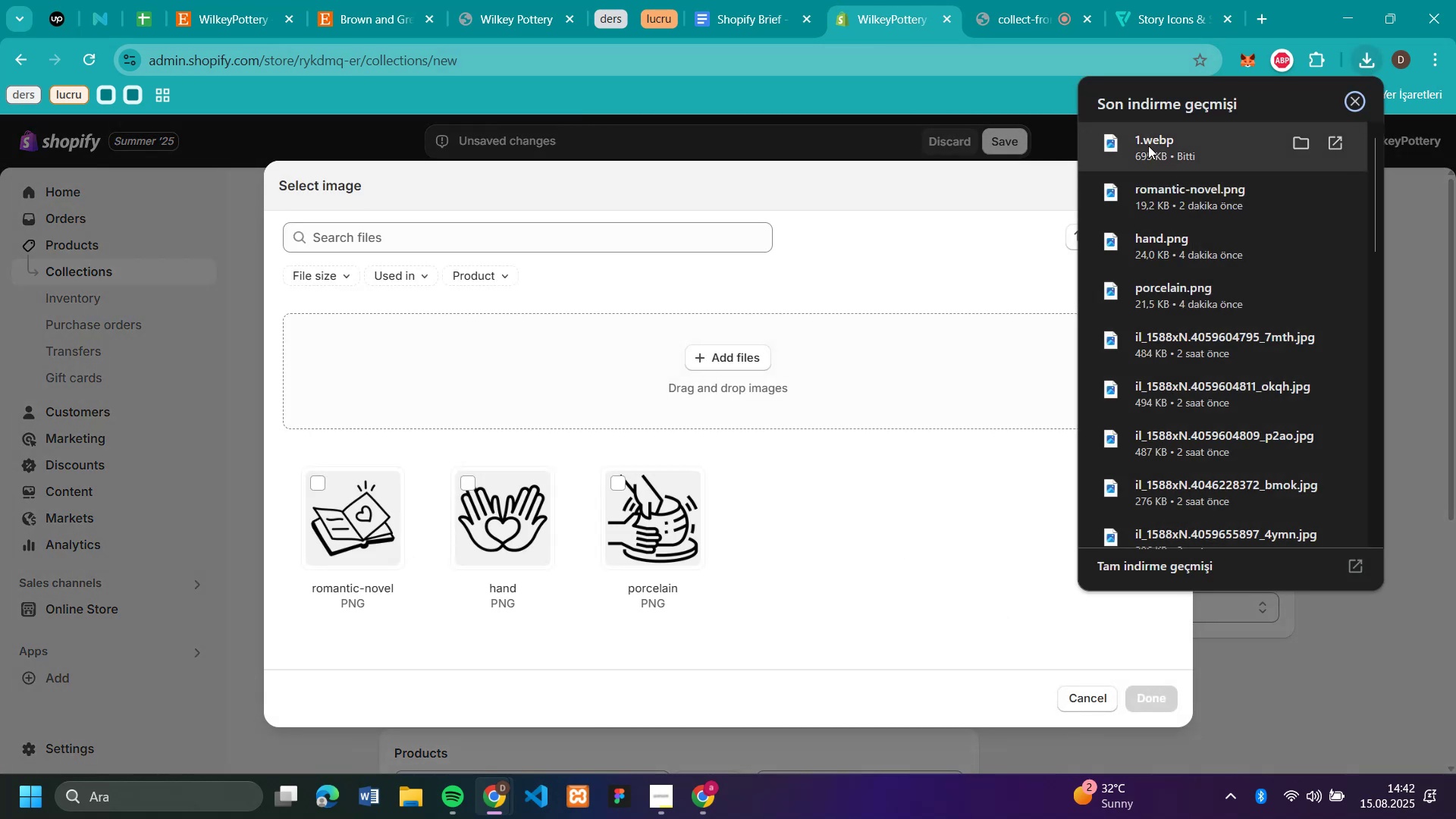 
left_click([1145, 701])
 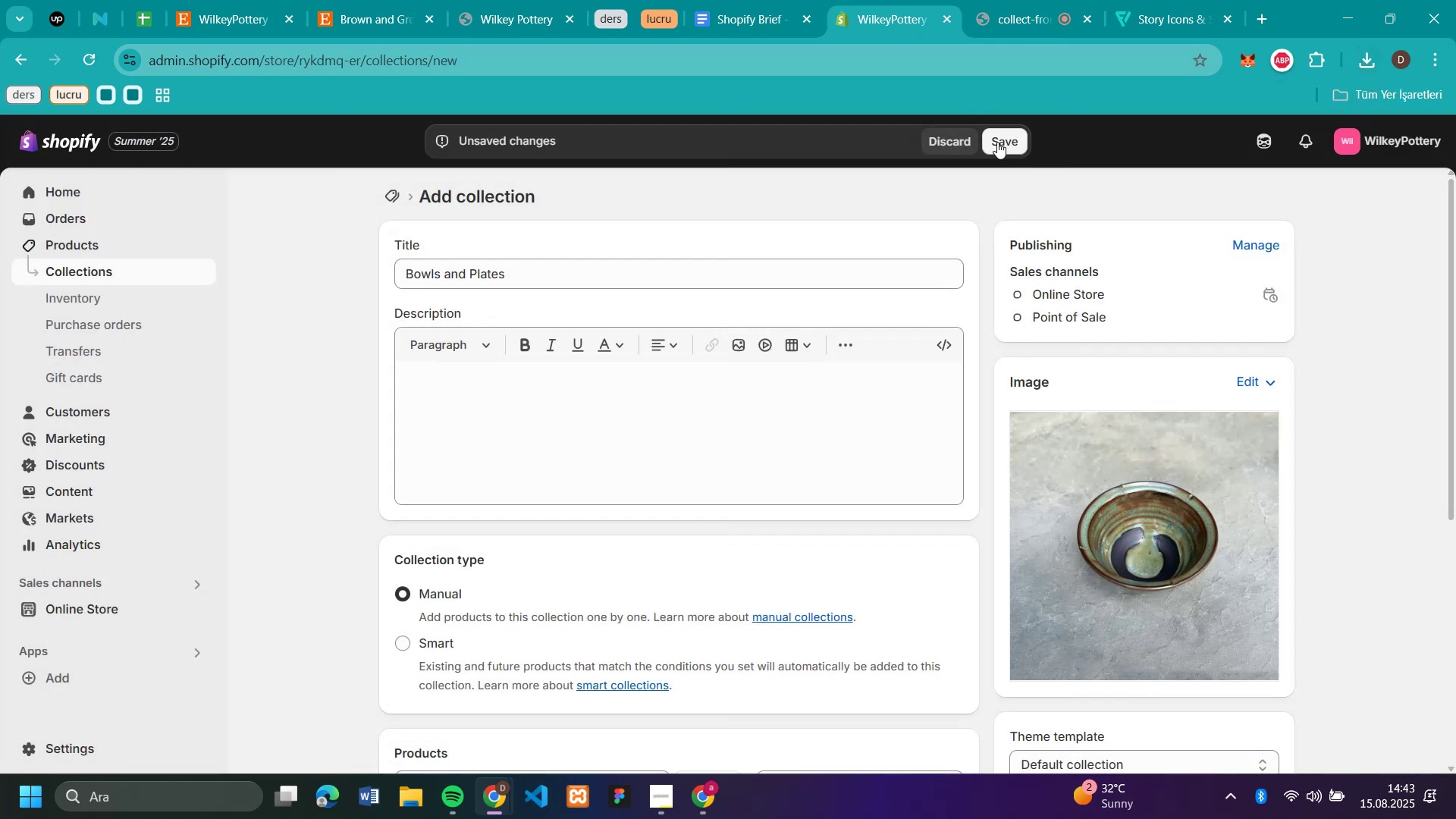 
left_click([997, 142])
 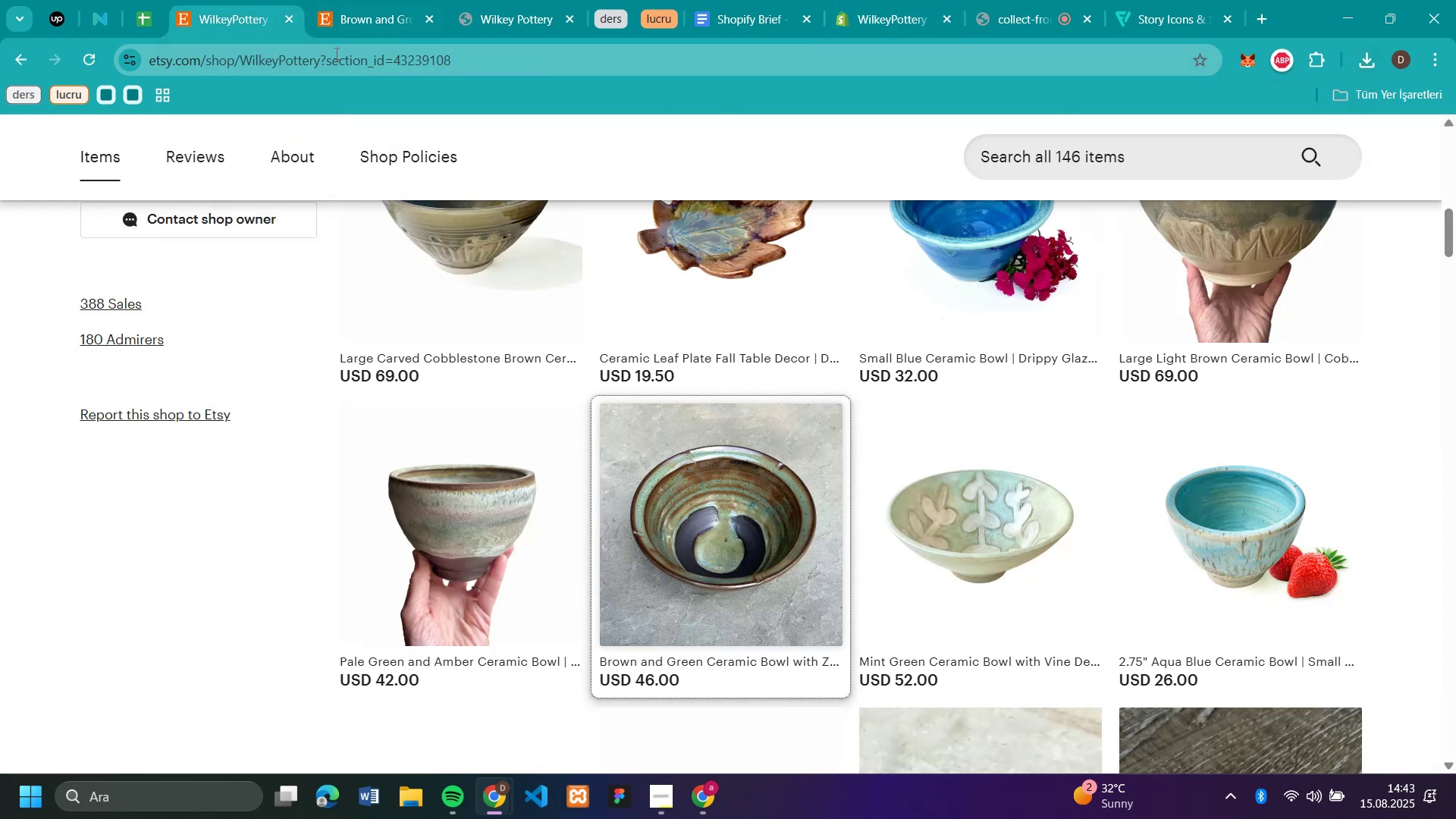 
left_click([431, 17])
 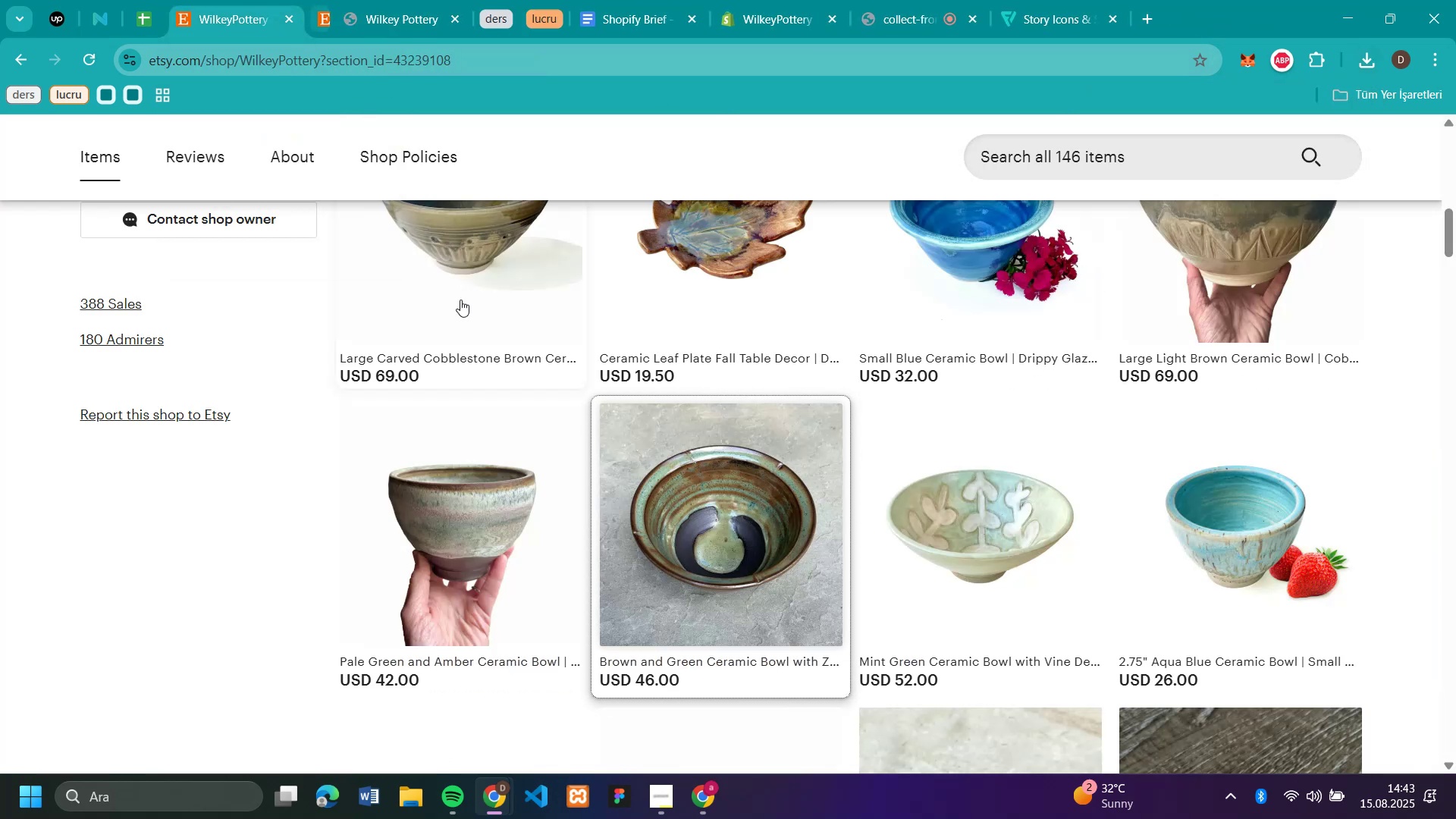 
scroll: coordinate [480, 354], scroll_direction: up, amount: 5.0
 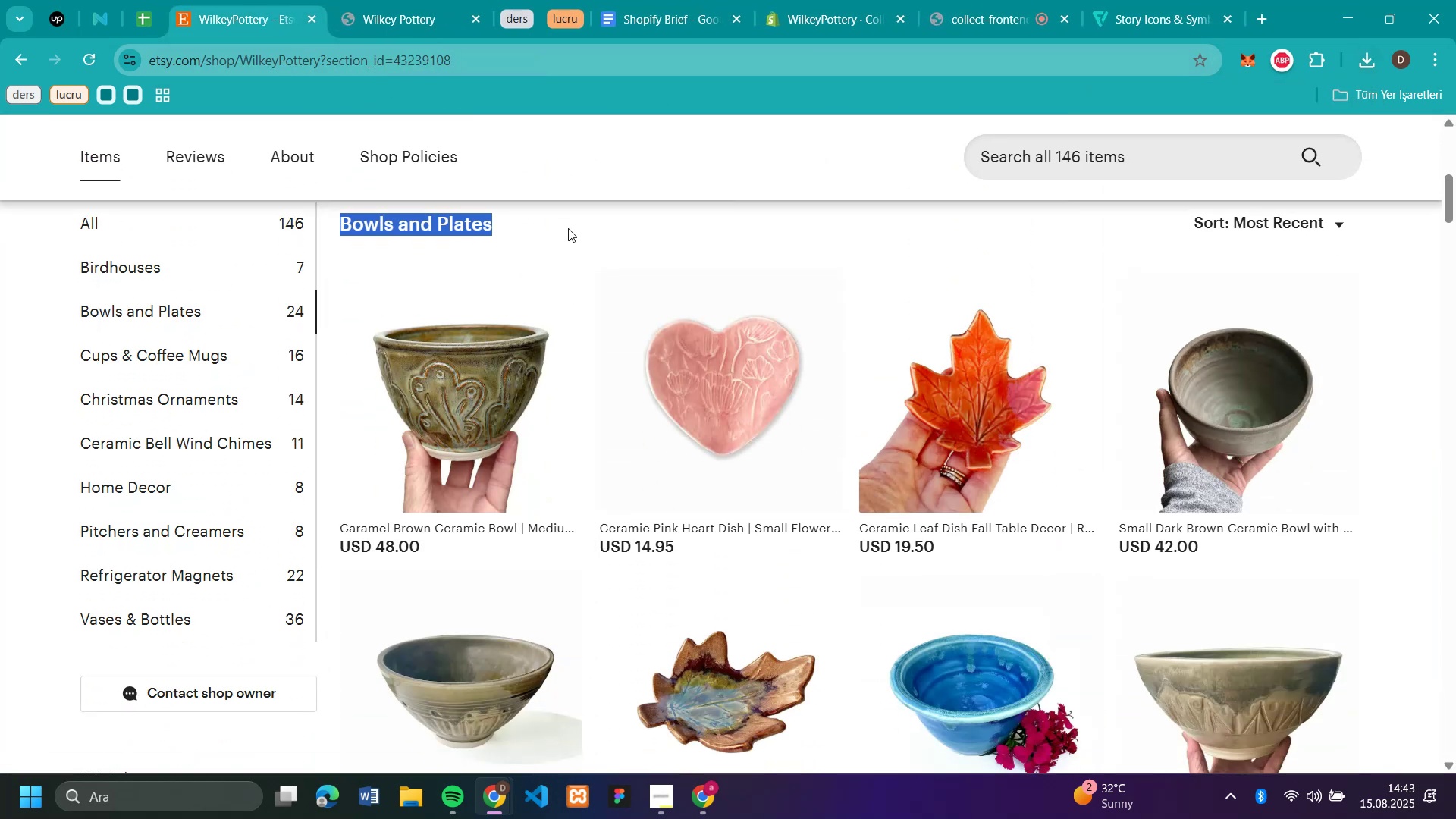 
left_click([567, 237])
 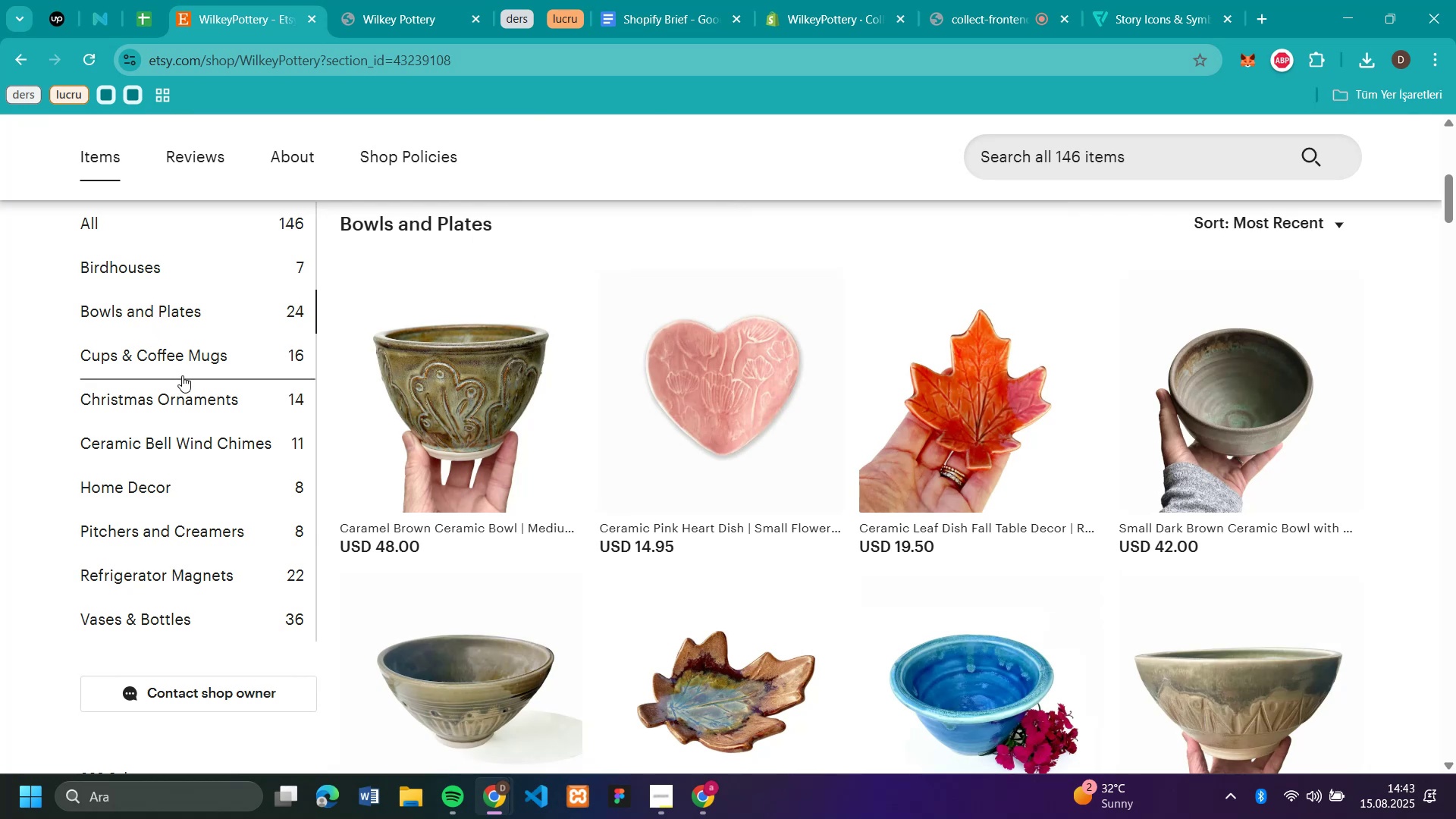 
left_click([188, 351])
 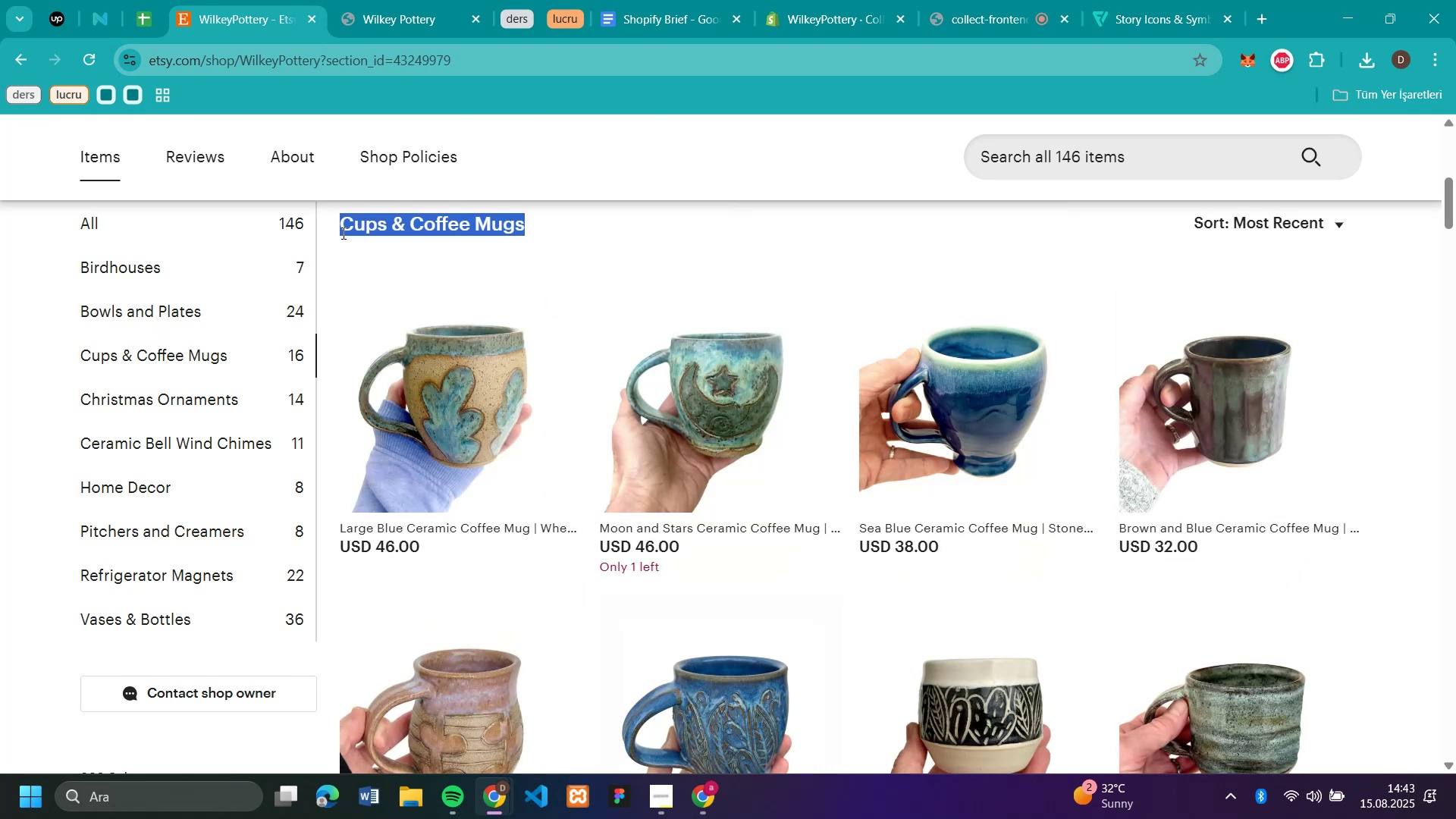 
key(Control+C)
 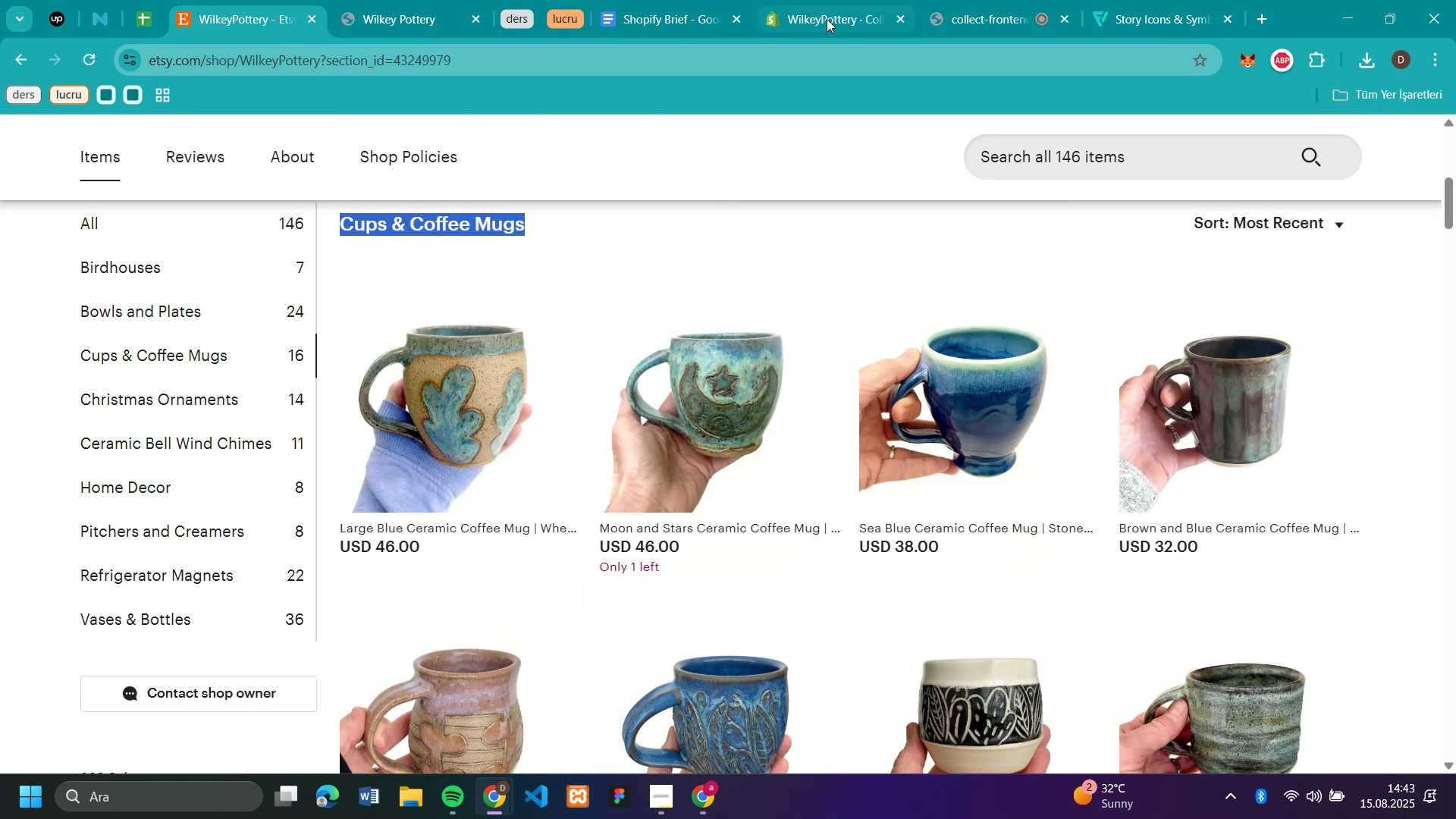 
left_click([838, 18])
 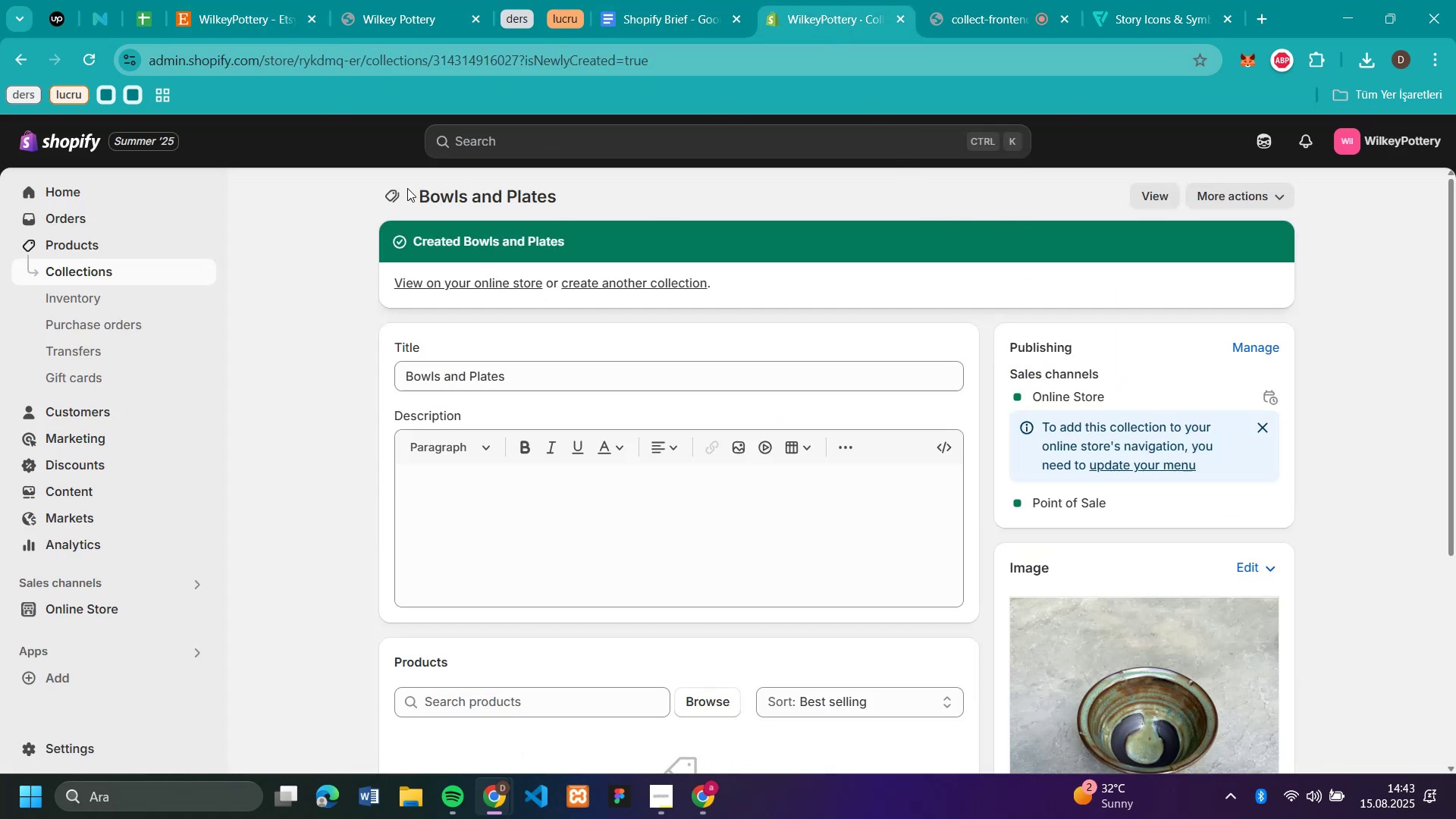 
left_click([388, 196])
 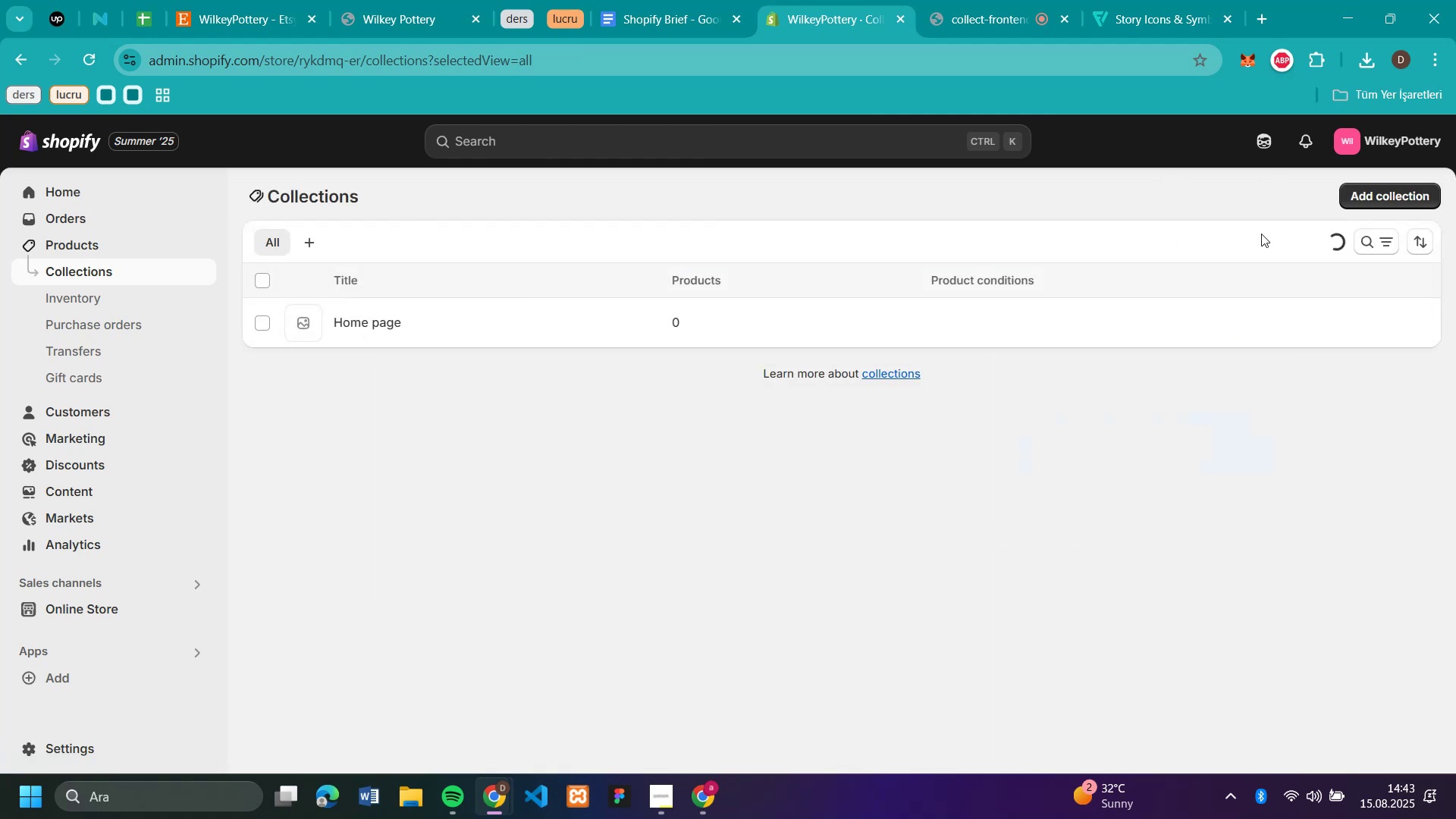 
left_click([1356, 197])
 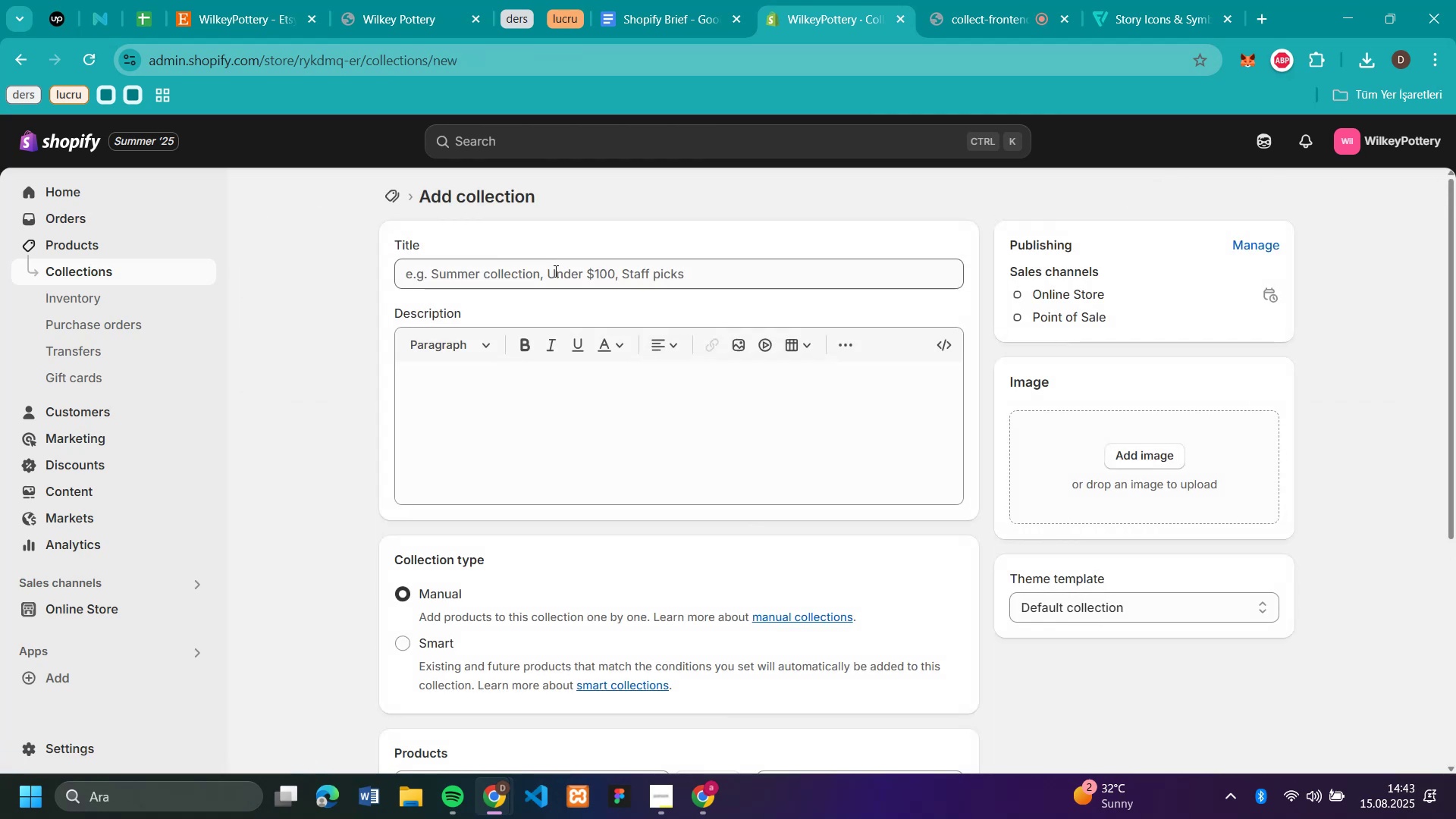 
left_click([523, 268])
 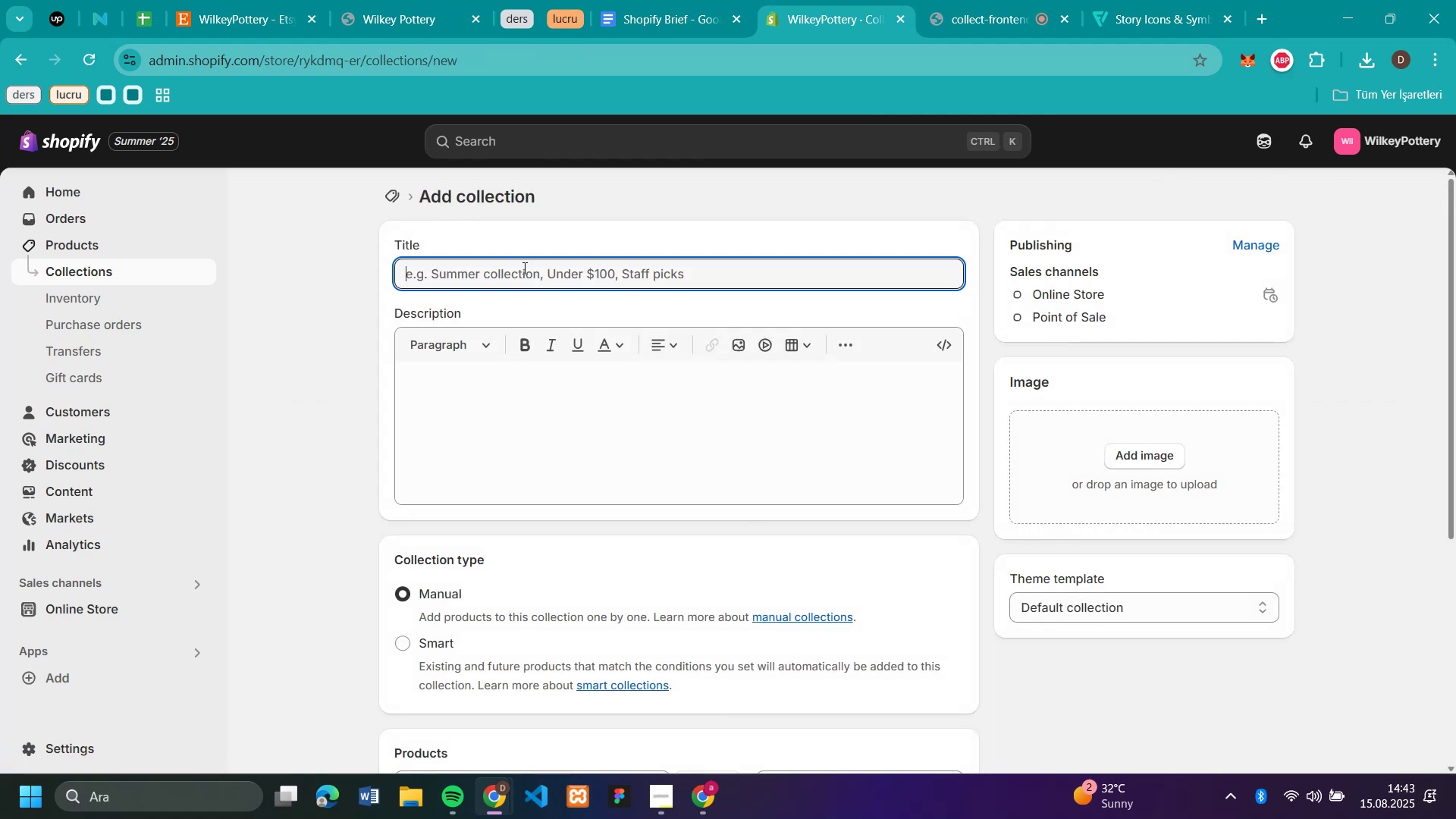 
key(Control+V)
 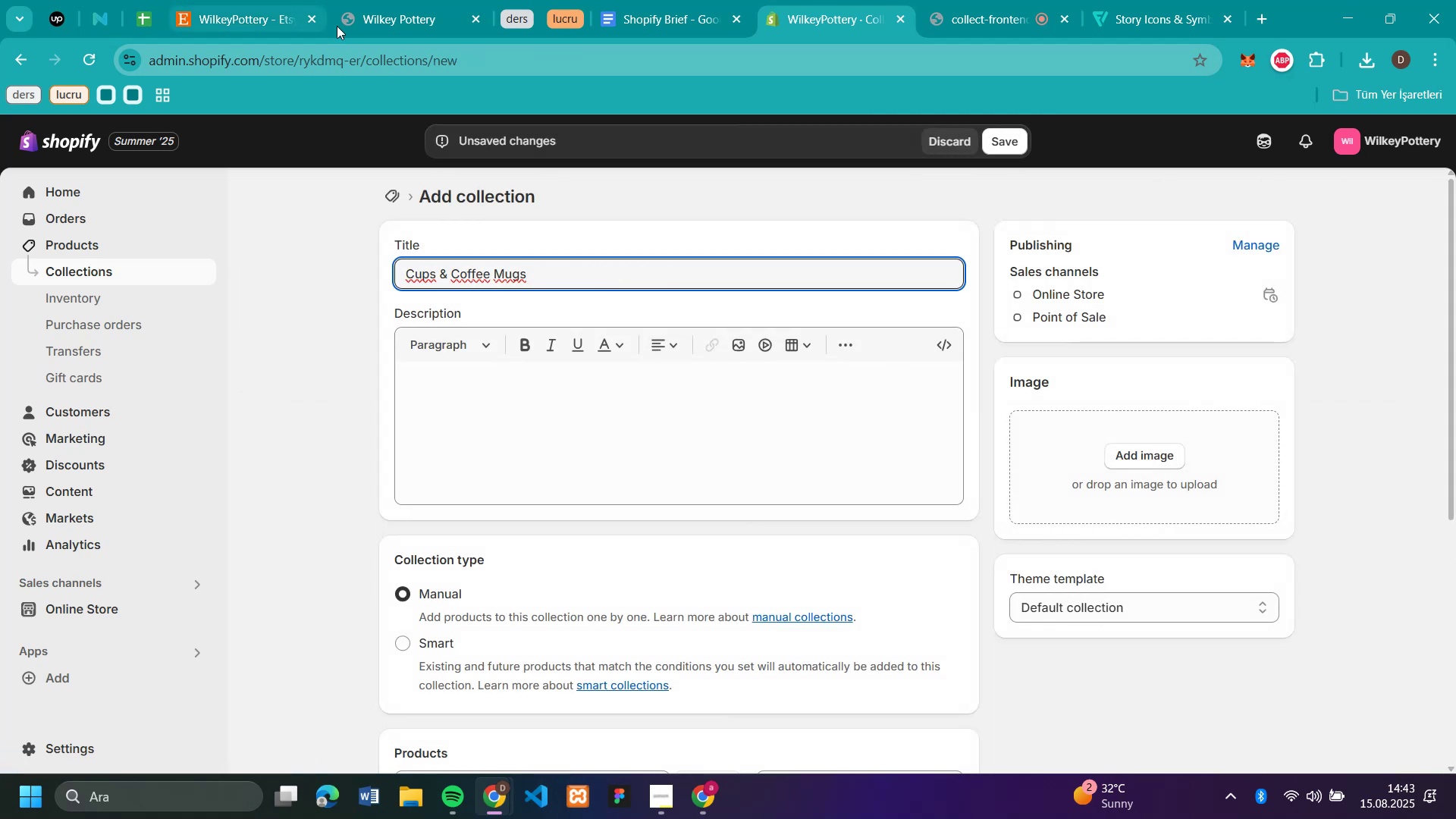 
left_click([243, 16])
 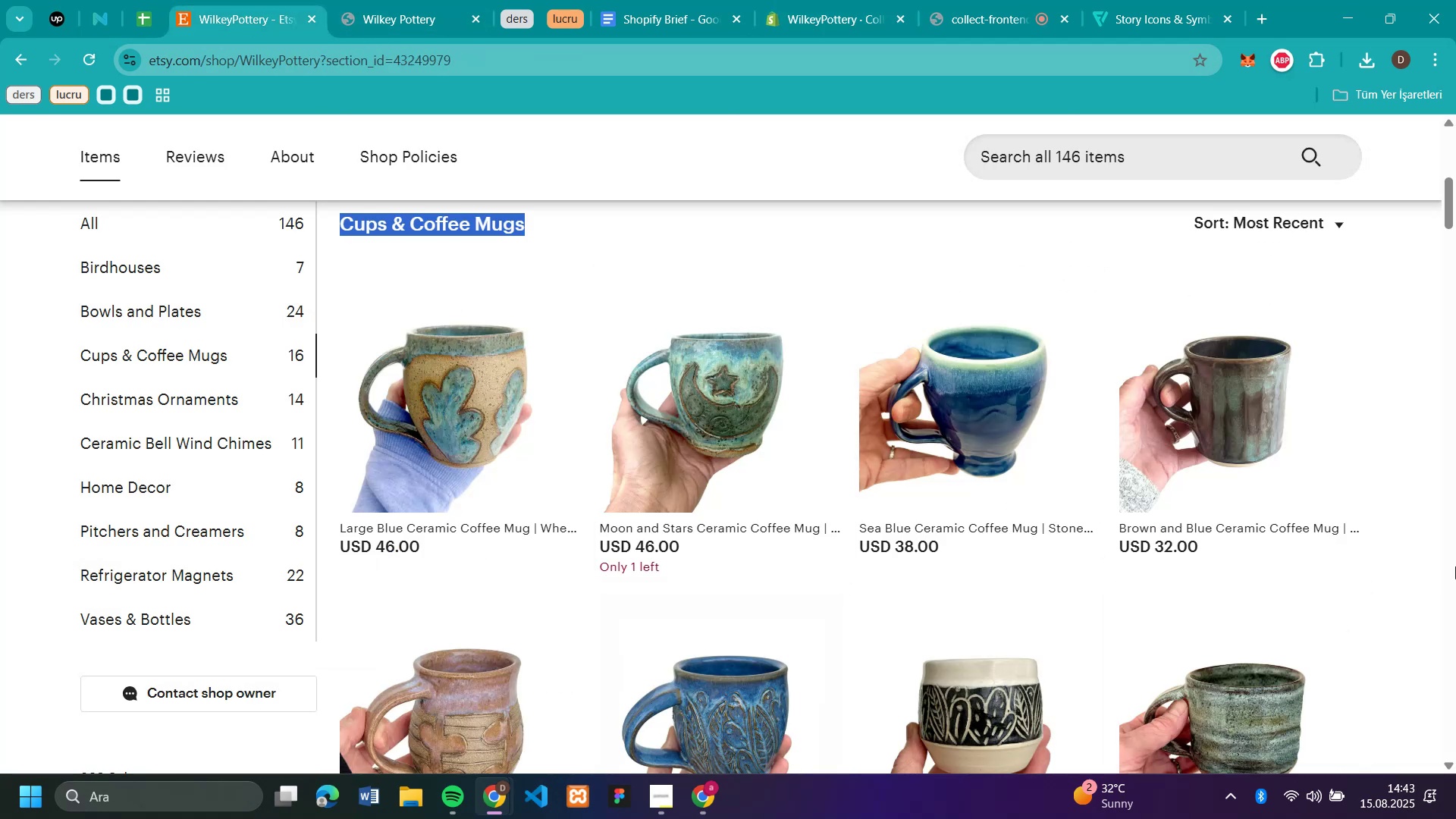 
scroll: coordinate [1455, 566], scroll_direction: down, amount: 1.0
 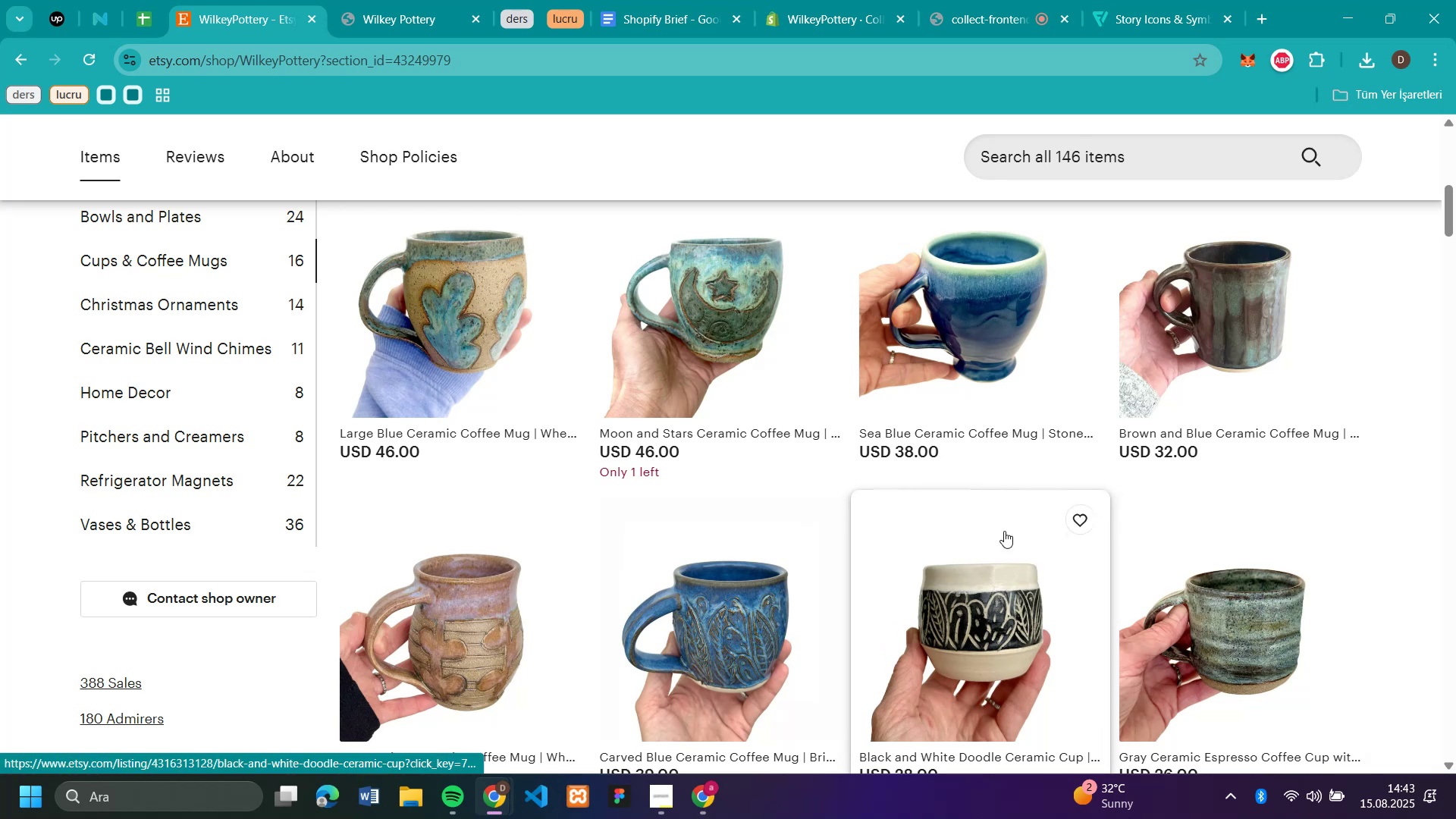 
left_click([1236, 617])
 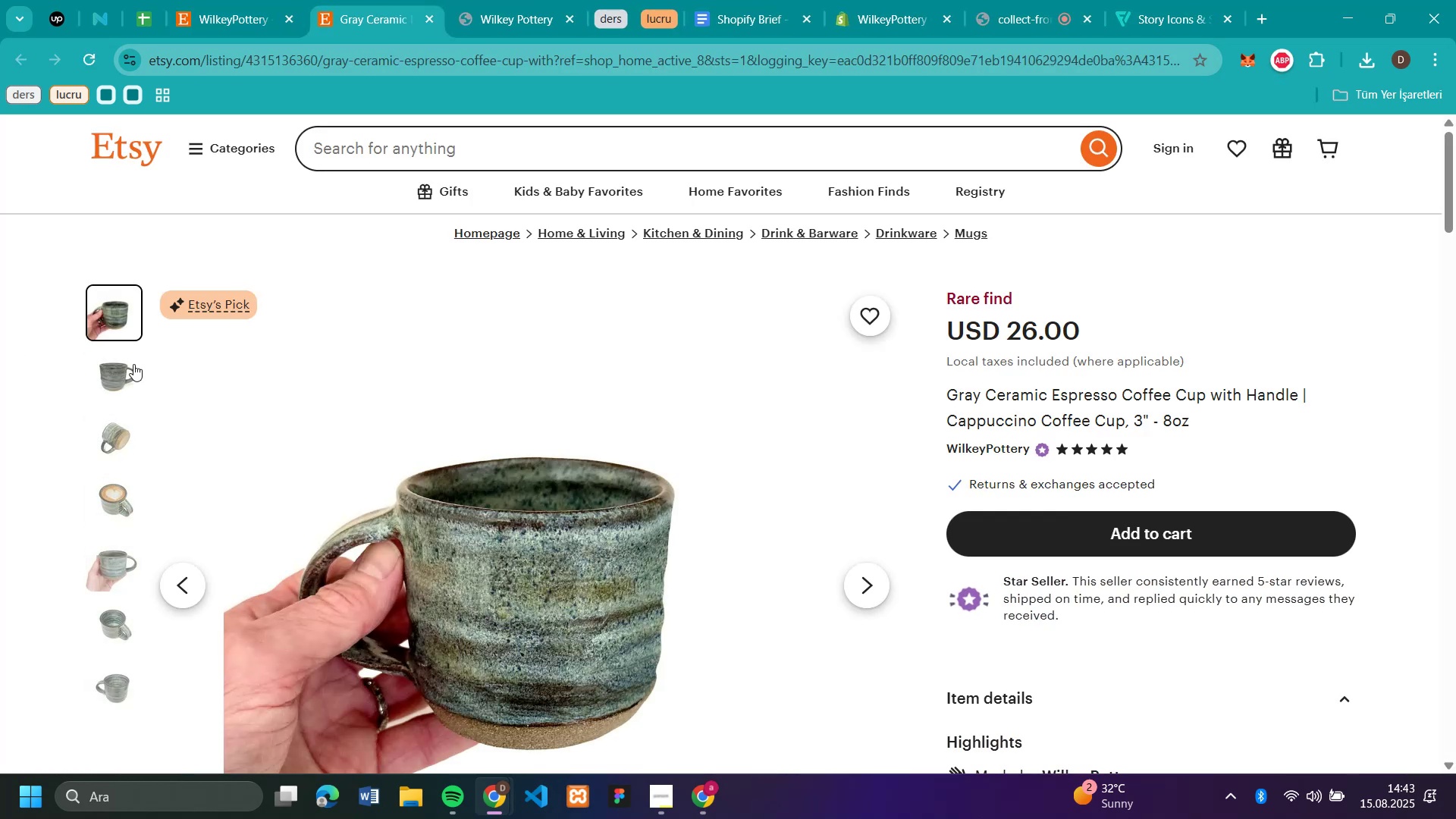 
wait(7.49)
 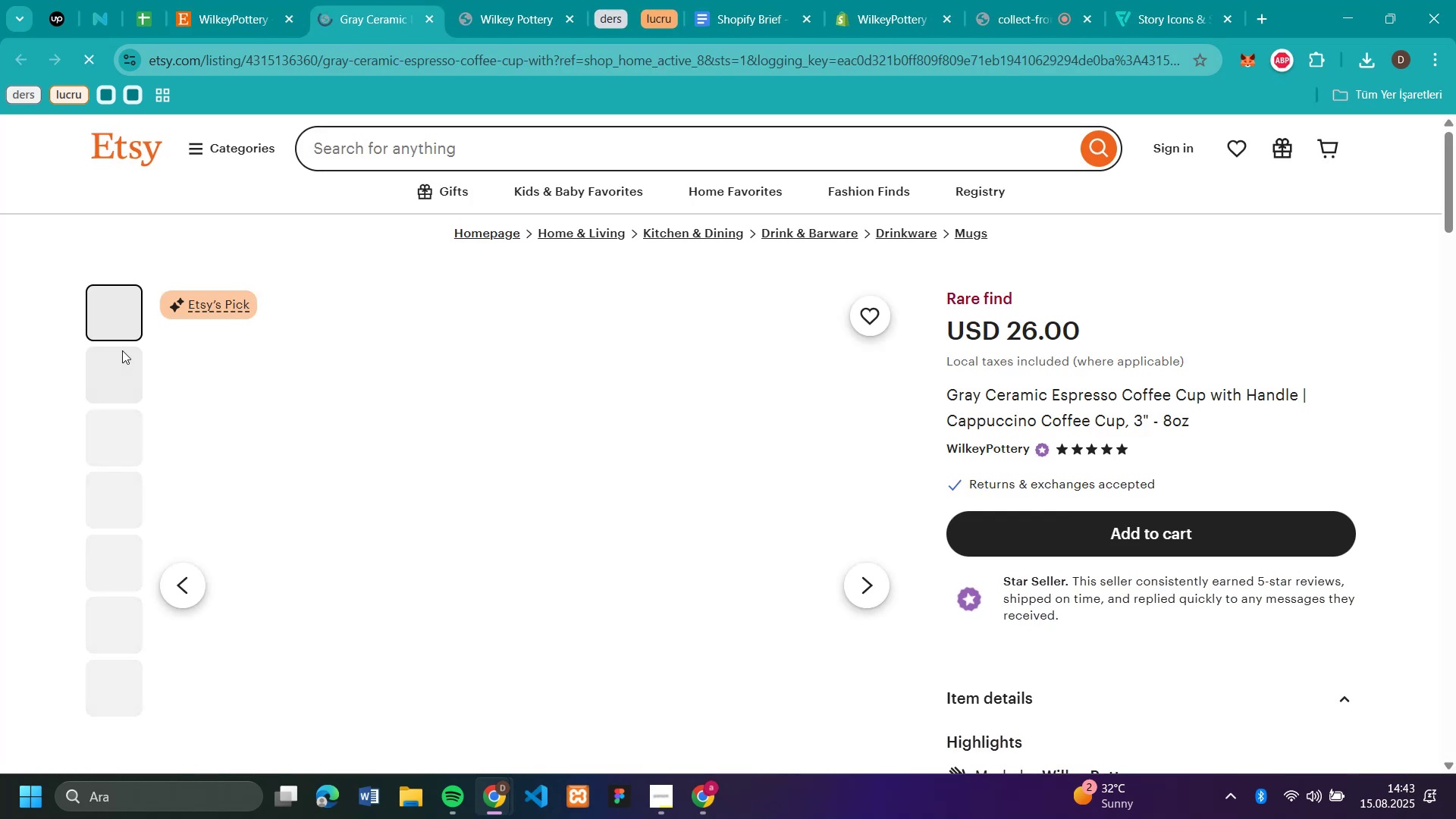 
left_click([113, 369])
 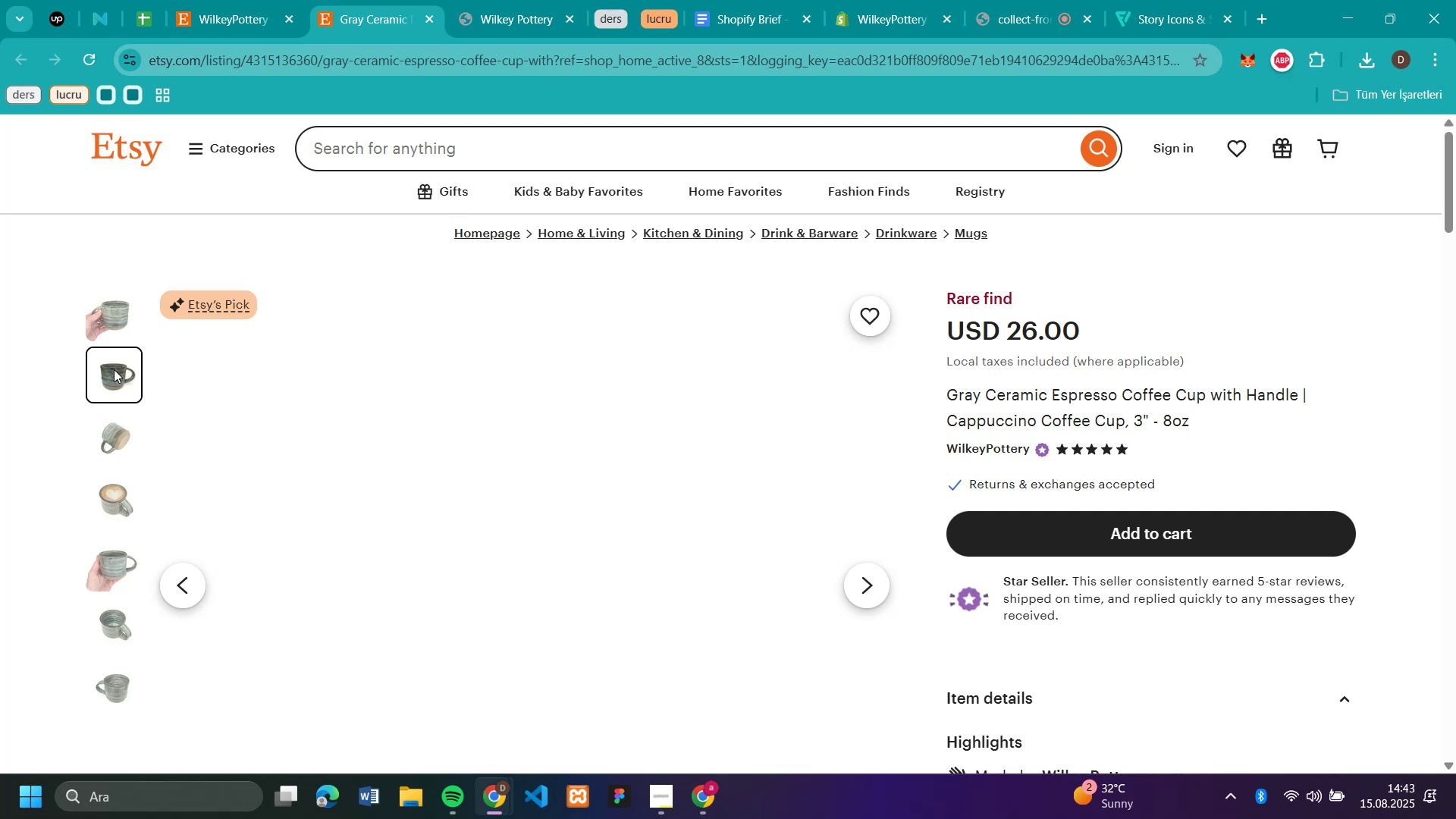 
mouse_move([731, 507])
 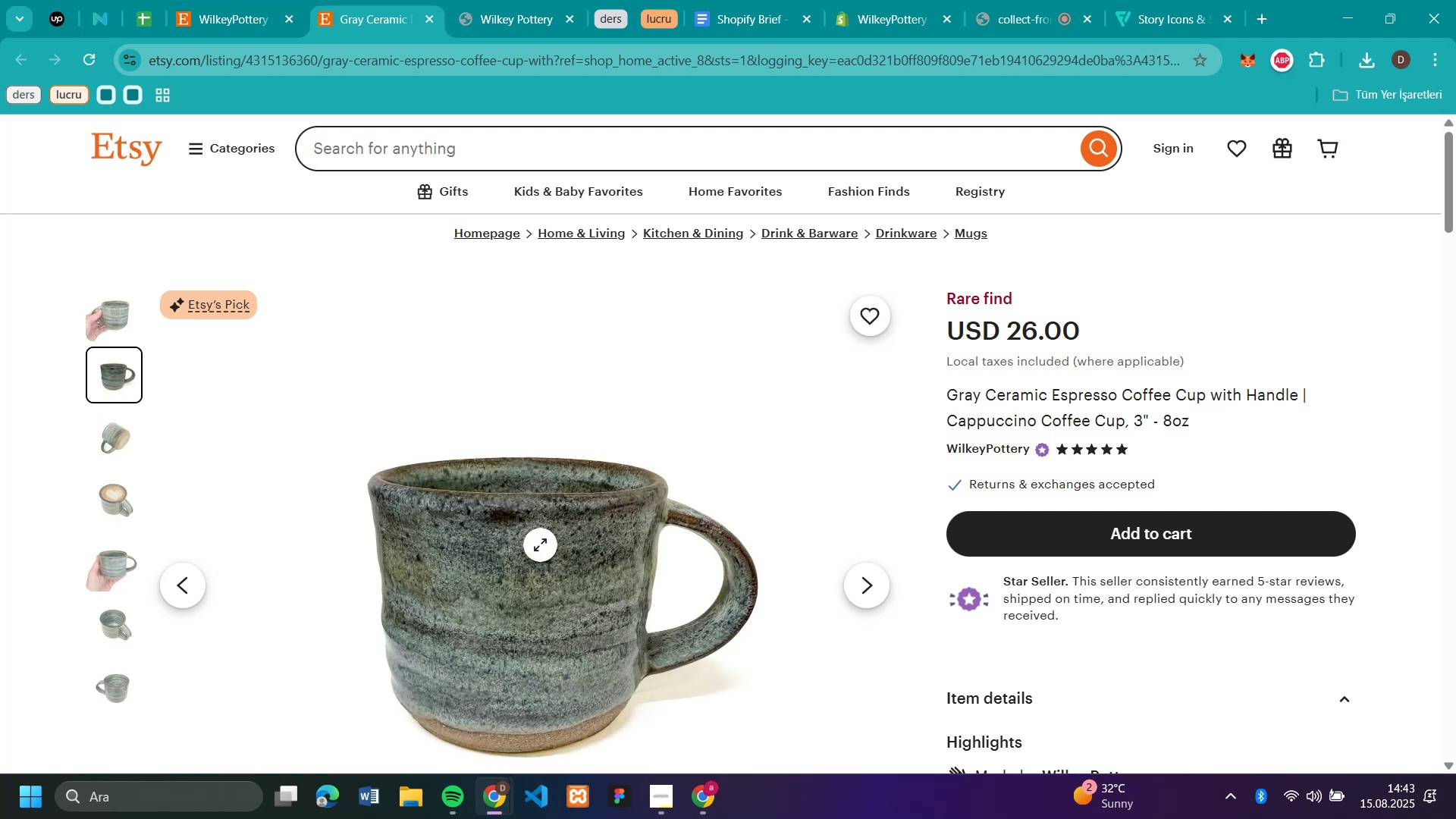 
scroll: coordinate [381, 485], scroll_direction: down, amount: 1.0
 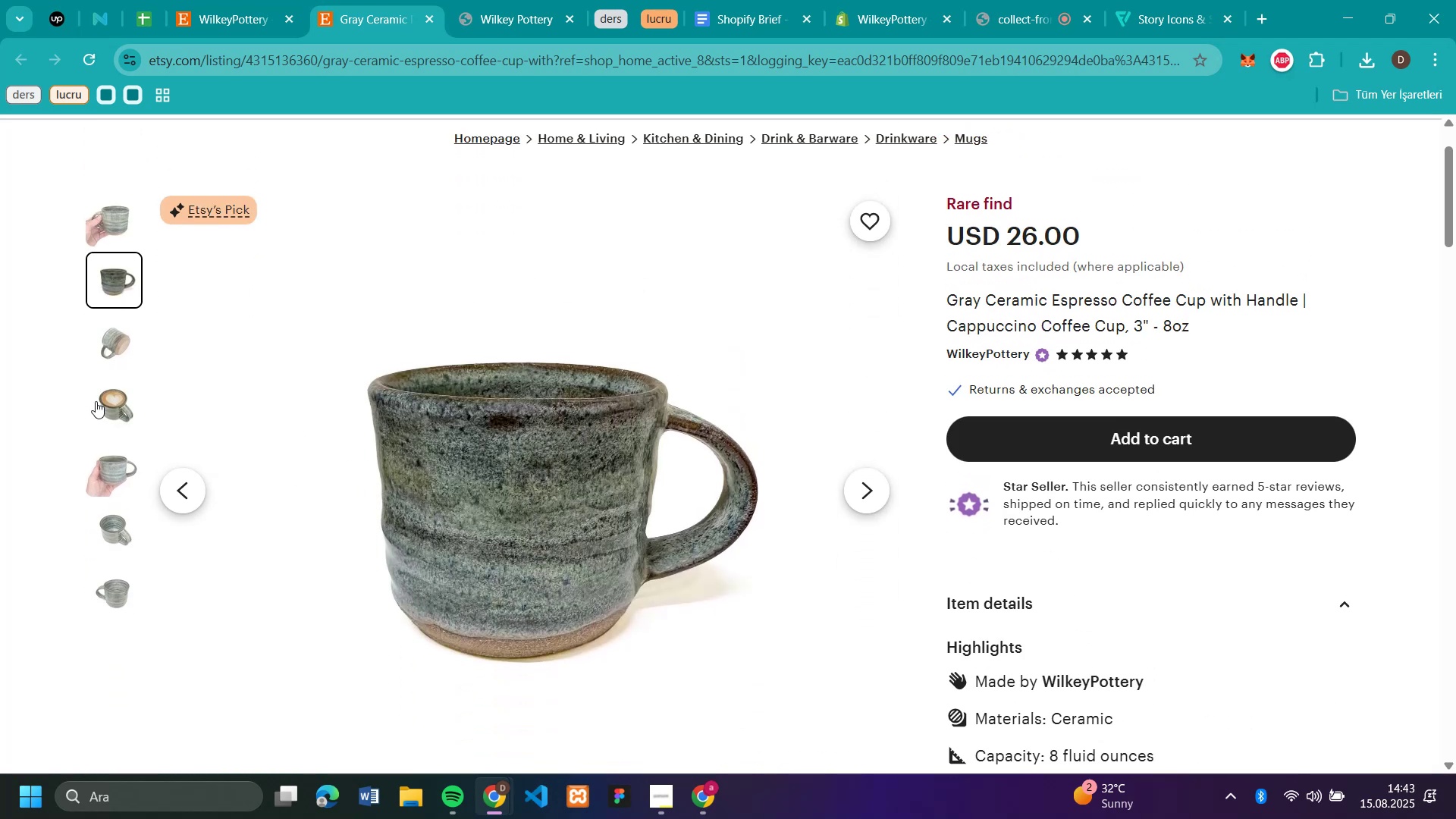 
left_click([96, 401])
 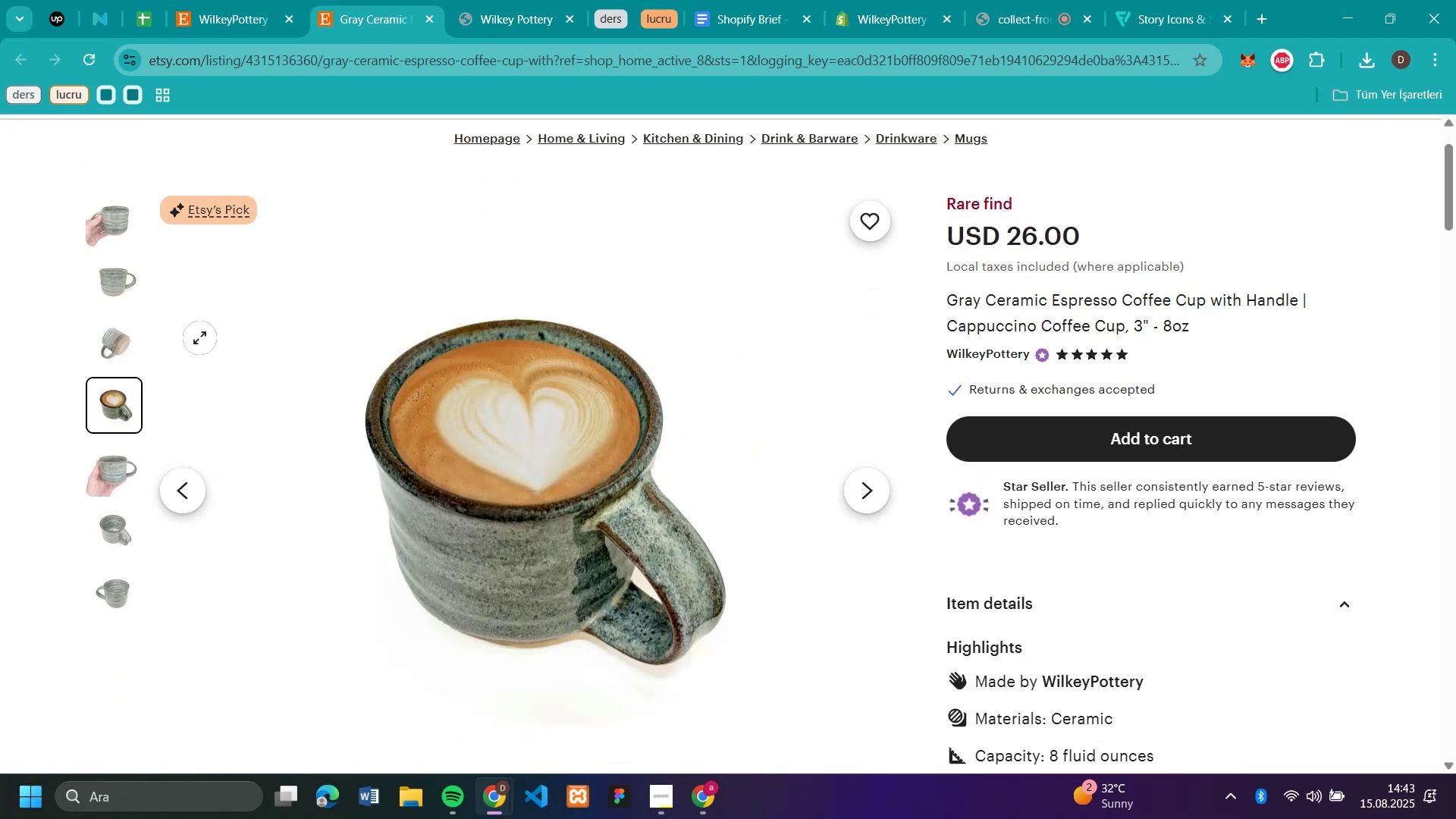 
left_click([107, 290])
 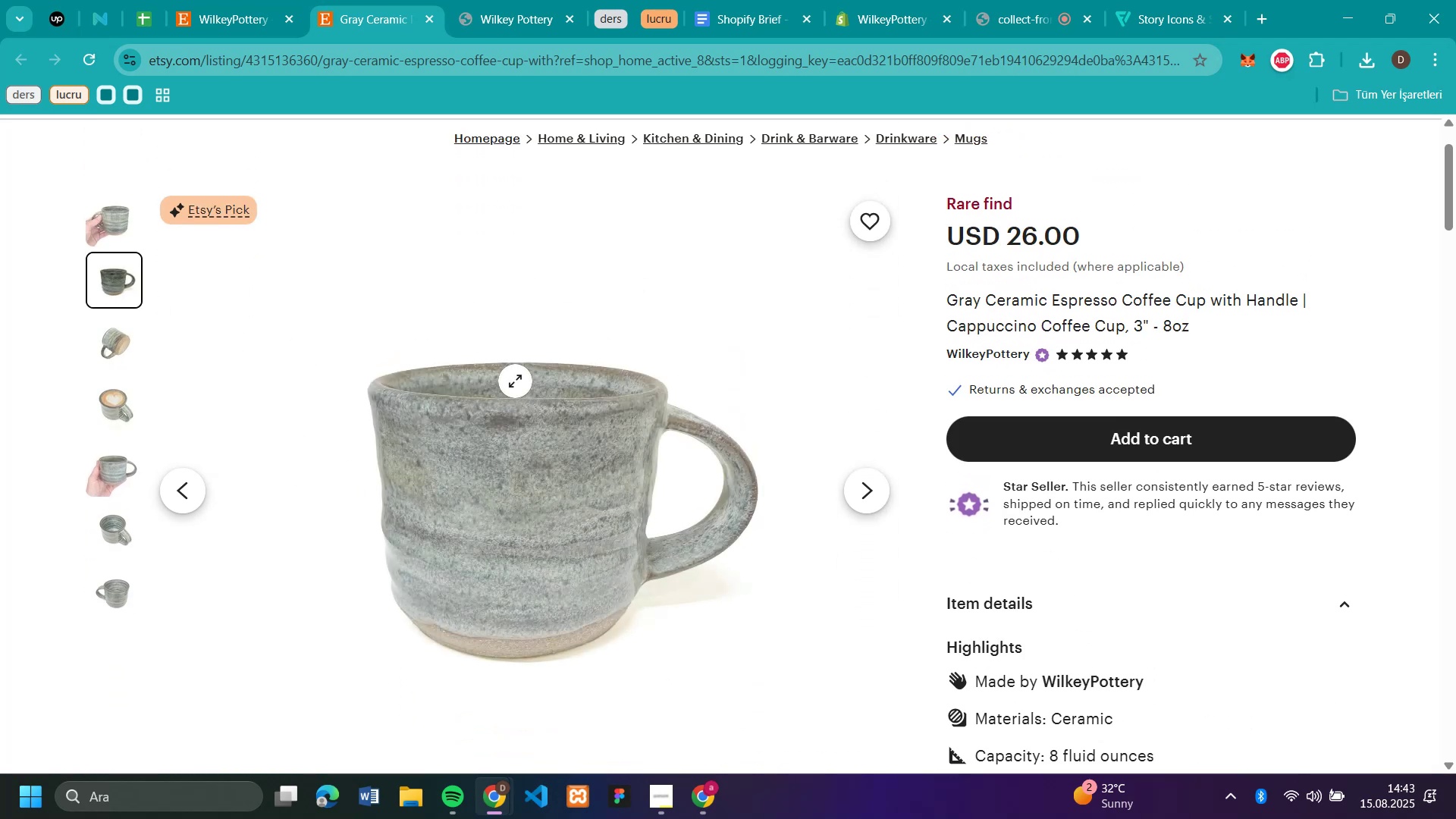 
right_click([516, 388])
 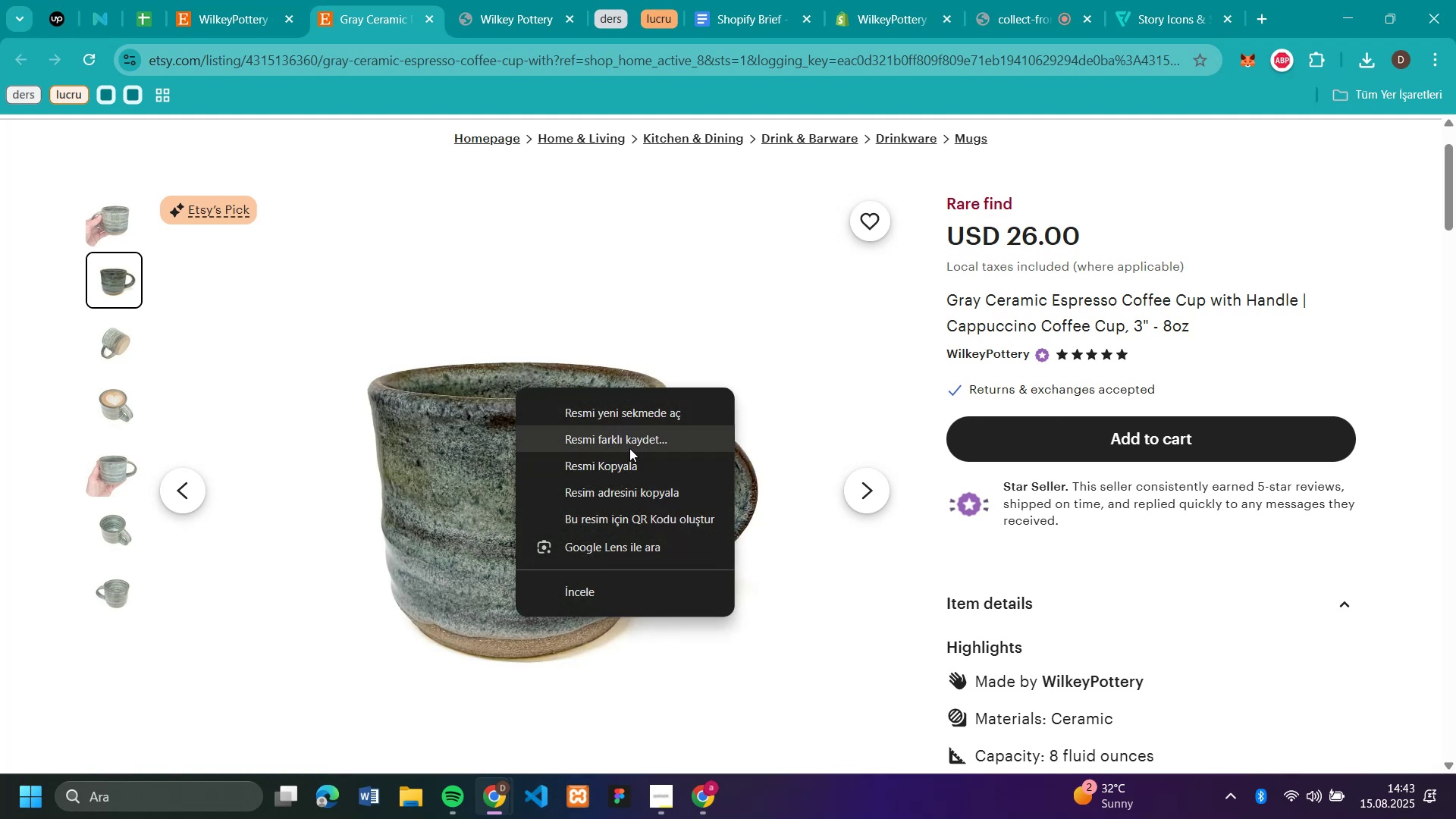 
left_click([629, 447])
 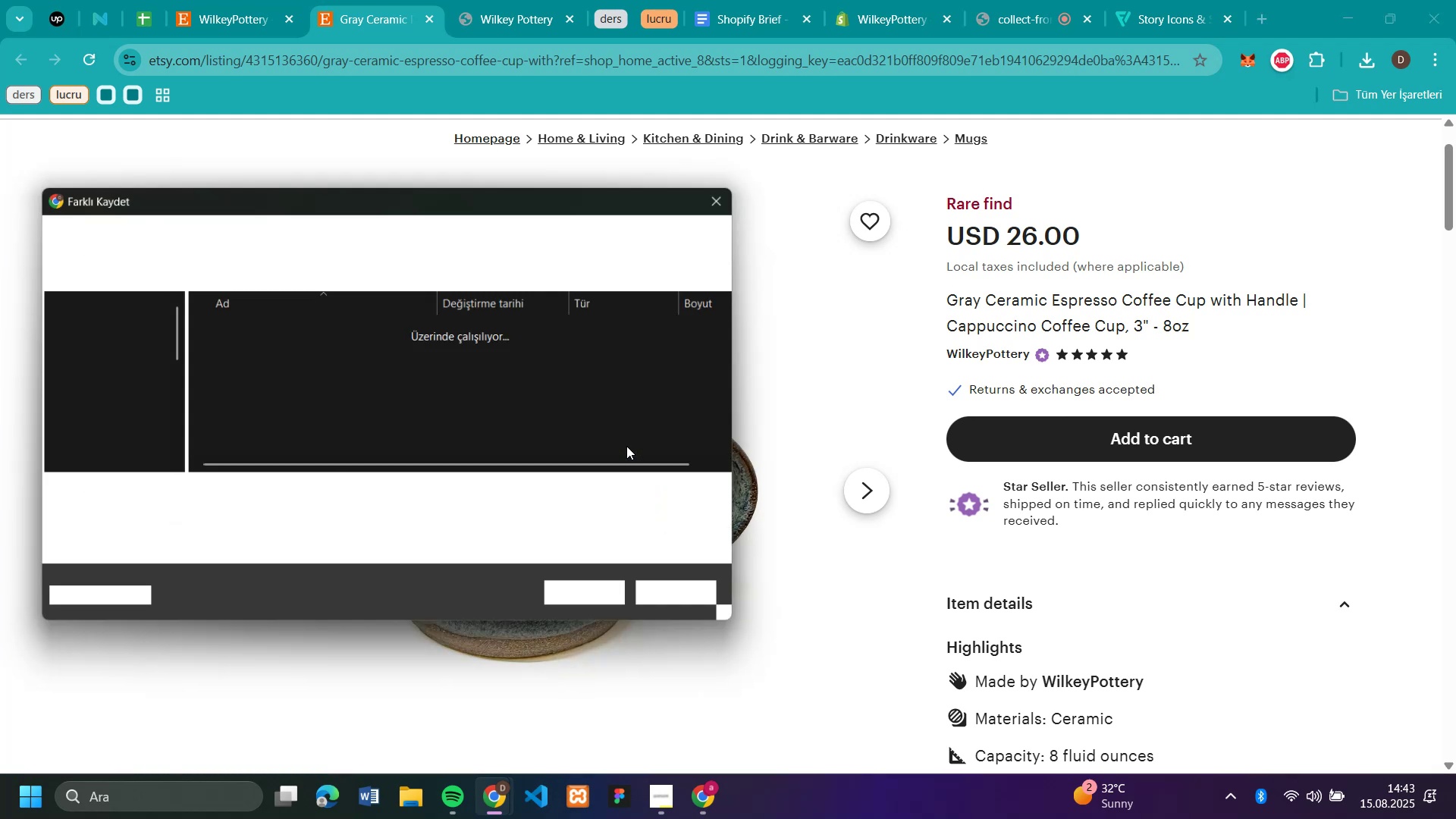 
key(2)
 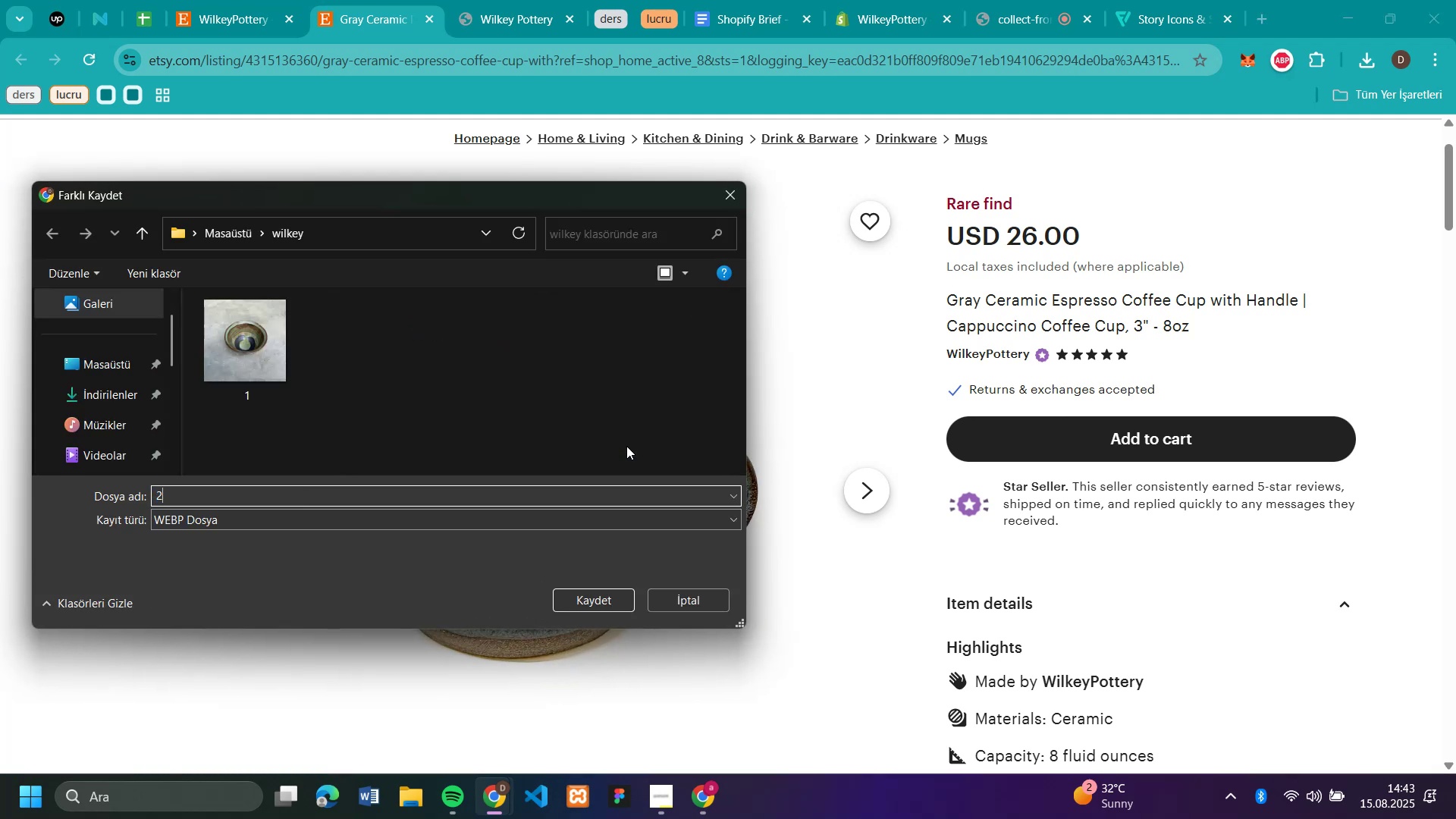 
key(Enter)
 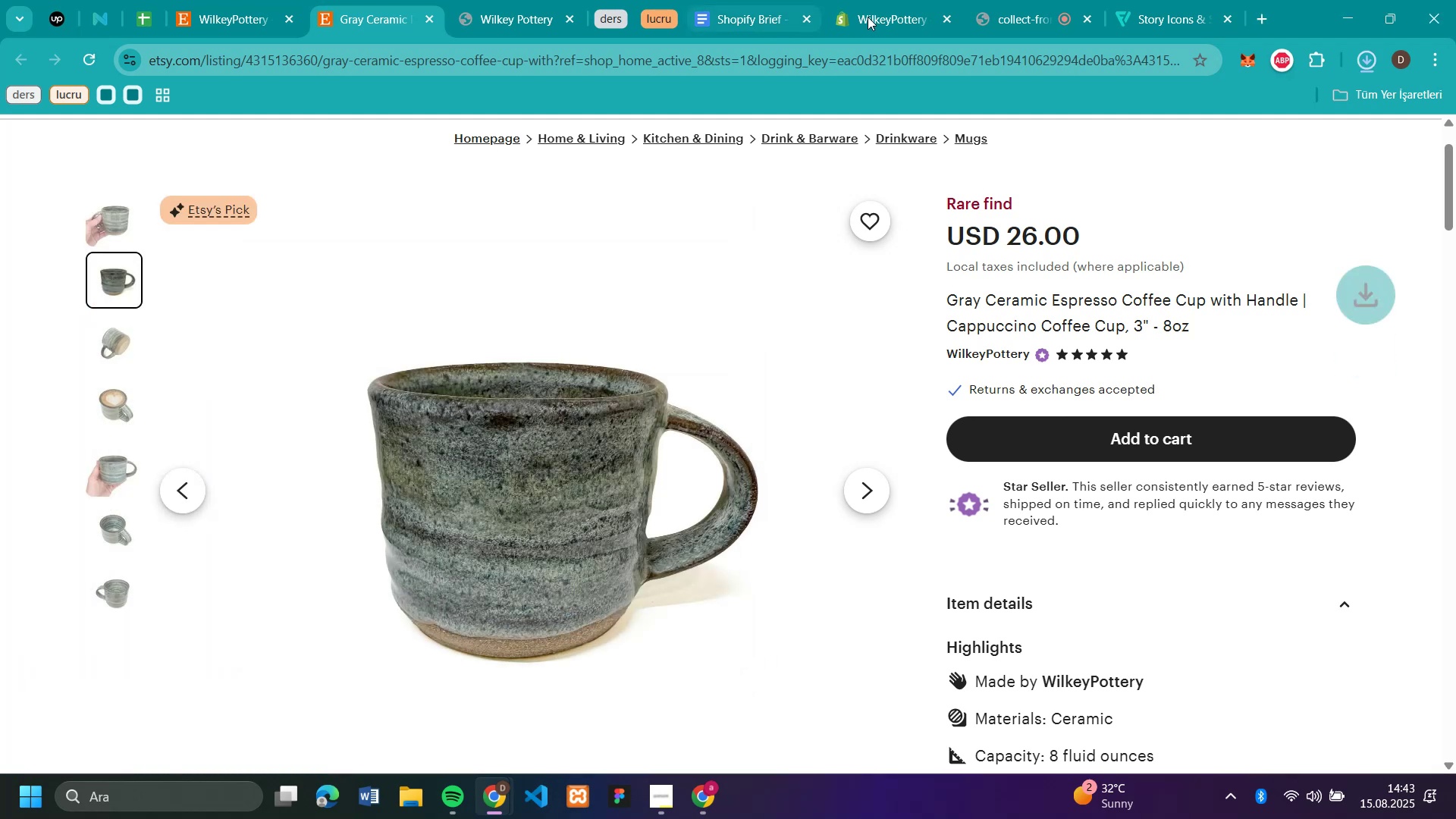 
left_click([874, 17])
 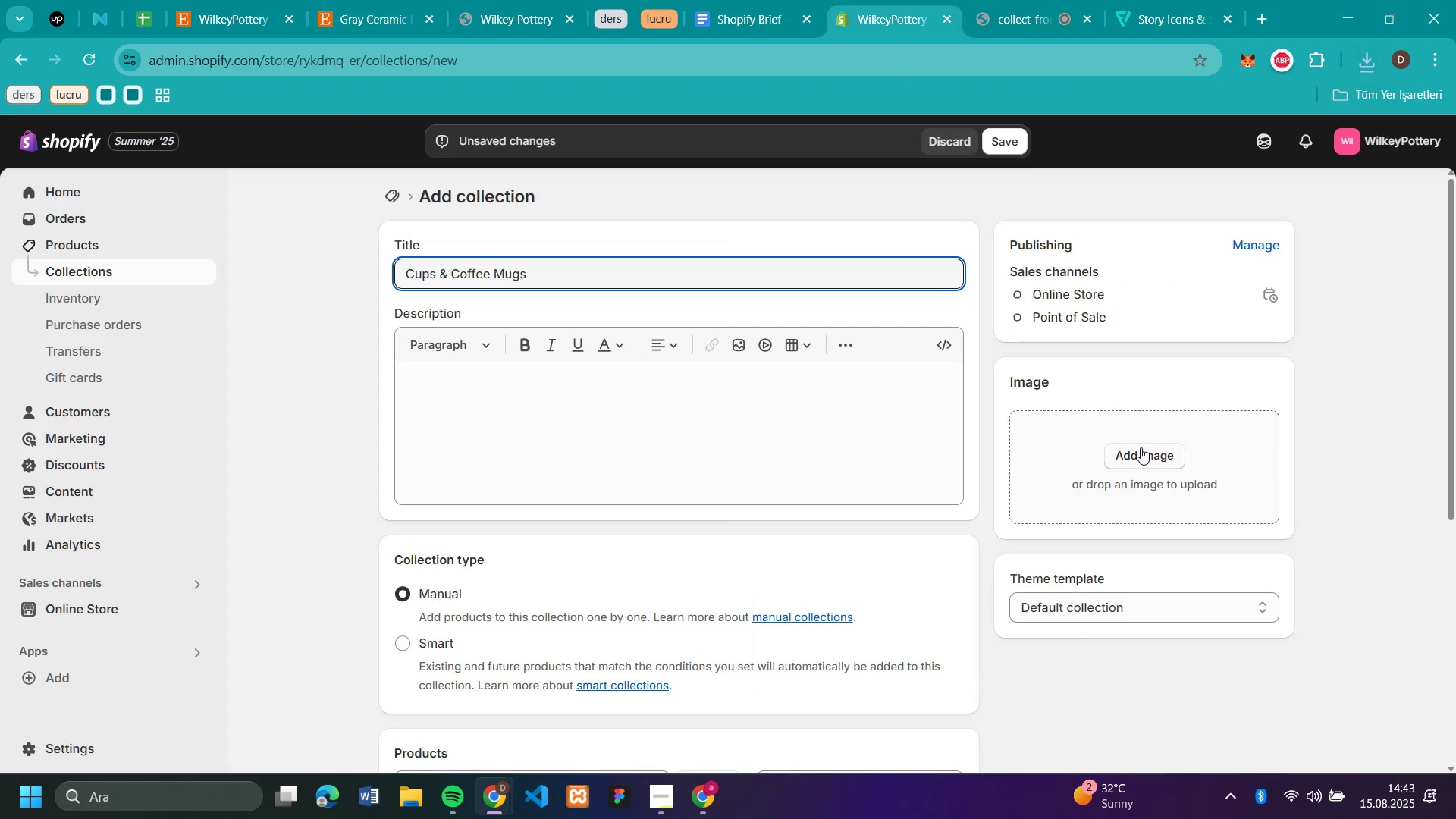 
left_click([1143, 456])
 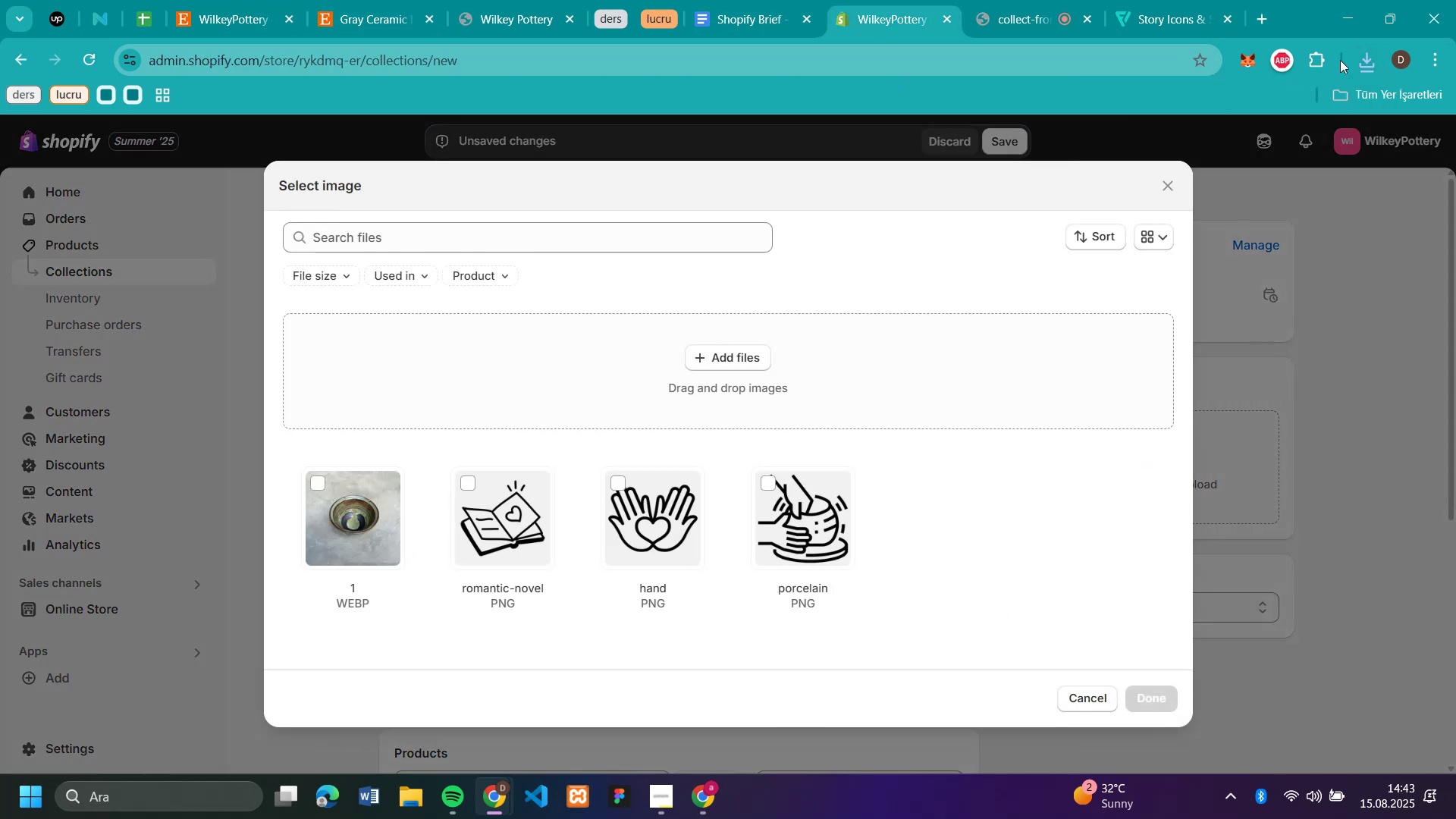 
left_click([1374, 62])
 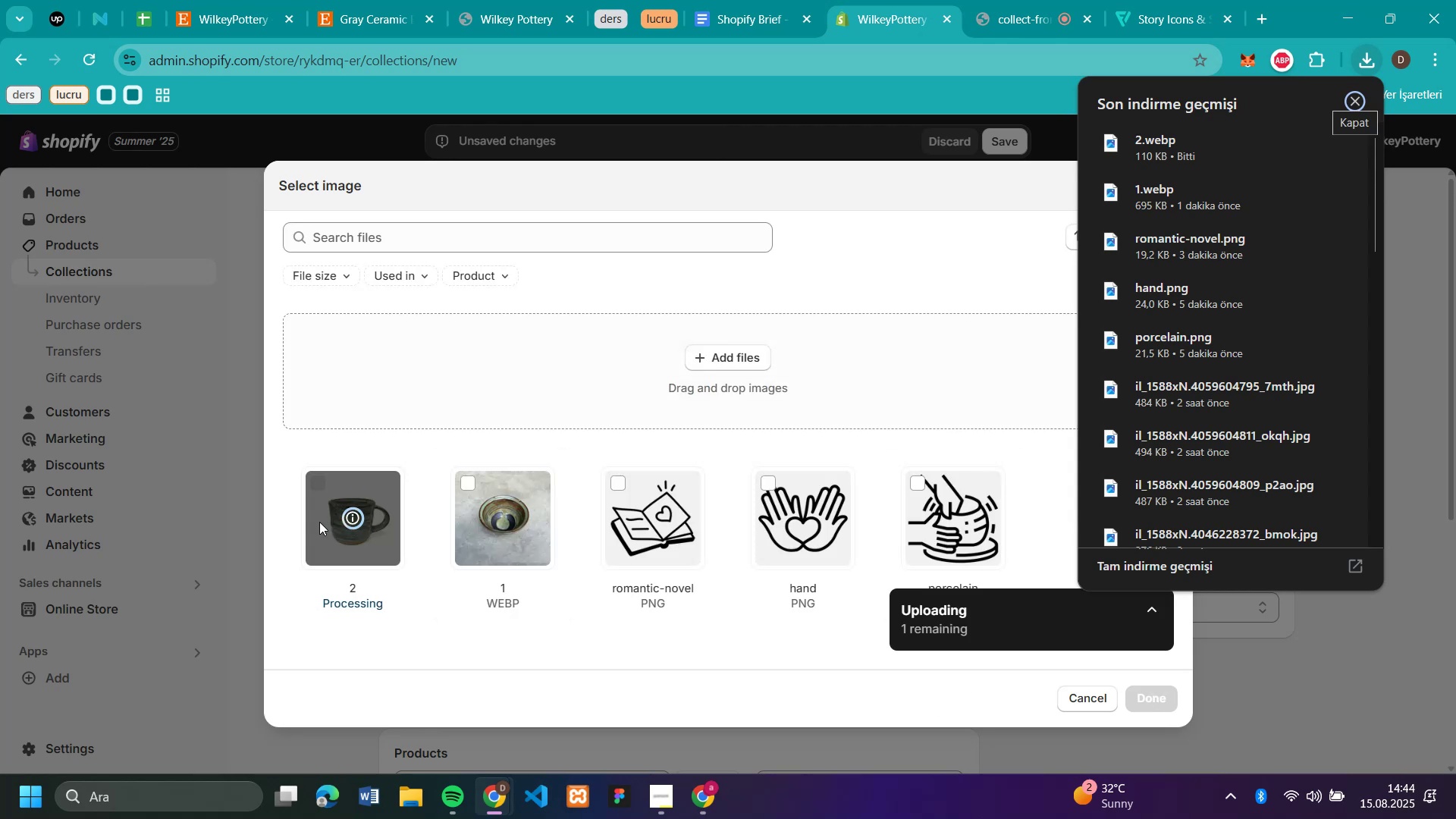 
wait(5.6)
 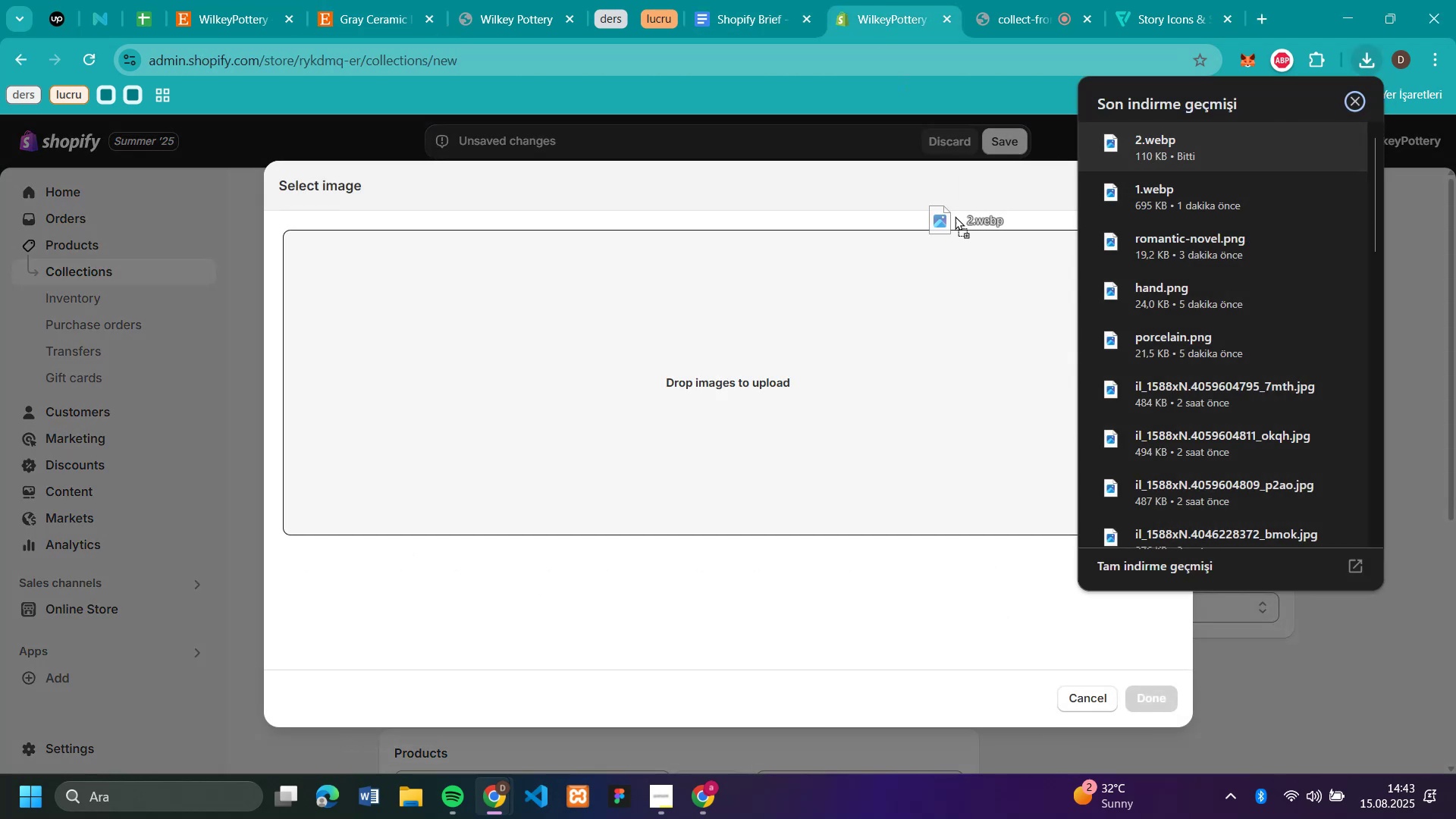 
left_click([369, 8])
 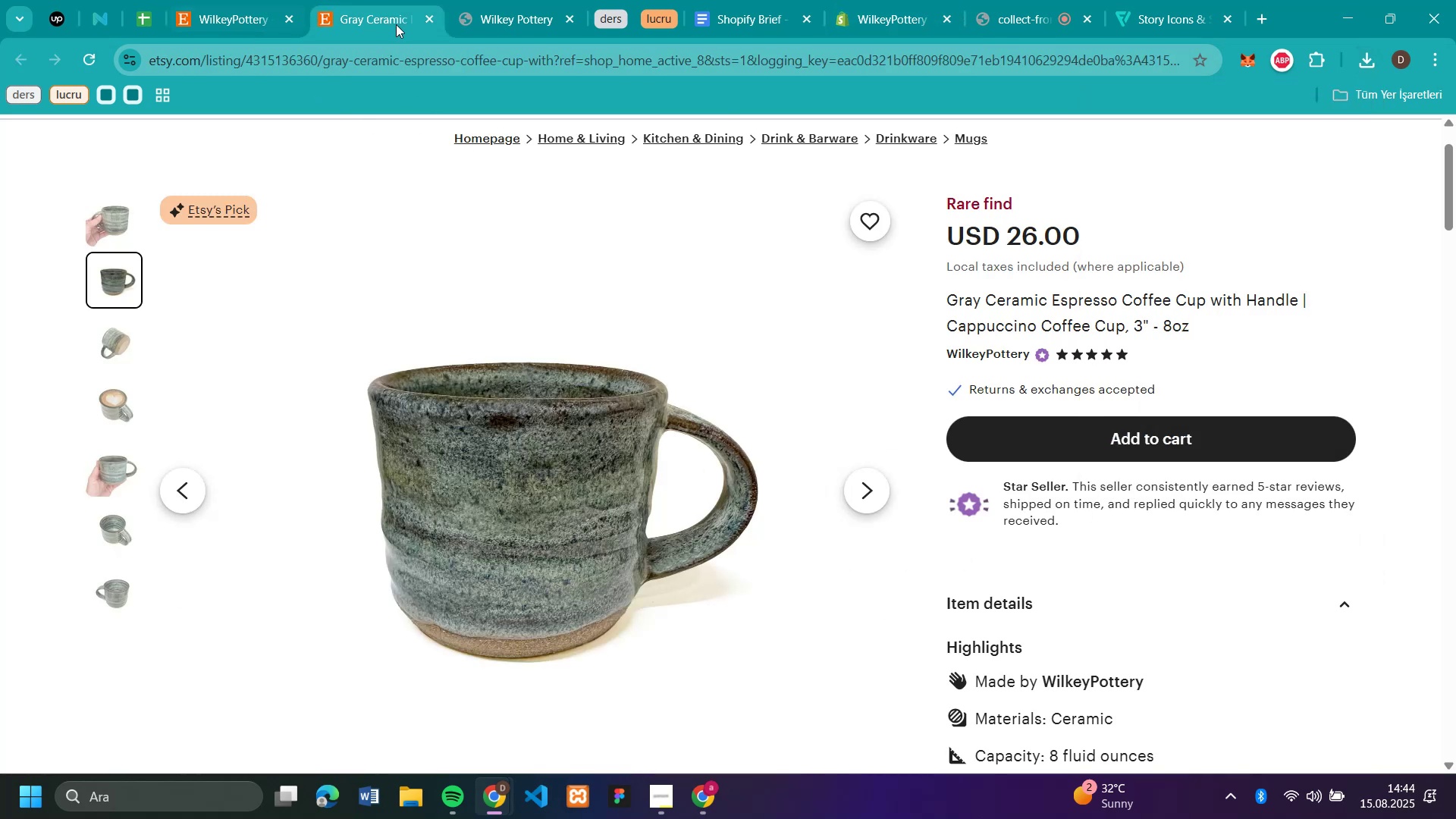 
left_click([425, 20])
 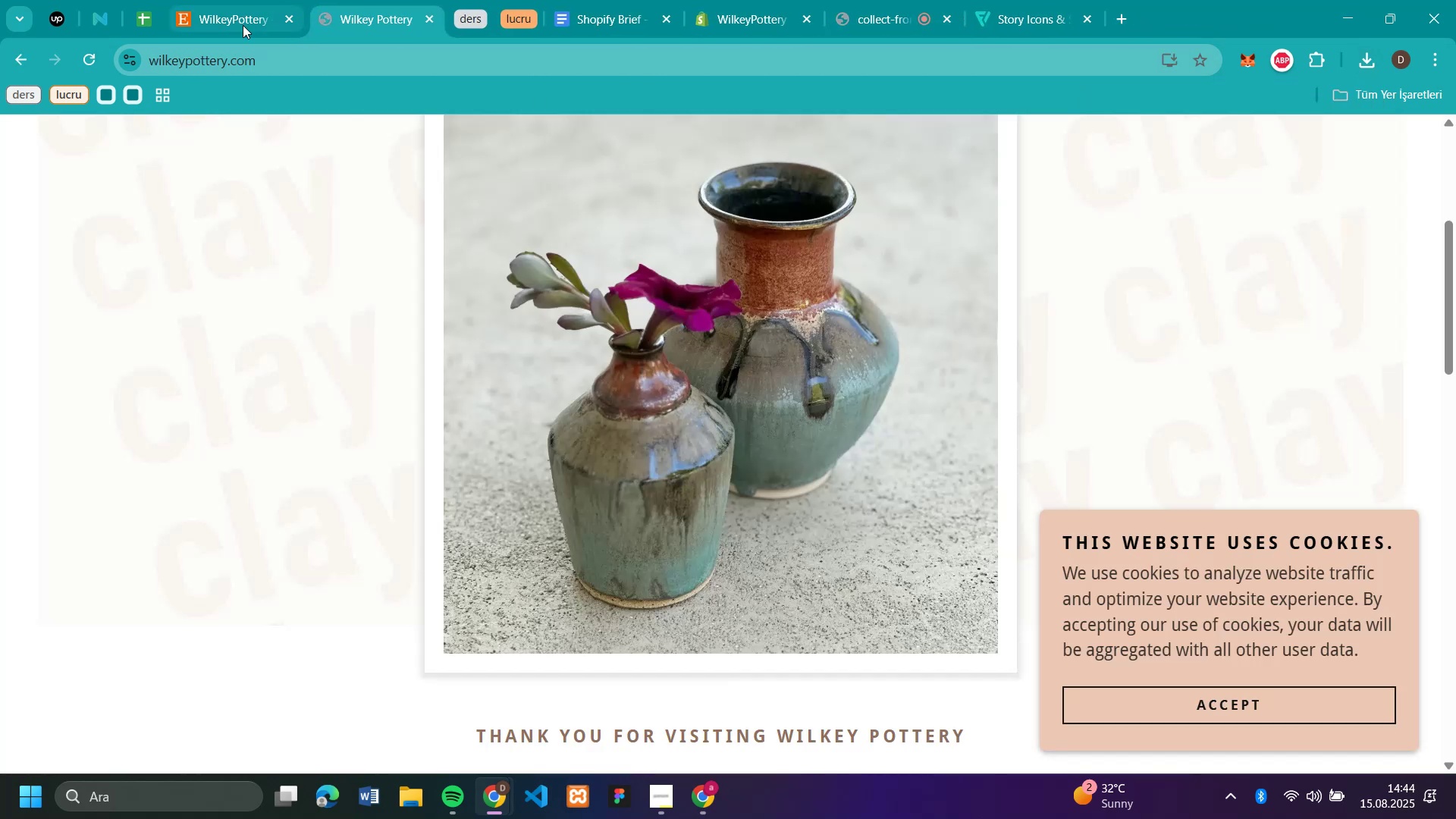 
left_click([234, 24])
 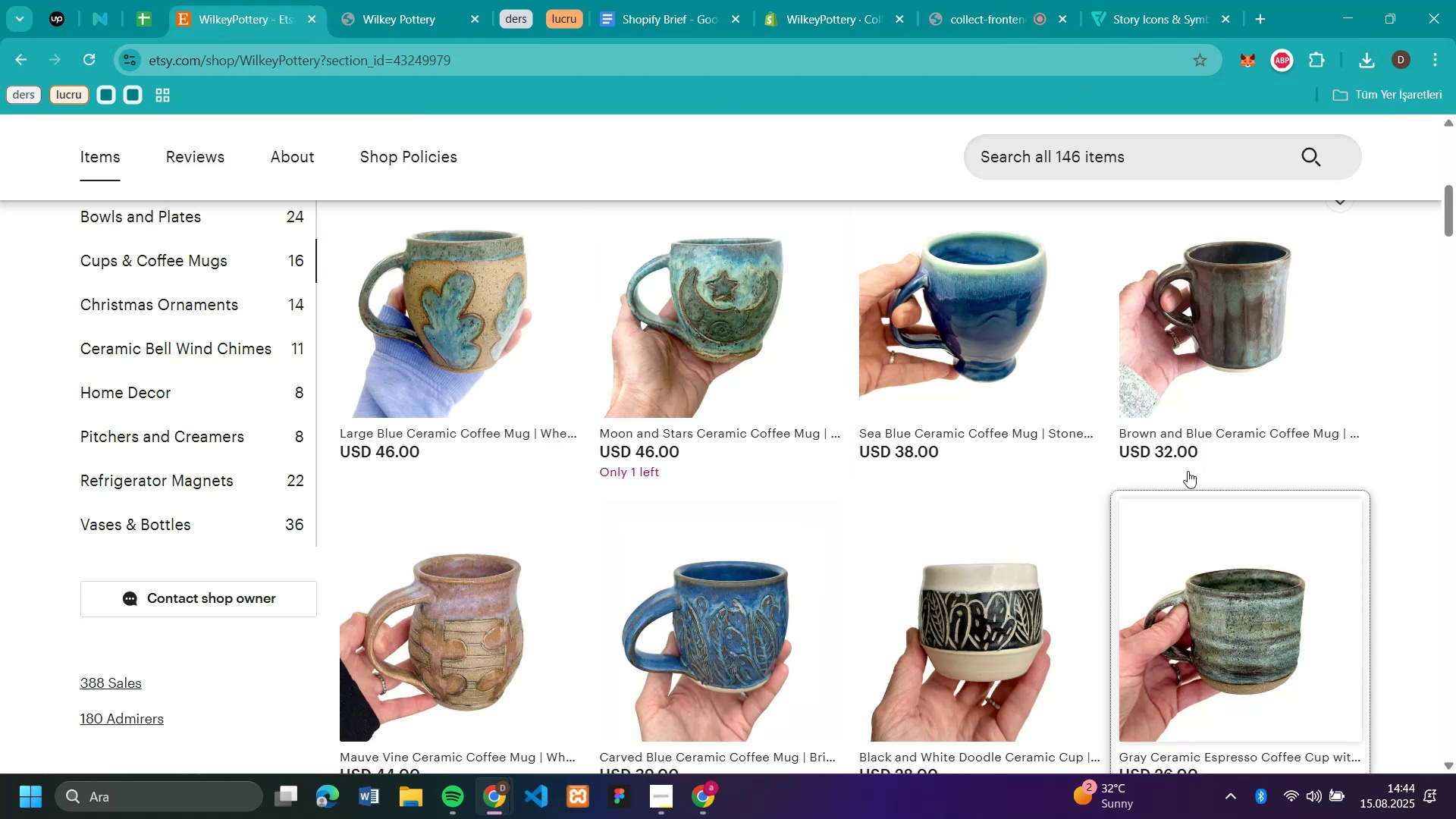 
scroll: coordinate [1371, 532], scroll_direction: down, amount: 7.0
 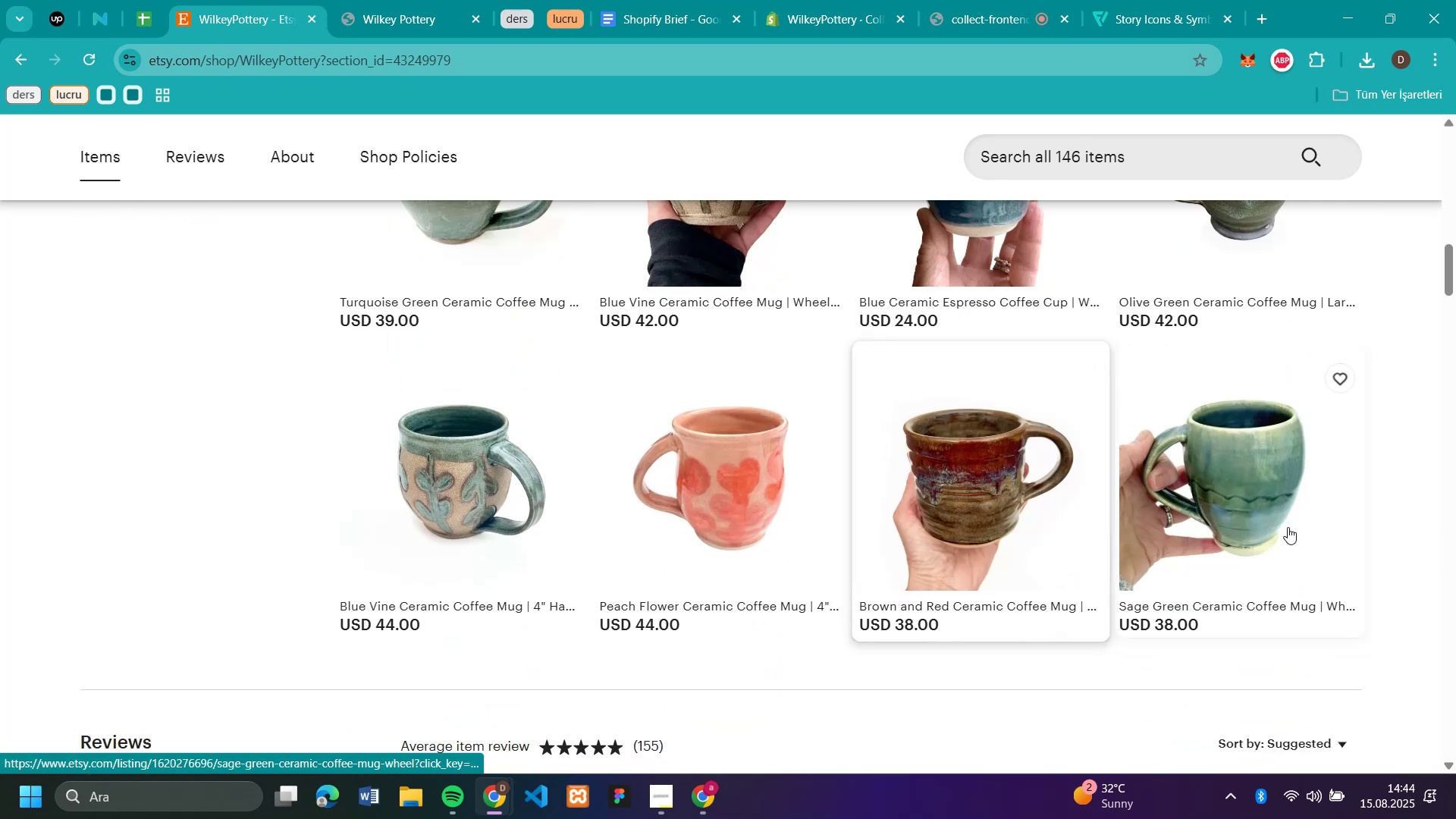 
scroll: coordinate [942, 492], scroll_direction: up, amount: 10.0
 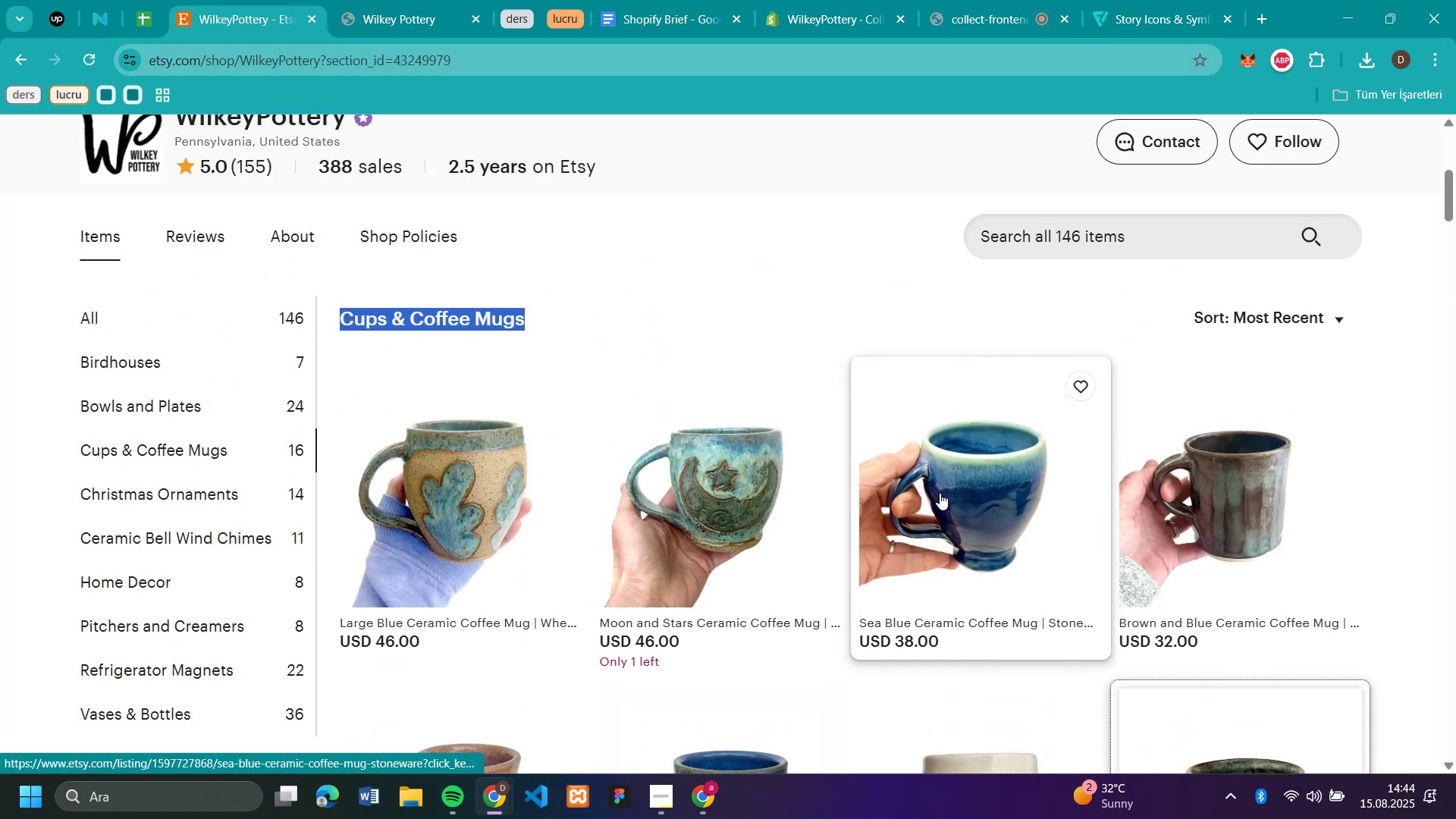 
scroll: coordinate [933, 494], scroll_direction: down, amount: 1.0
 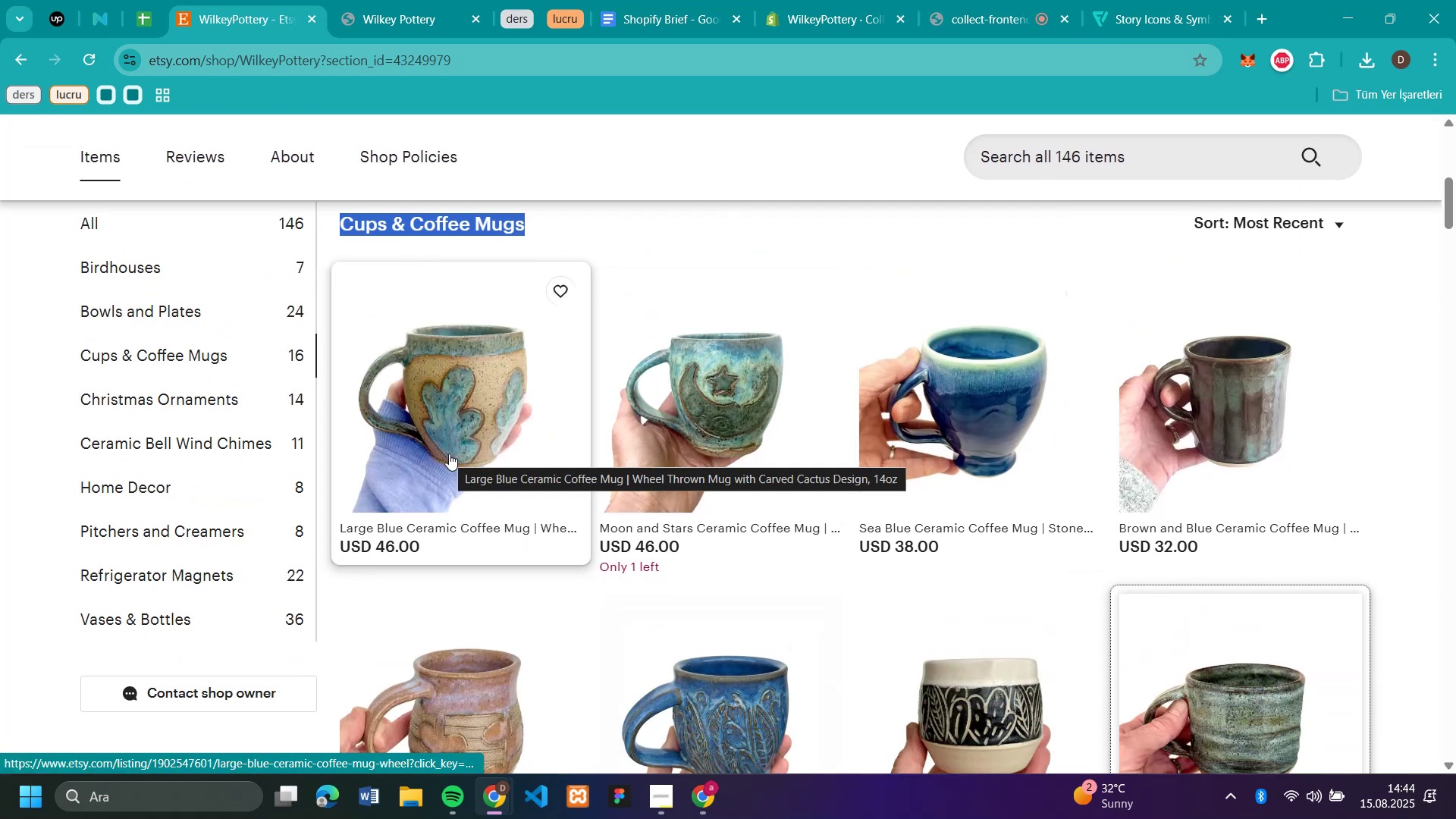 
left_click([449, 453])
 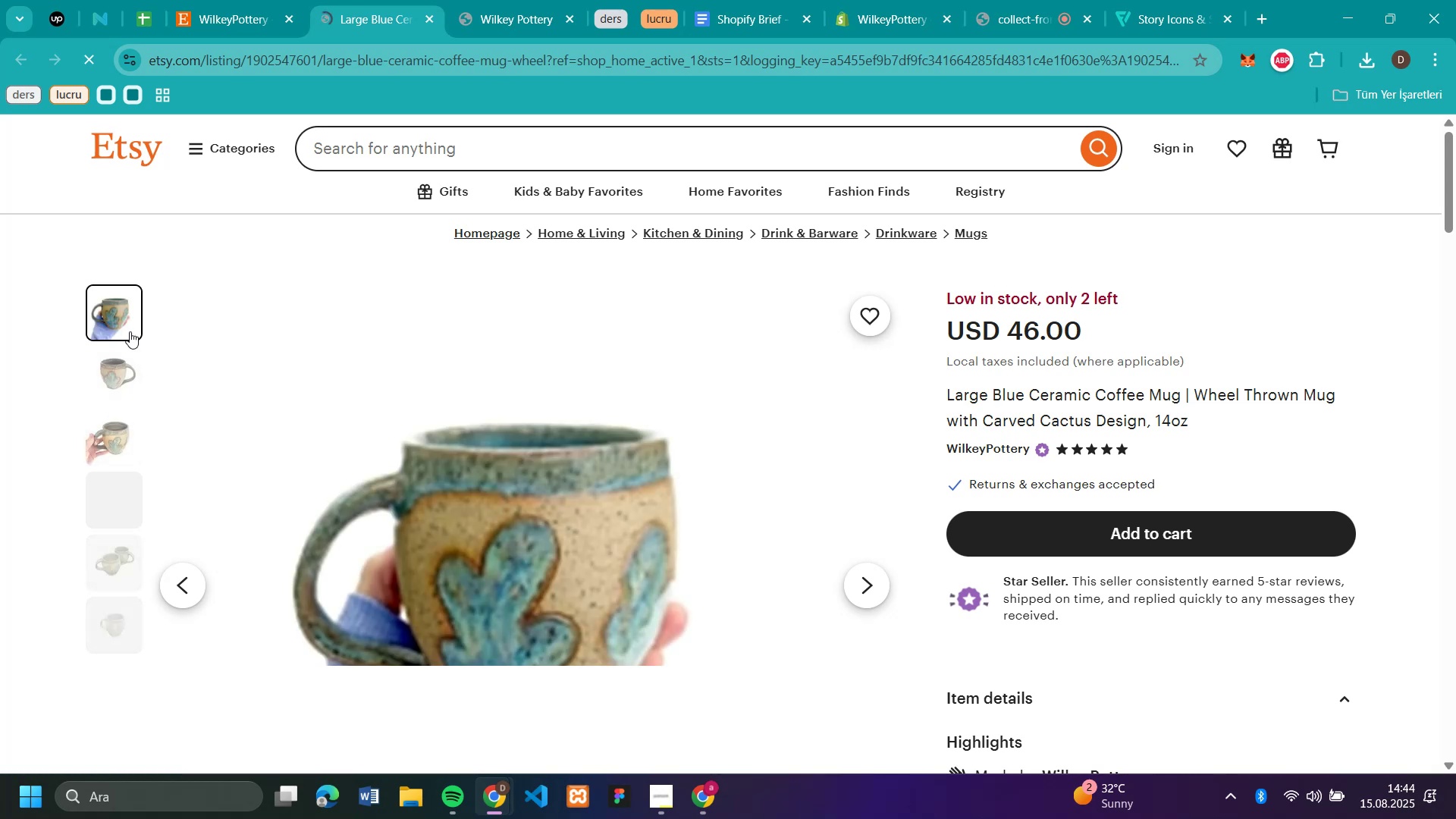 
wait(6.06)
 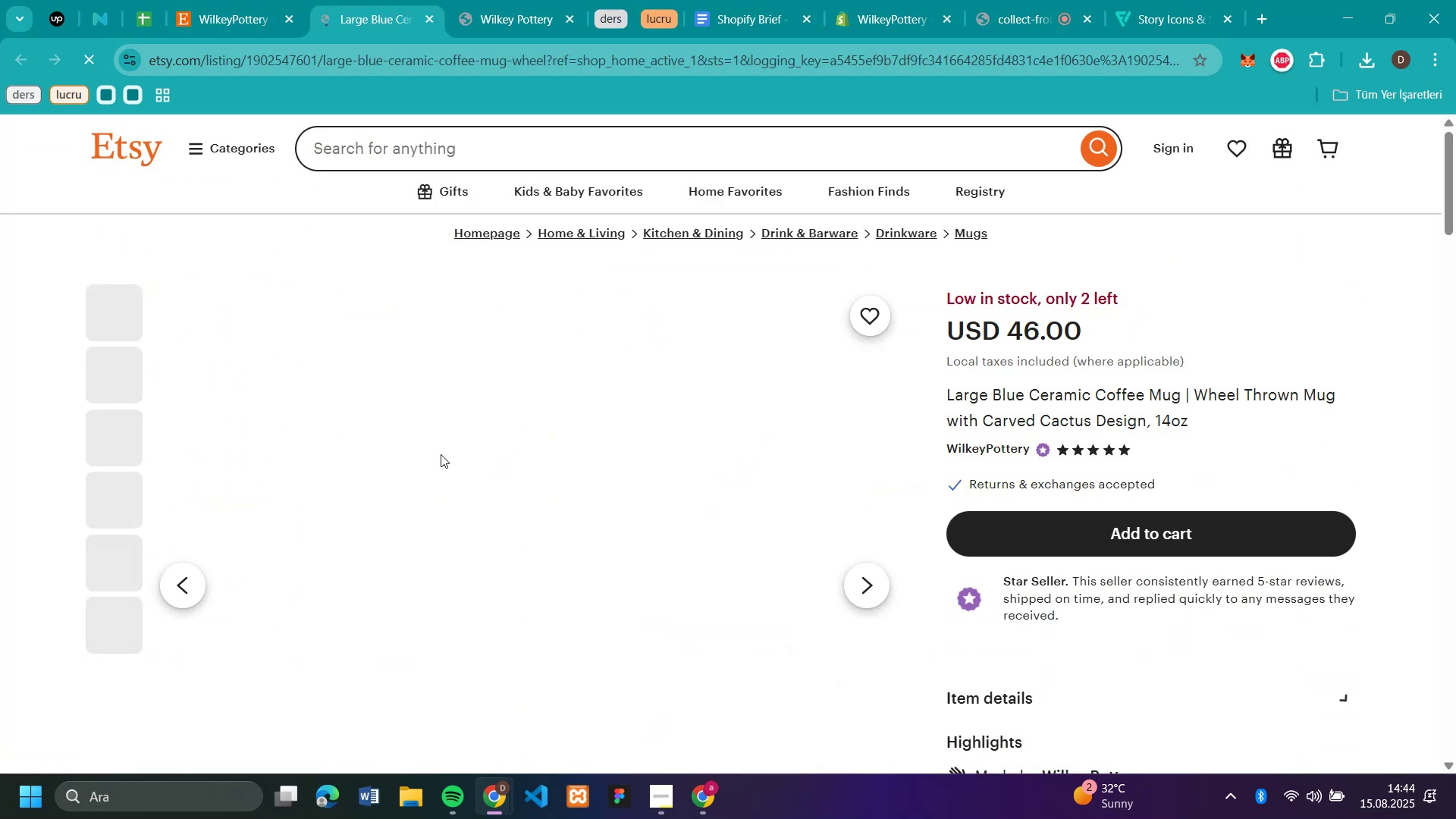 
left_click([111, 486])
 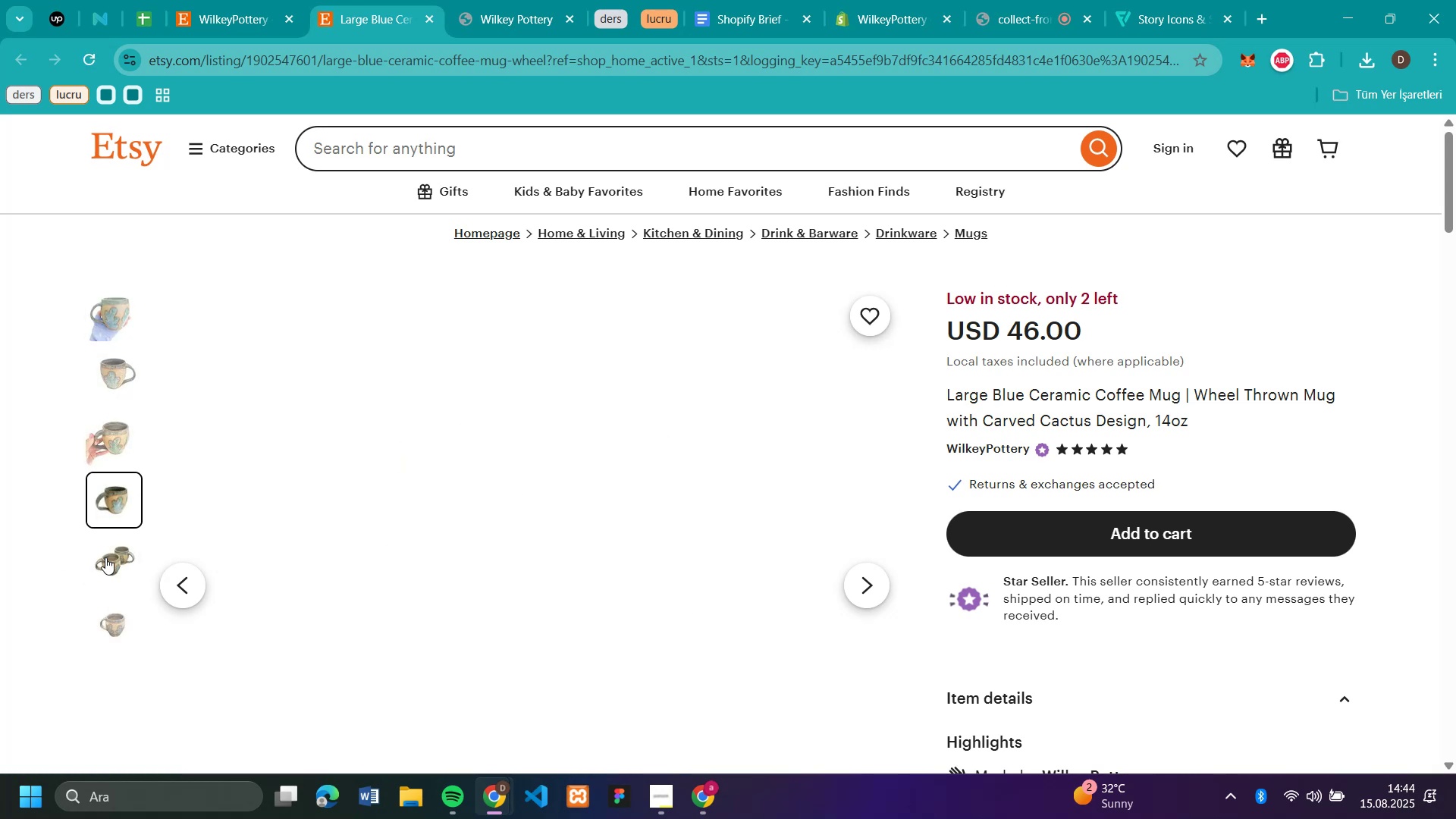 
left_click([105, 557])
 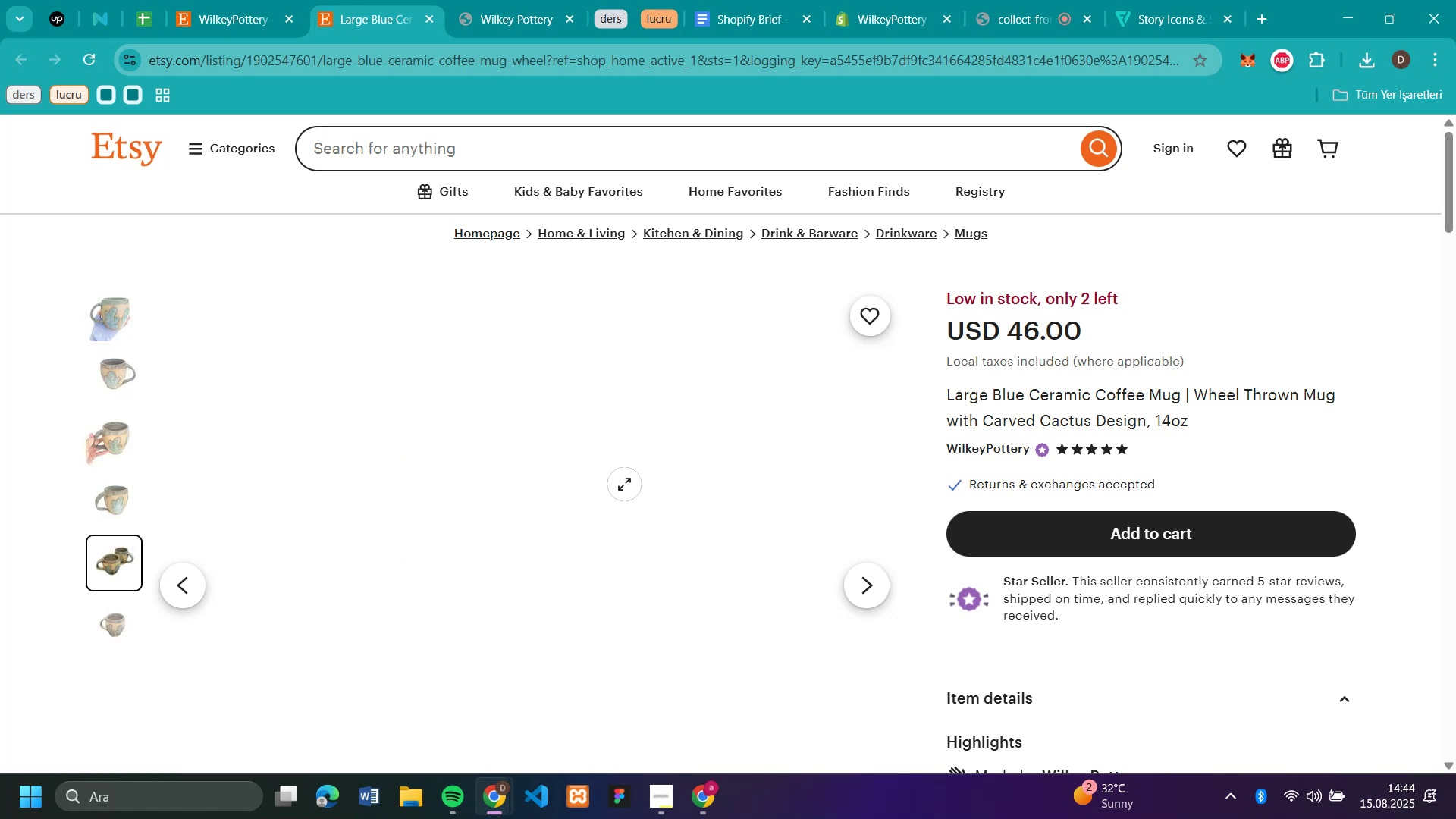 
scroll: coordinate [624, 484], scroll_direction: down, amount: 1.0
 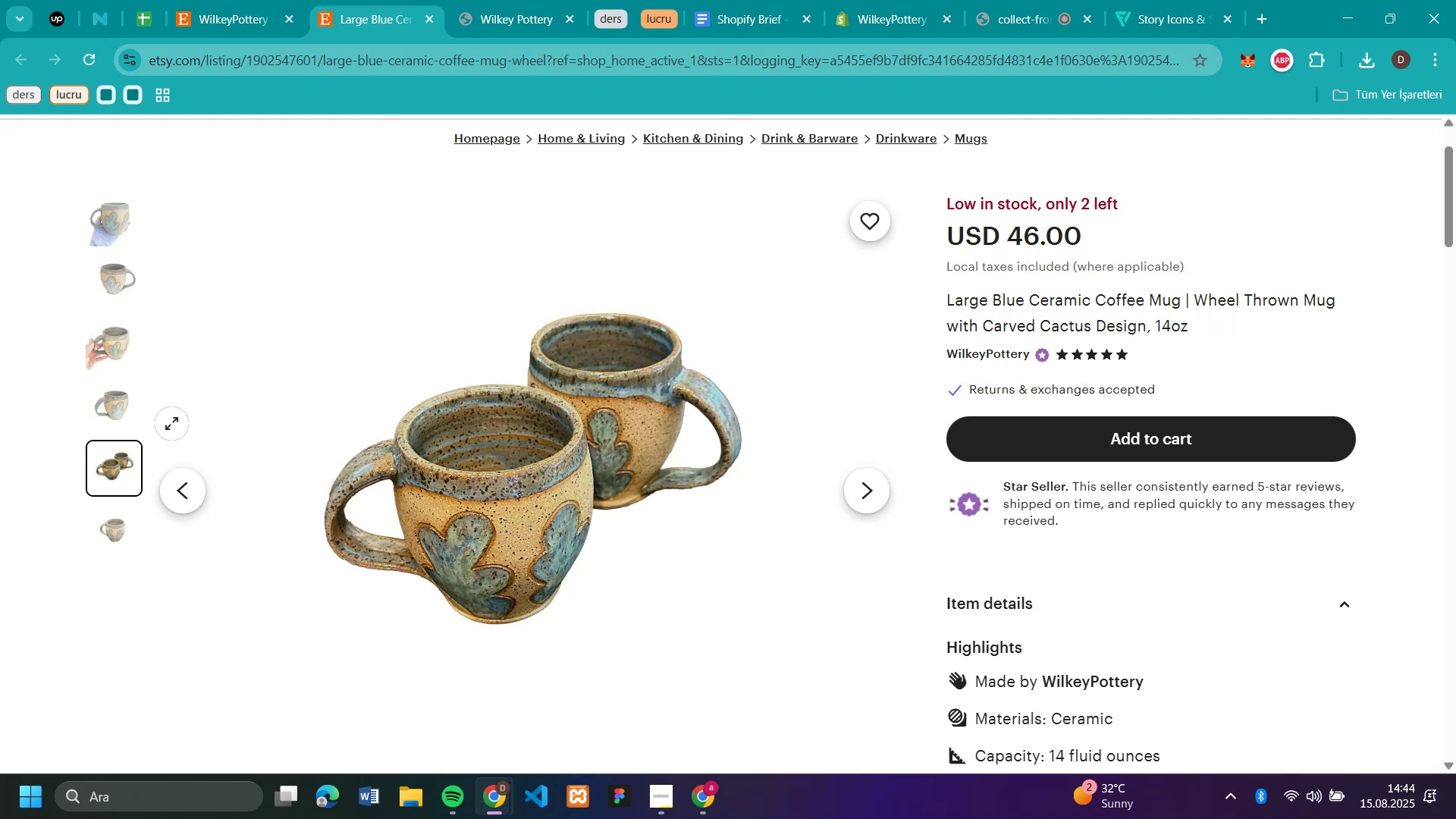 
left_click([91, 402])
 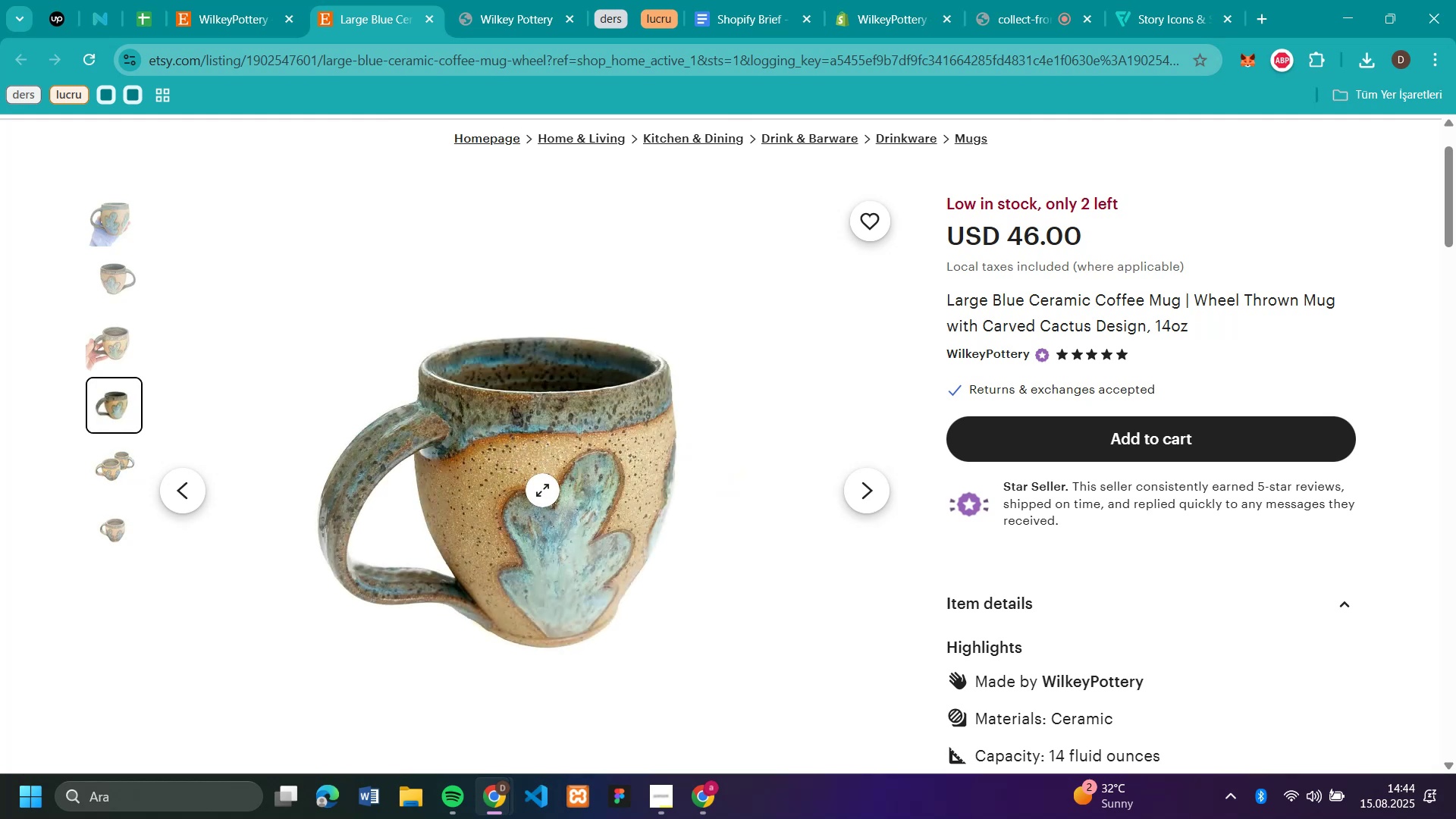 
right_click([542, 490])
 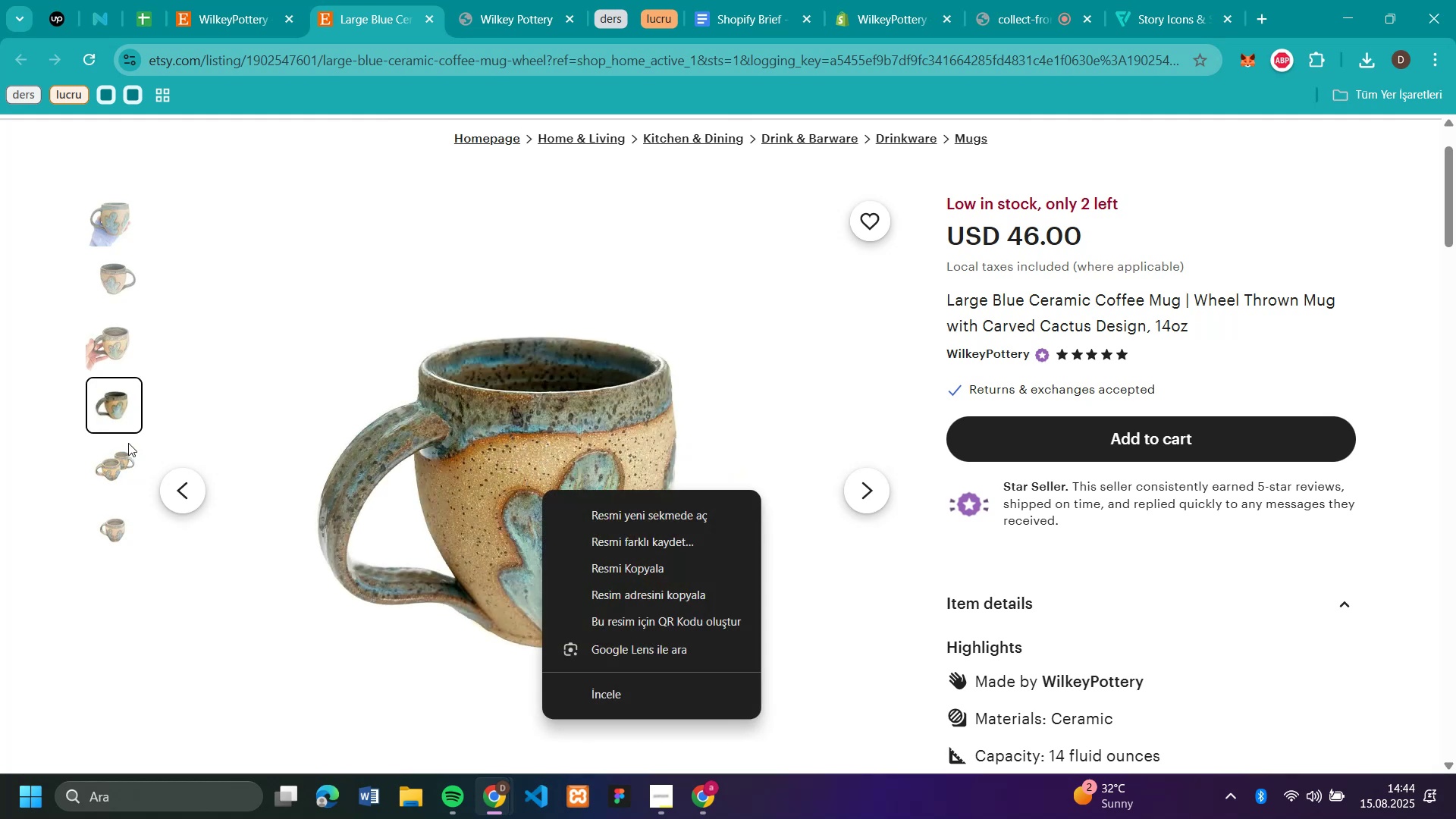 
left_click([127, 451])
 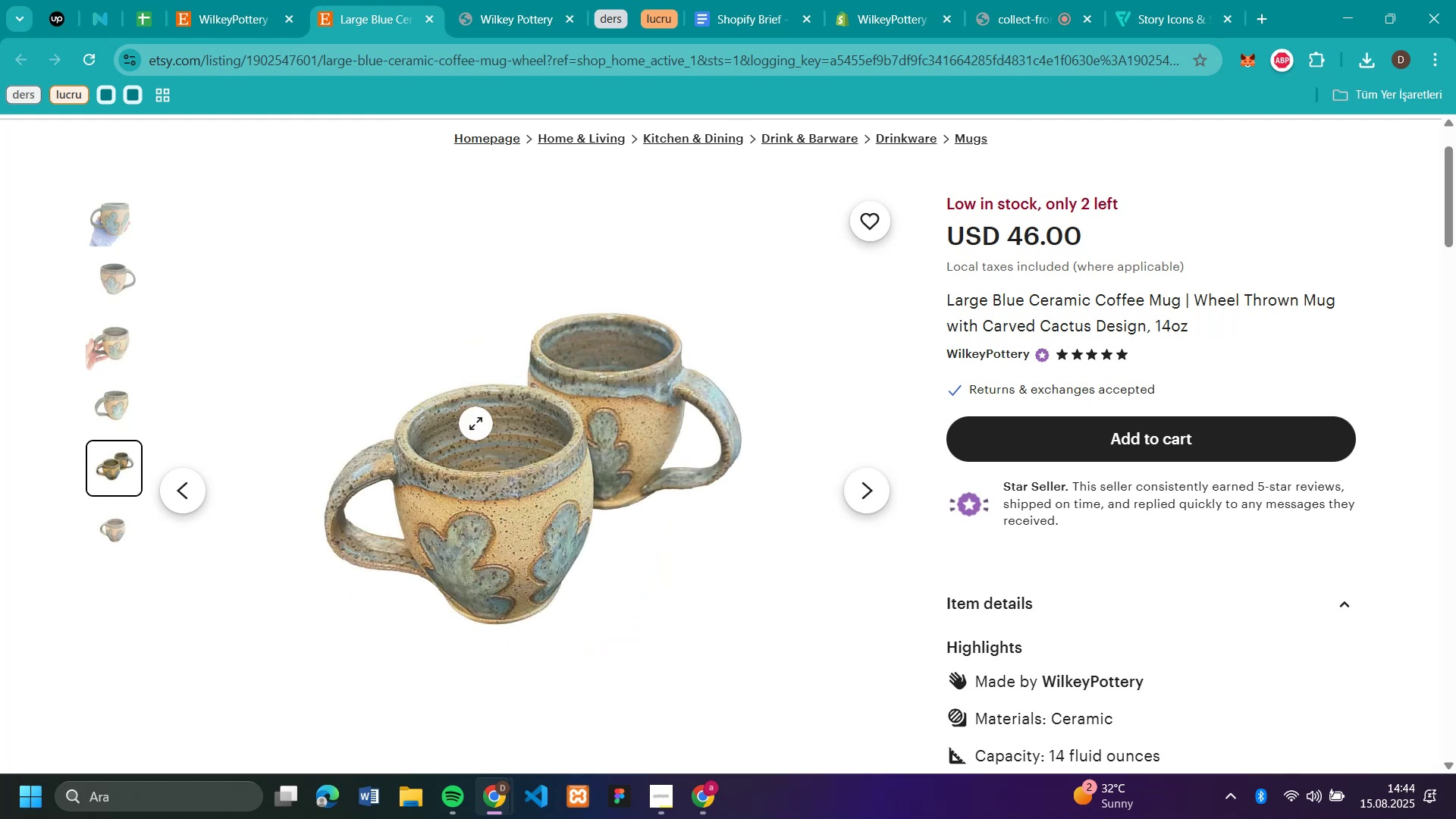 
right_click([487, 423])
 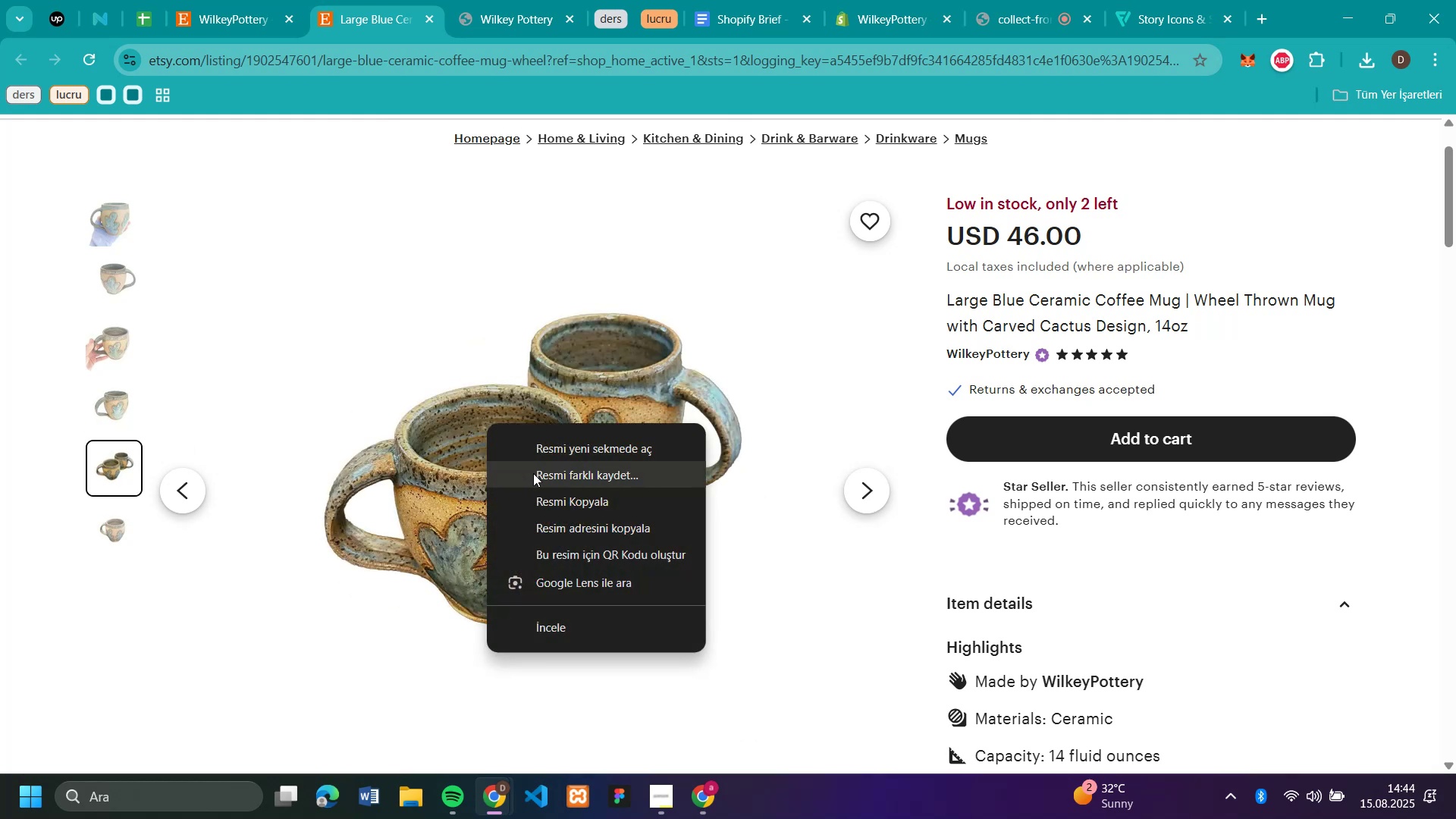 
left_click([533, 473])
 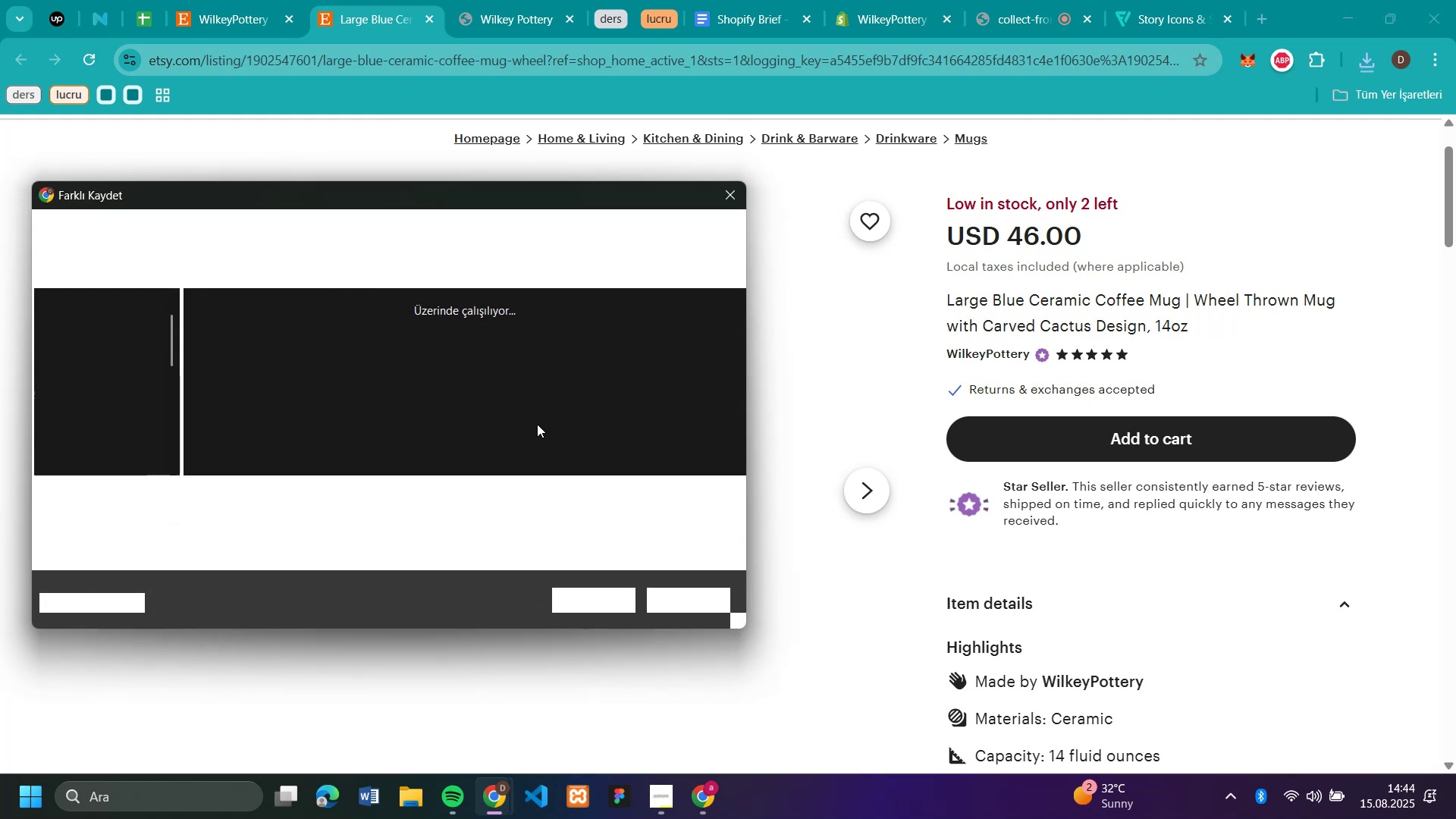 
key(3)
 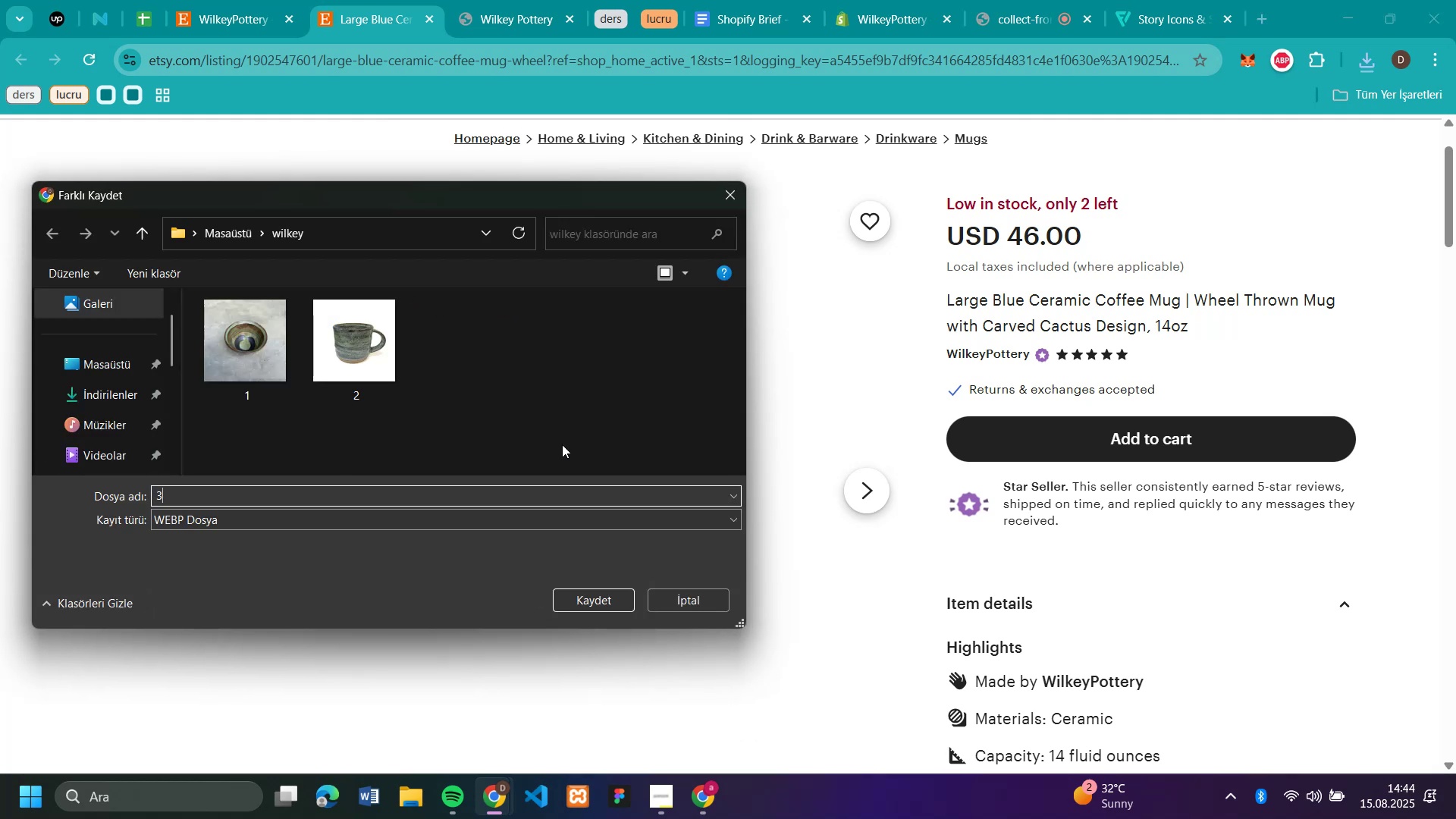 
key(Enter)
 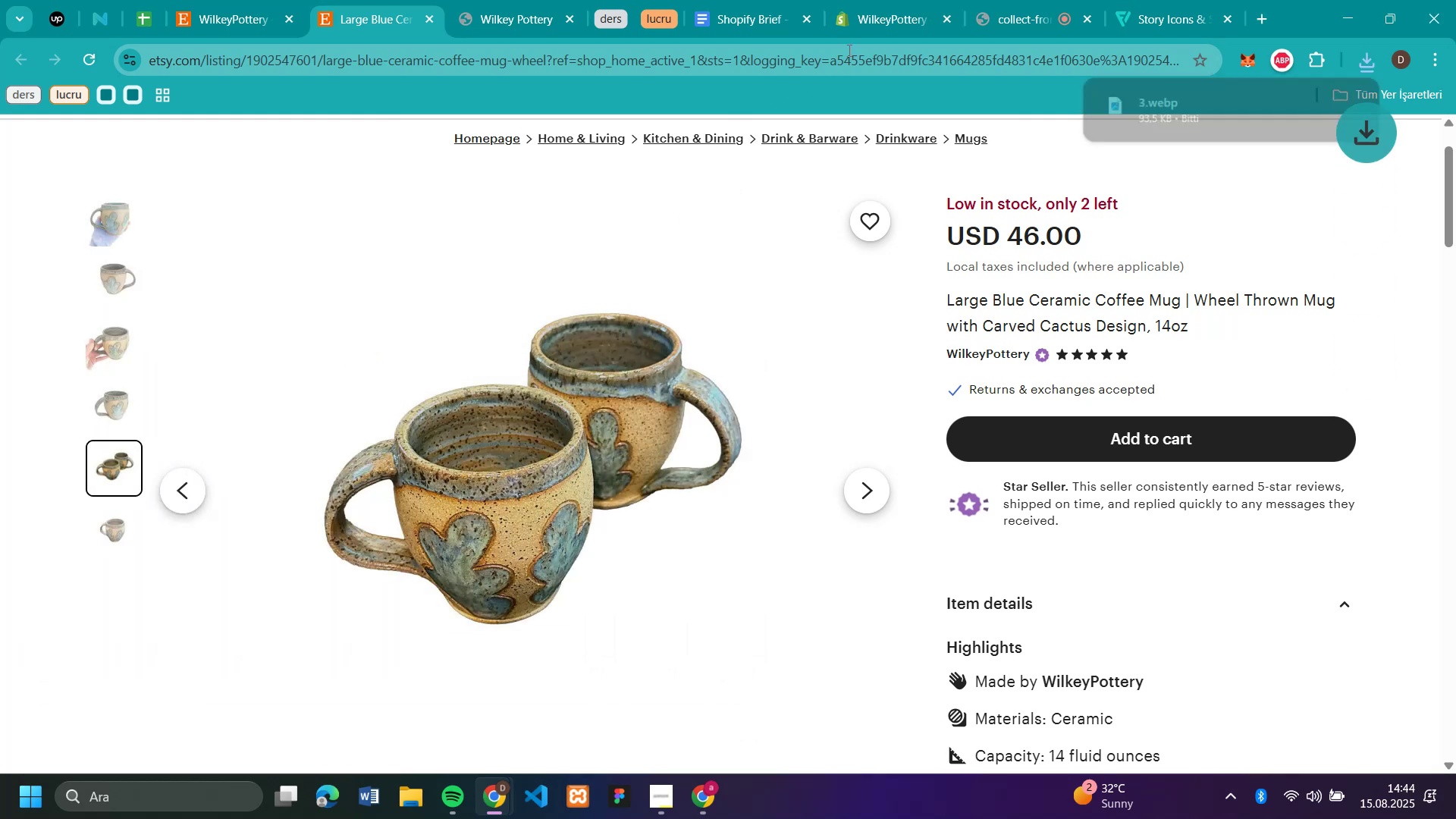 
left_click([871, 17])
 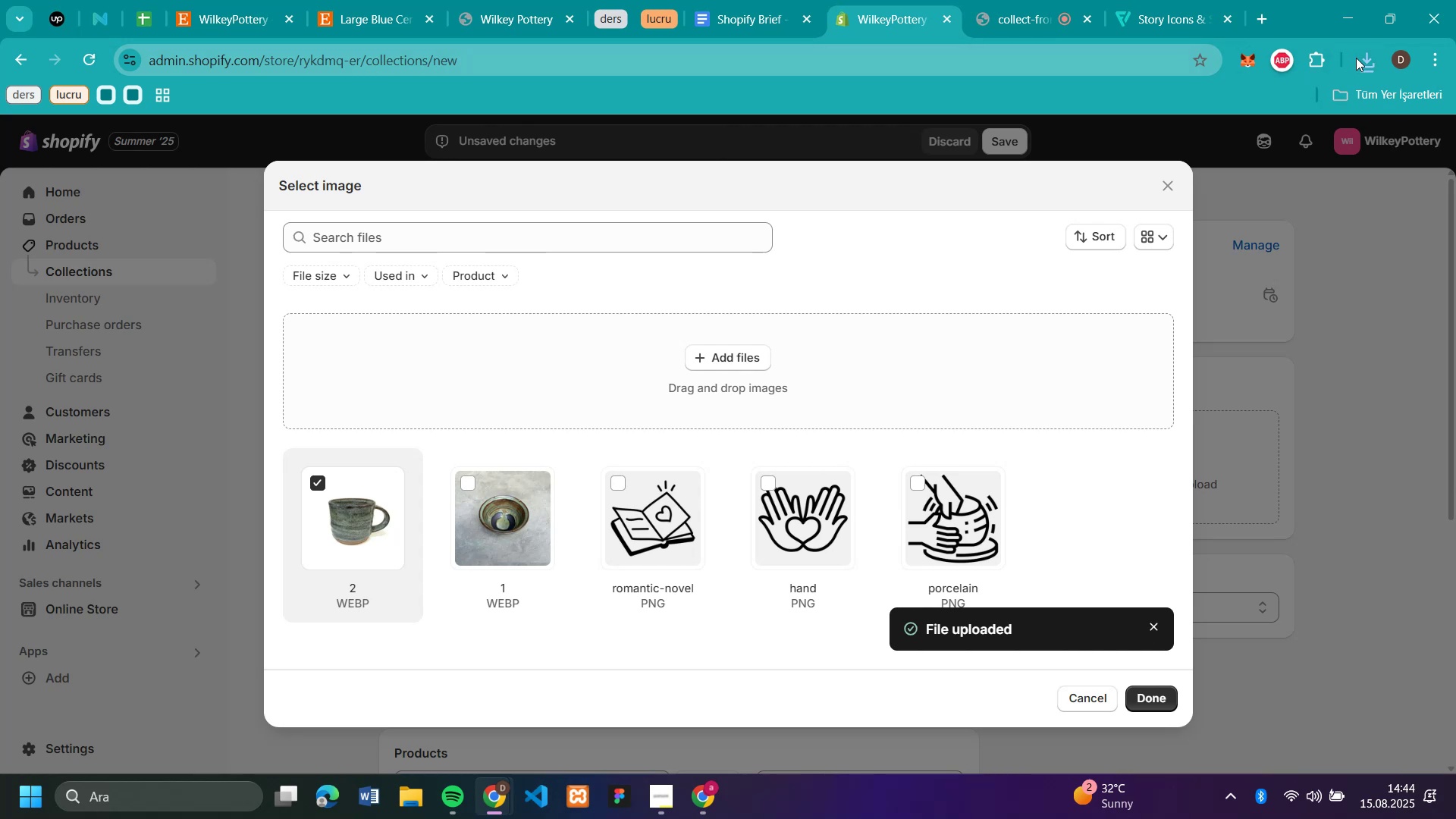 
left_click([1363, 59])
 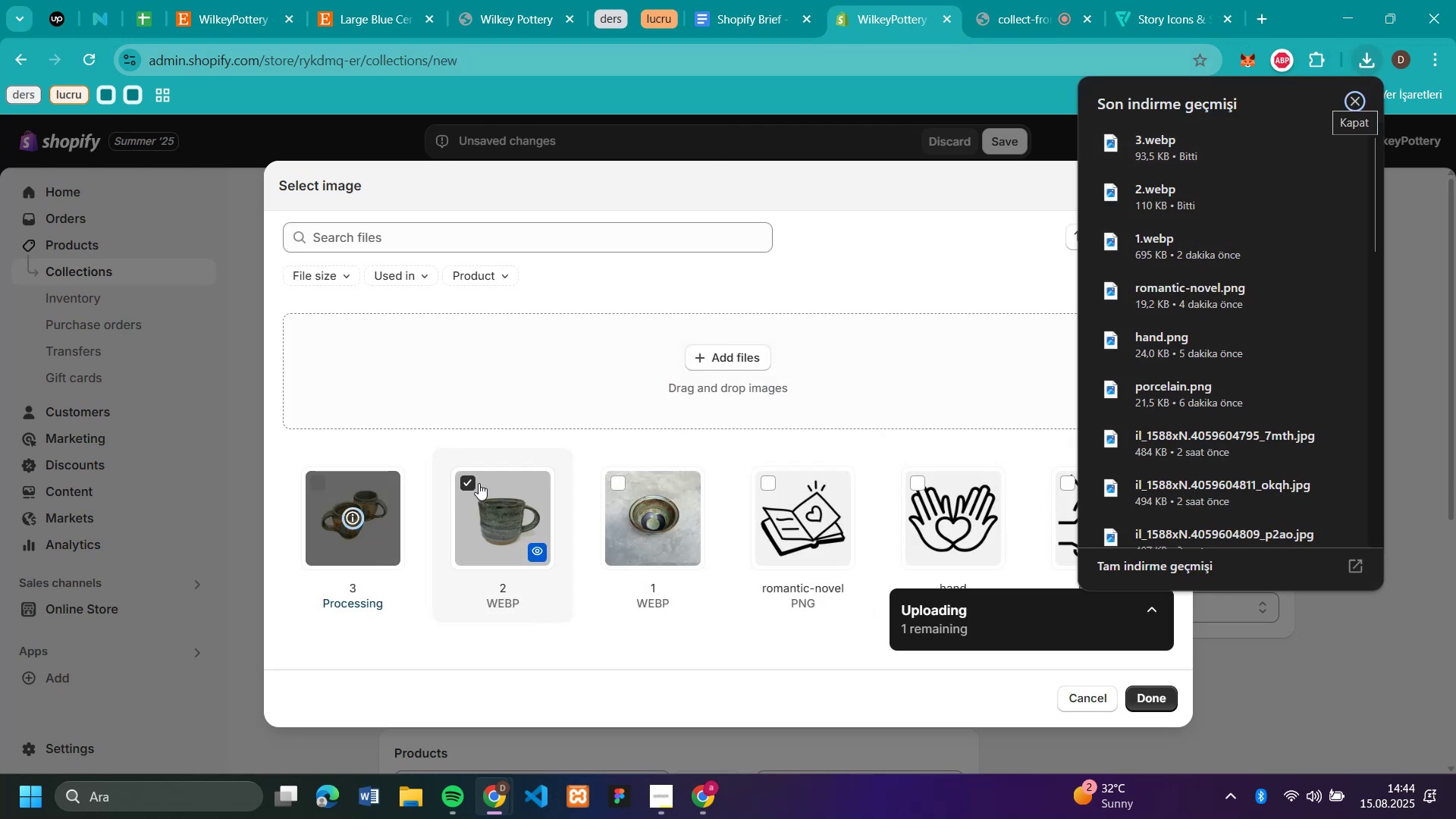 
left_click([464, 479])
 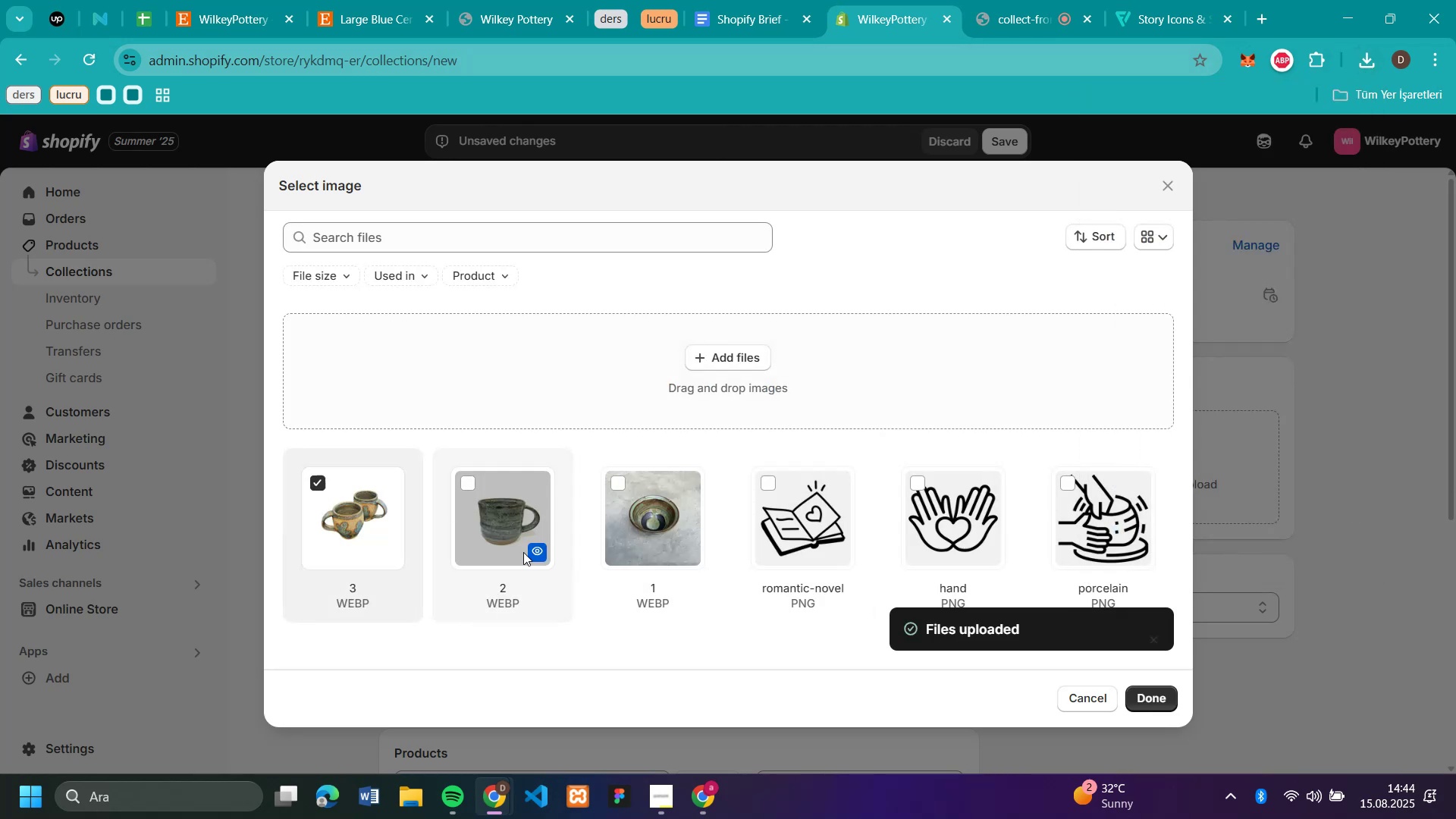 
left_click([1152, 692])
 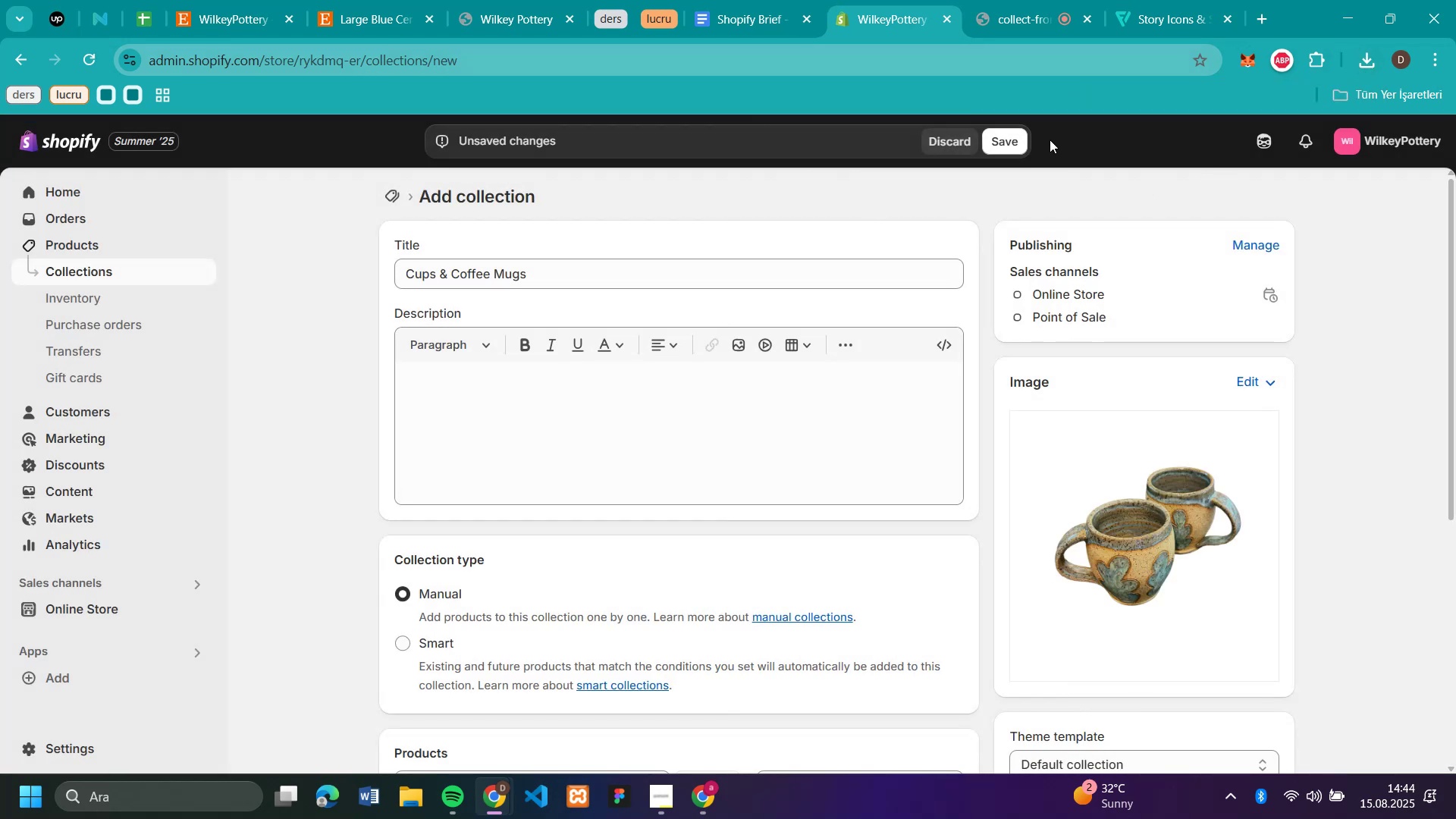 
left_click([1004, 142])
 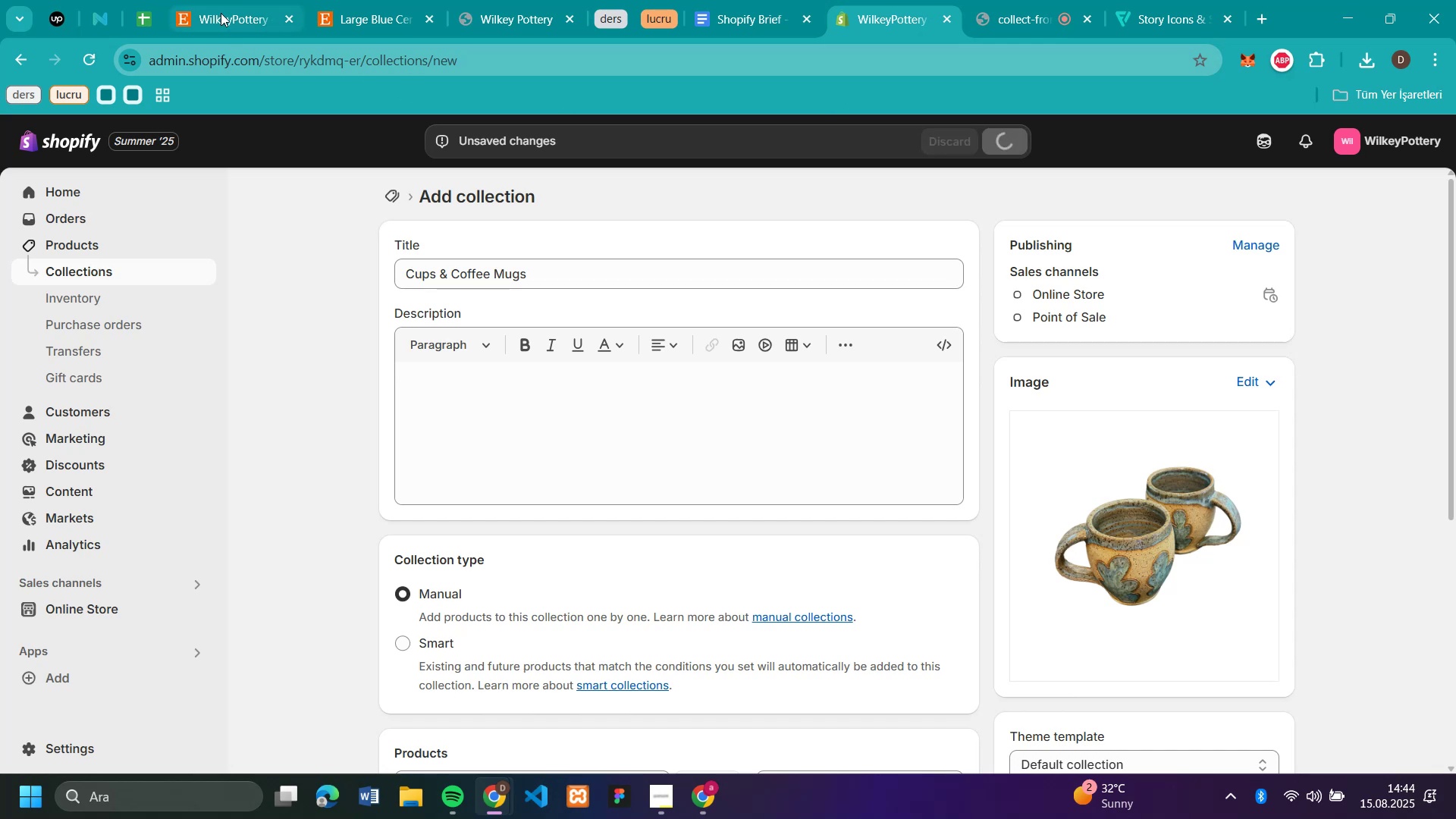 
left_click([211, 11])
 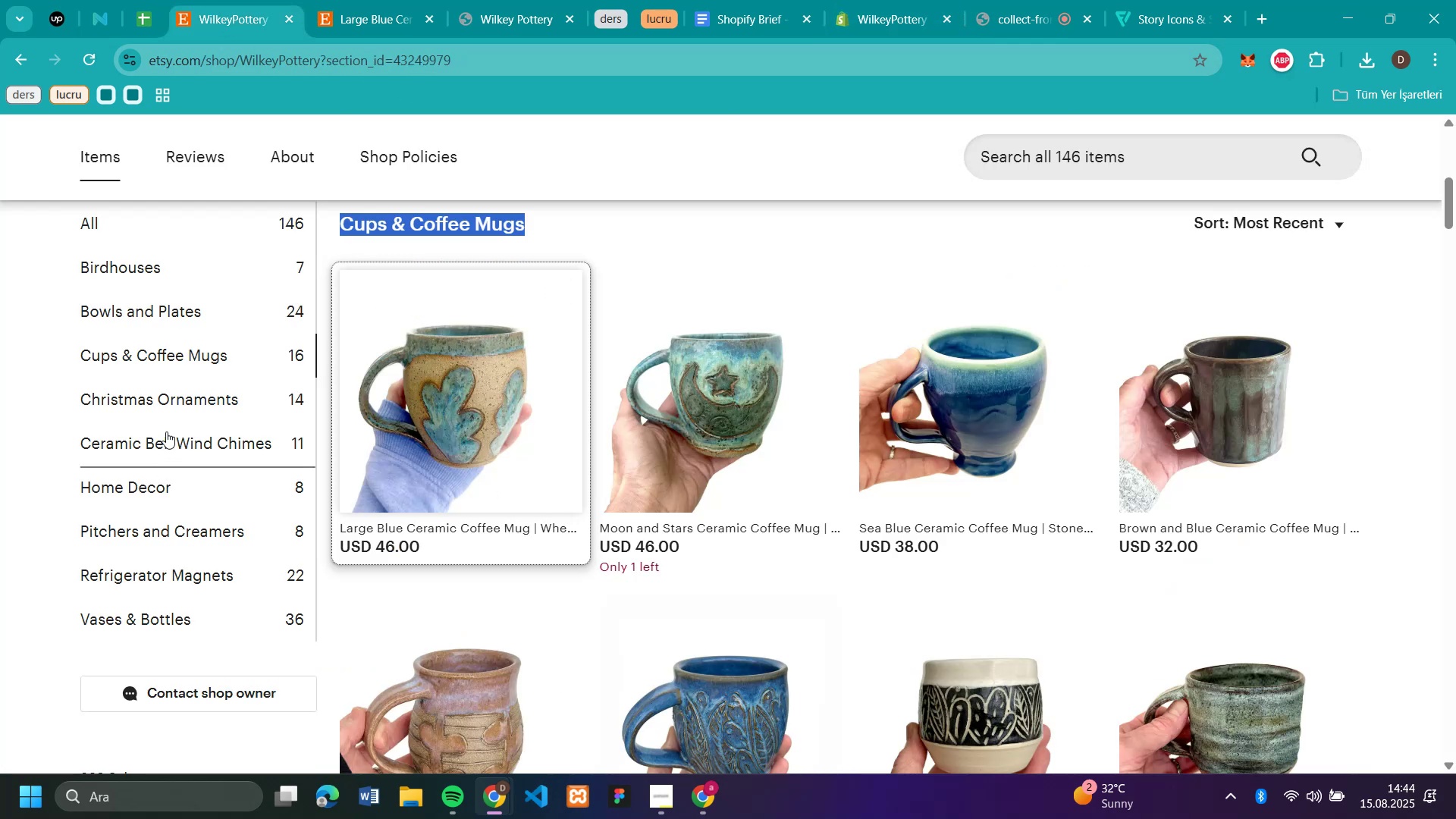 
left_click([149, 494])
 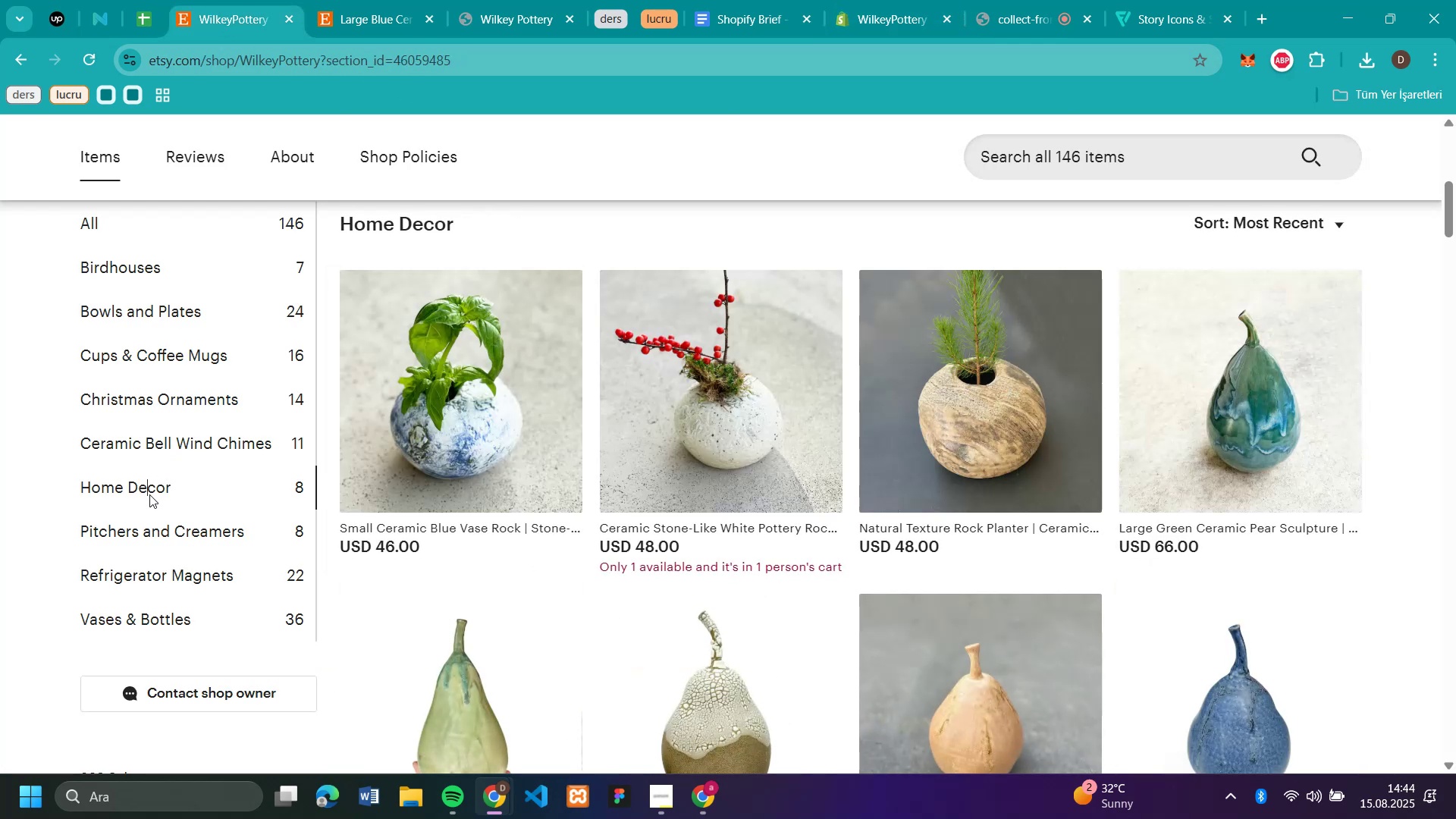 
left_click([172, 536])
 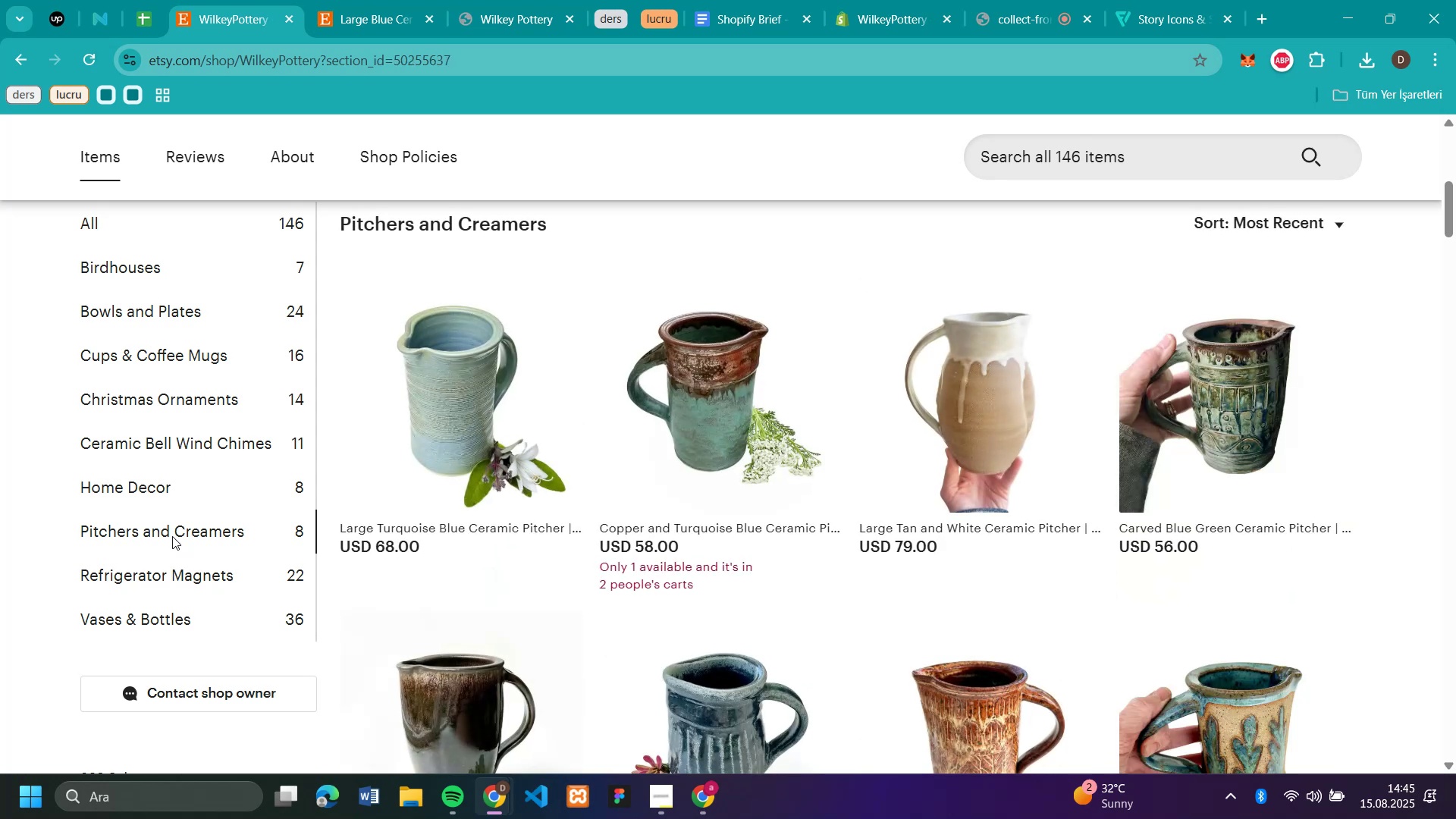 
left_click([177, 570])
 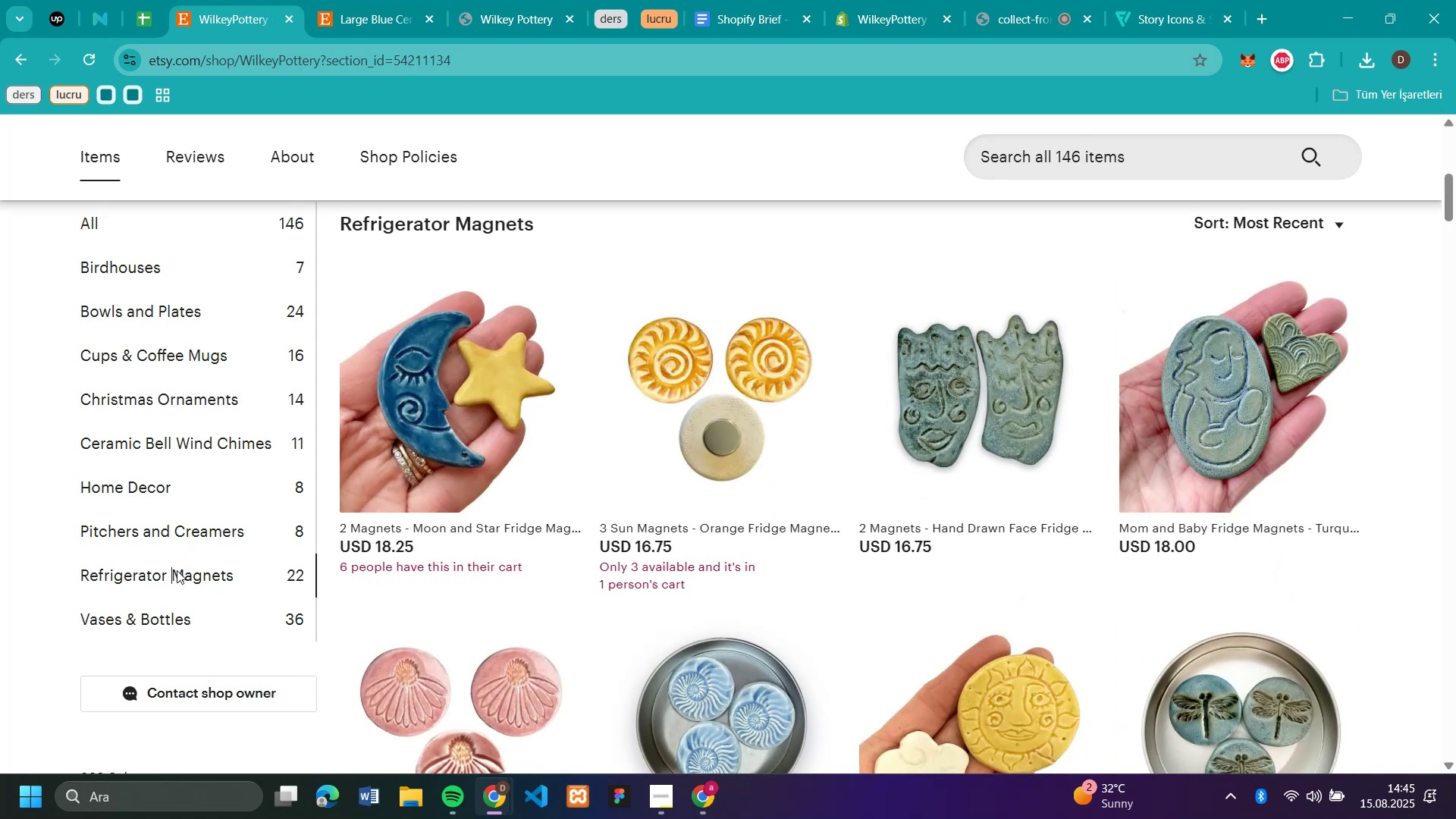 
scroll: coordinate [701, 453], scroll_direction: down, amount: 4.0
 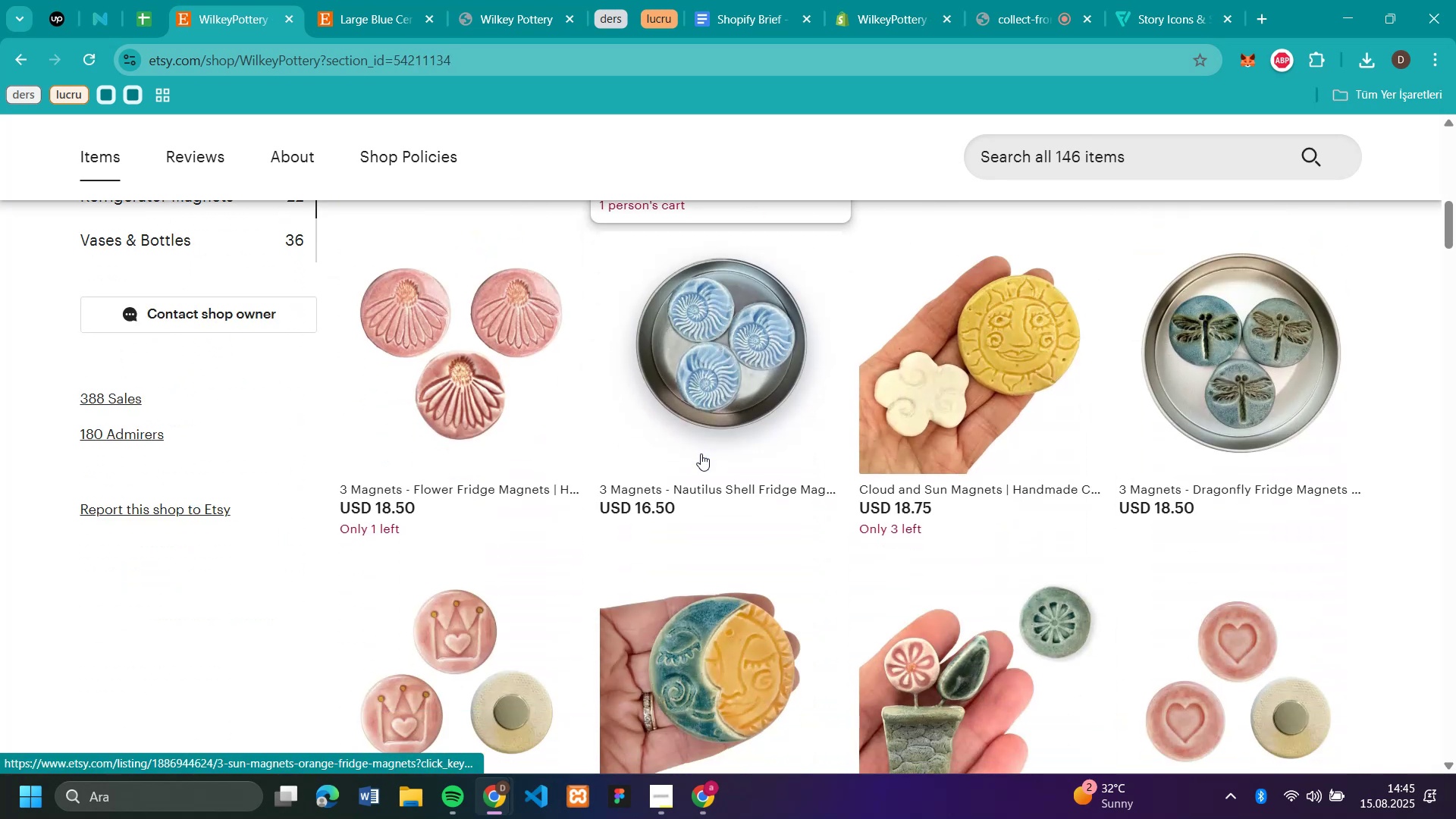 
scroll: coordinate [701, 453], scroll_direction: up, amount: 4.0
 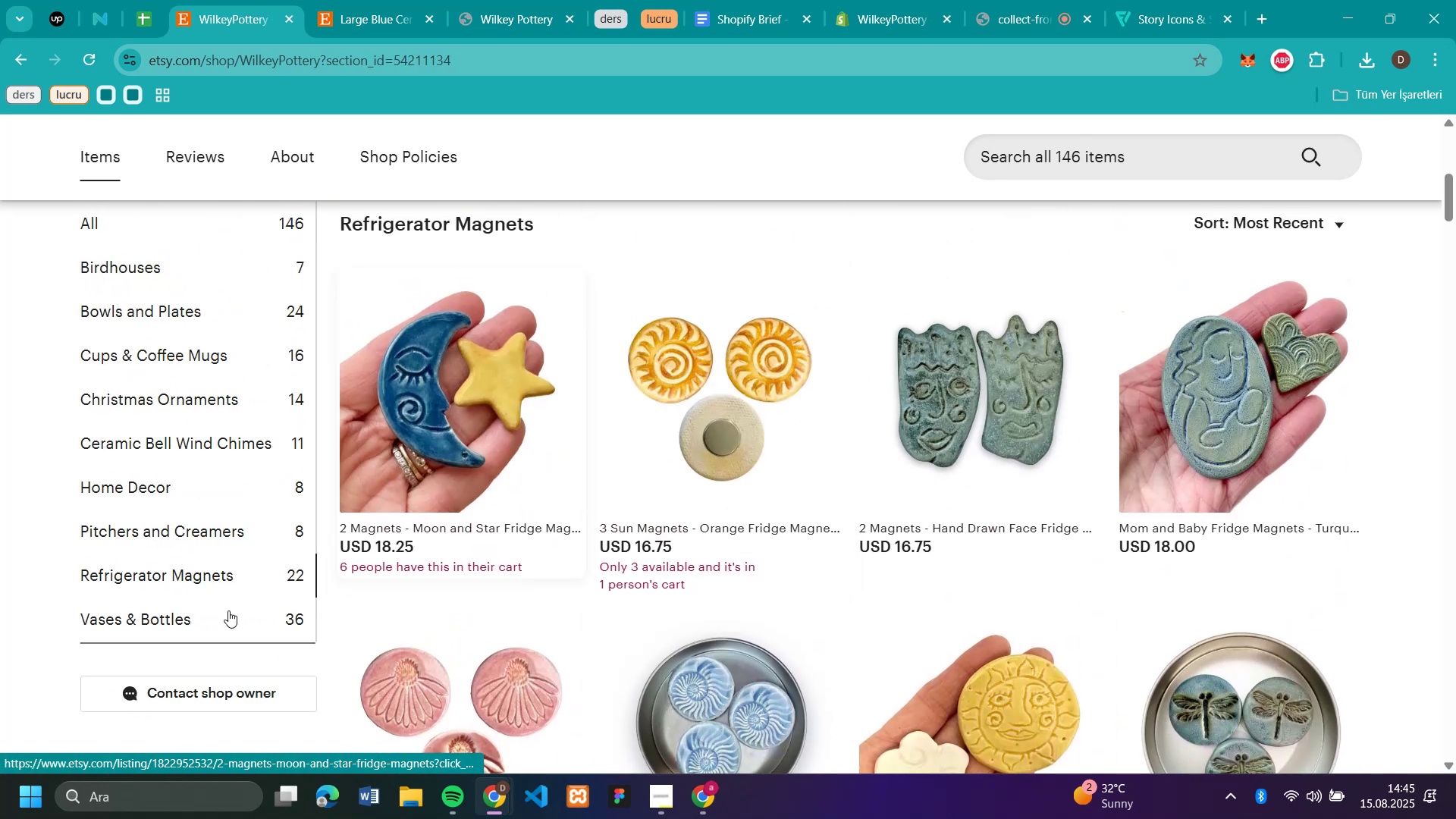 
left_click([154, 619])
 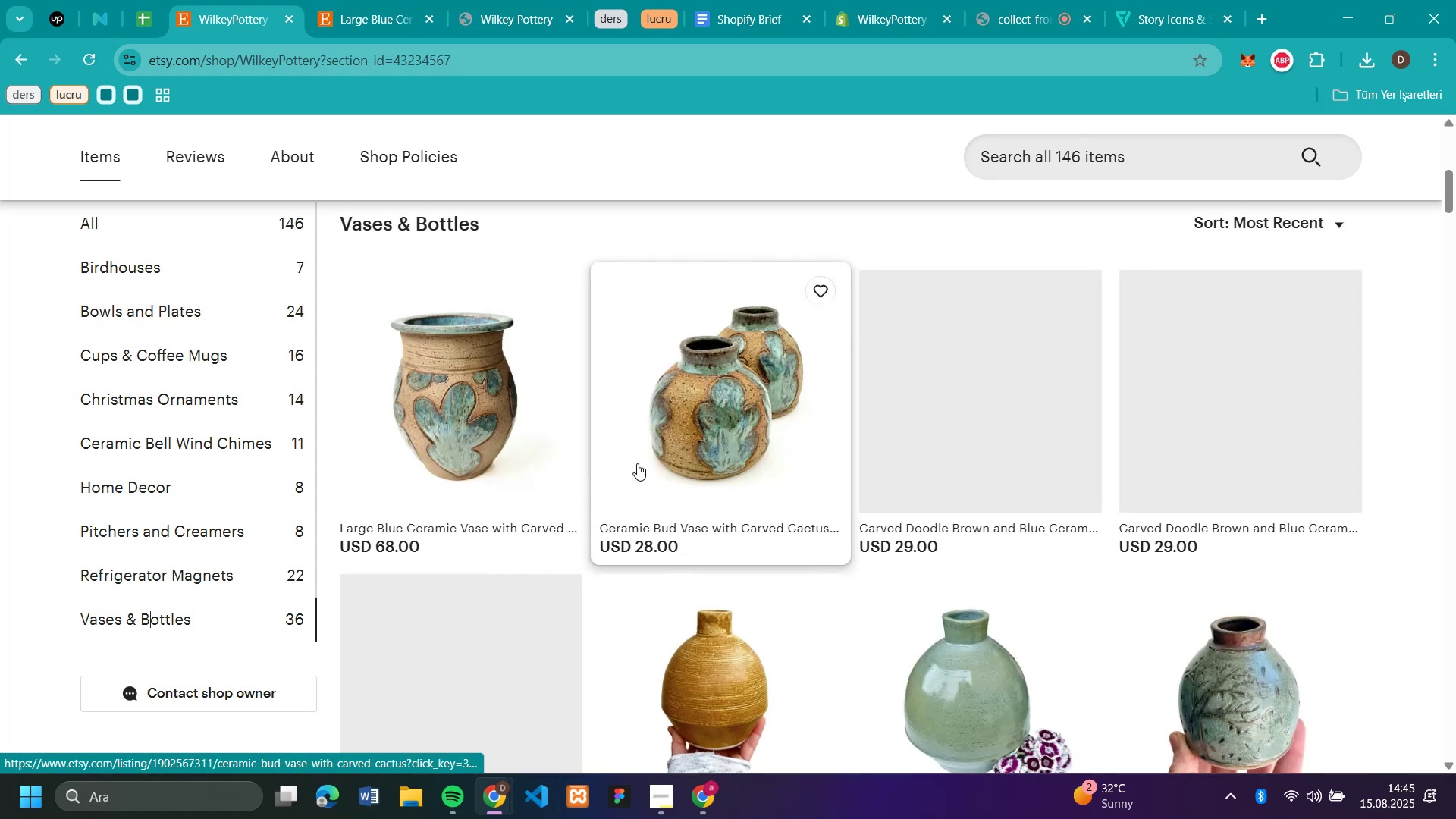 
scroll: coordinate [637, 463], scroll_direction: up, amount: 1.0
 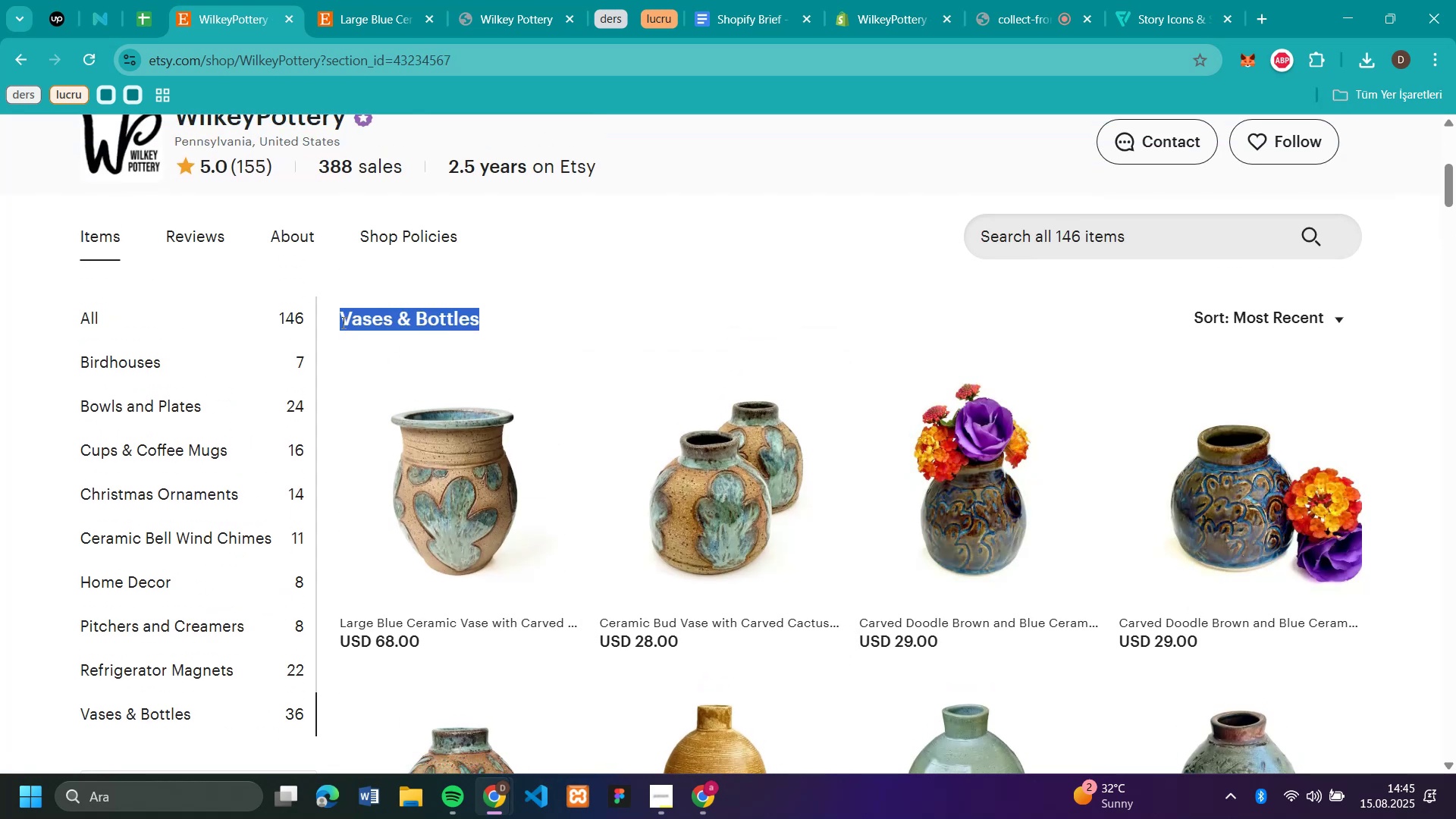 
key(Control+C)
 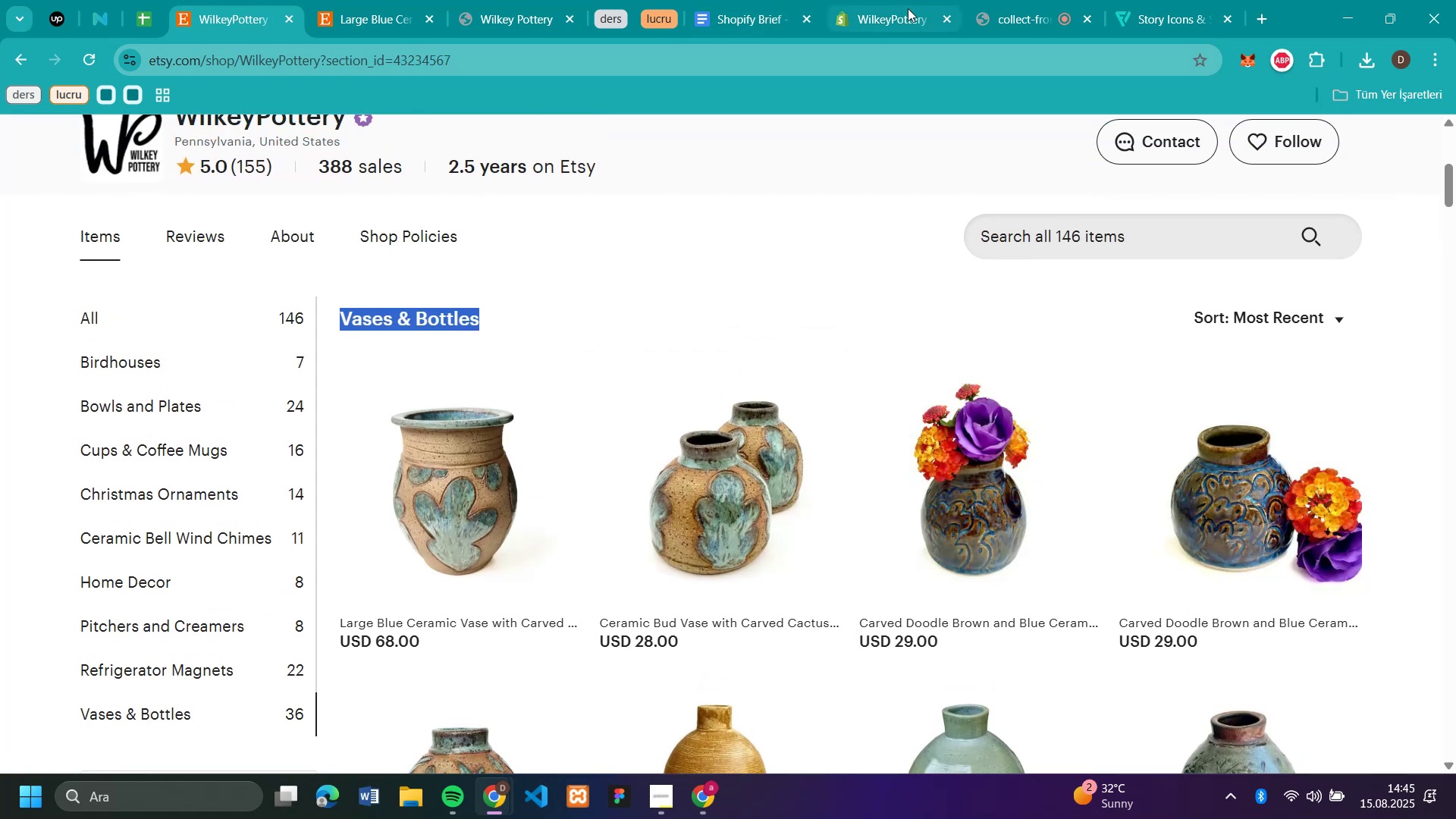 
left_click([885, 24])
 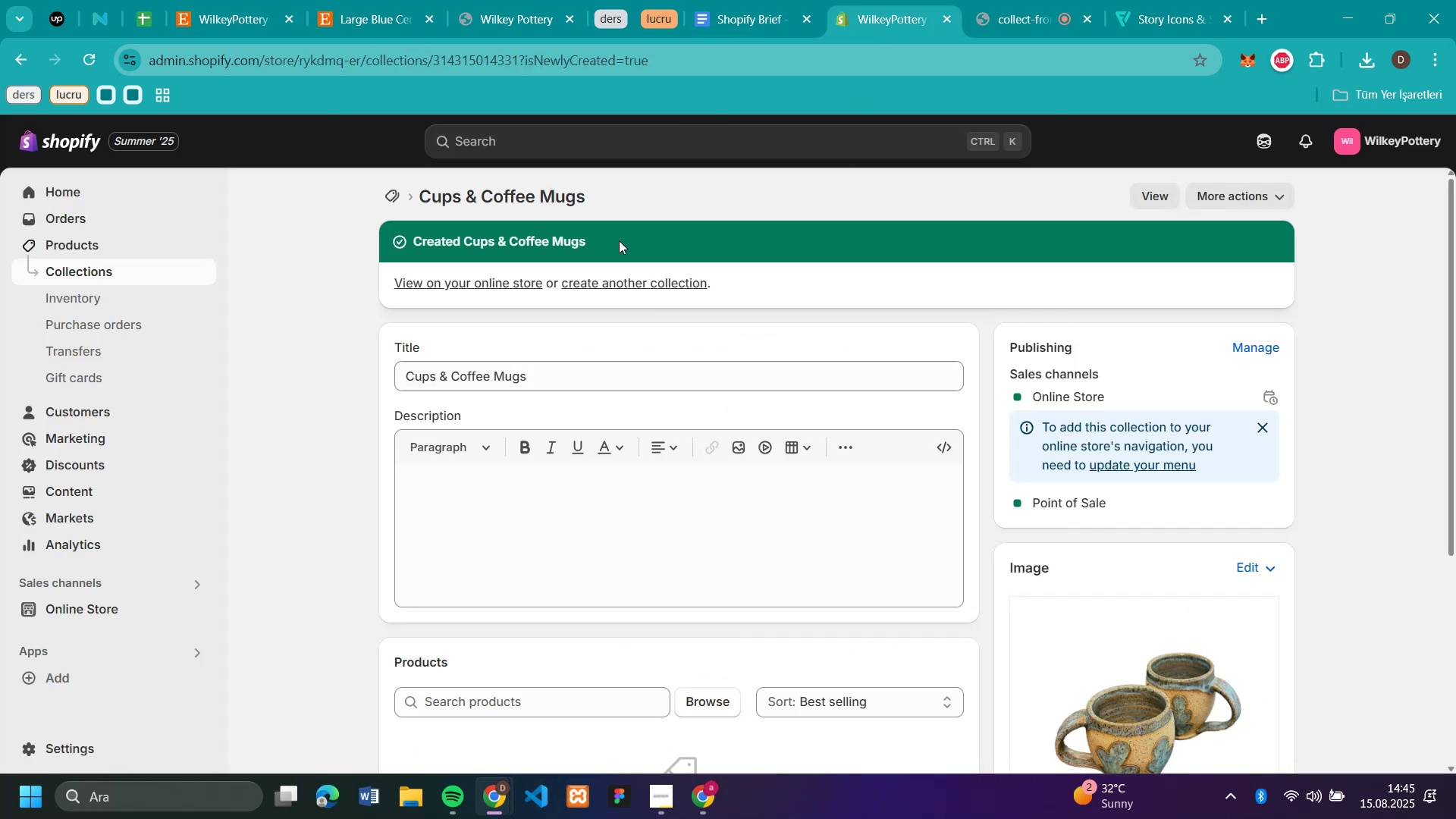 
left_click([387, 195])
 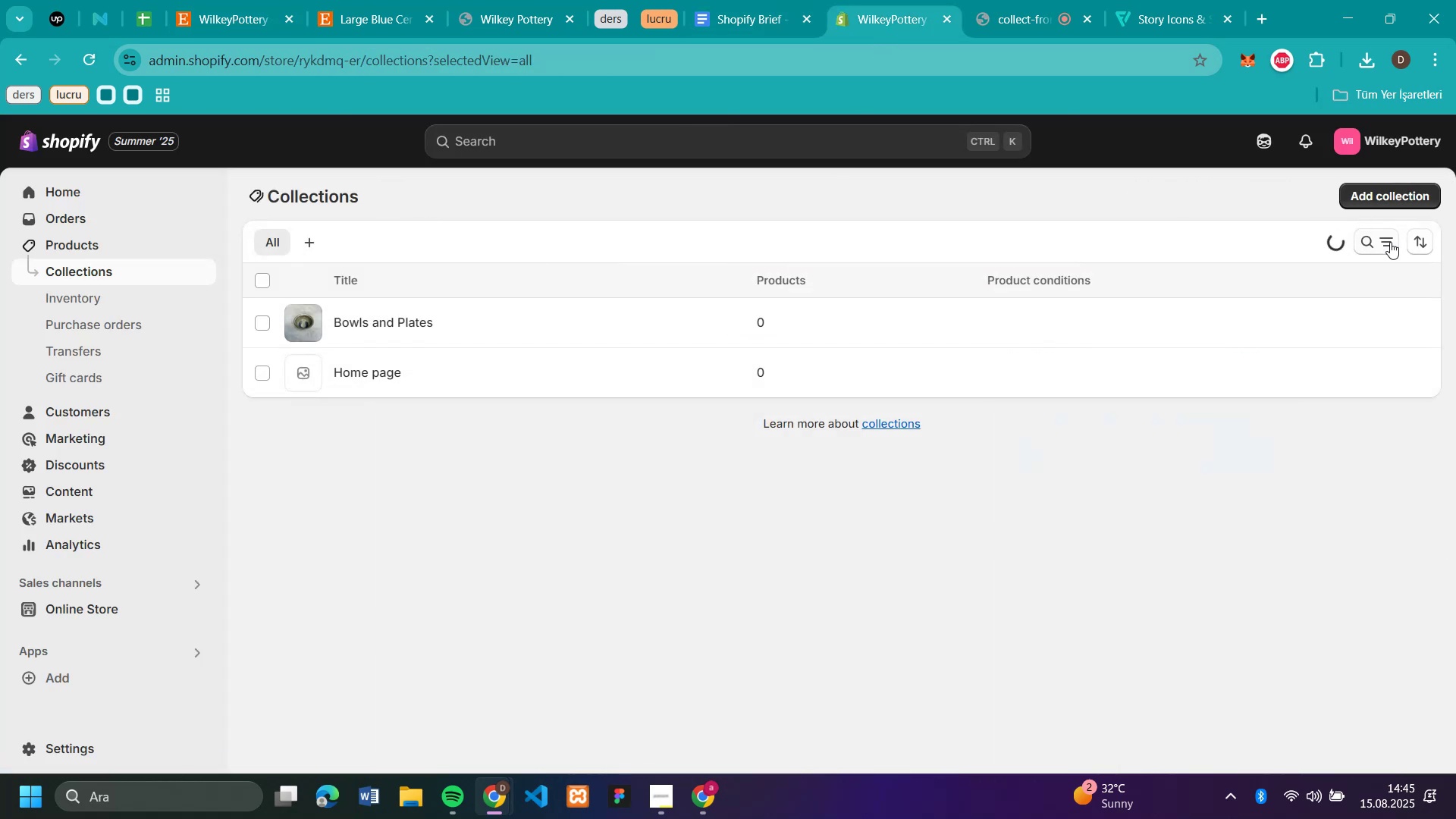 
left_click([1413, 190])
 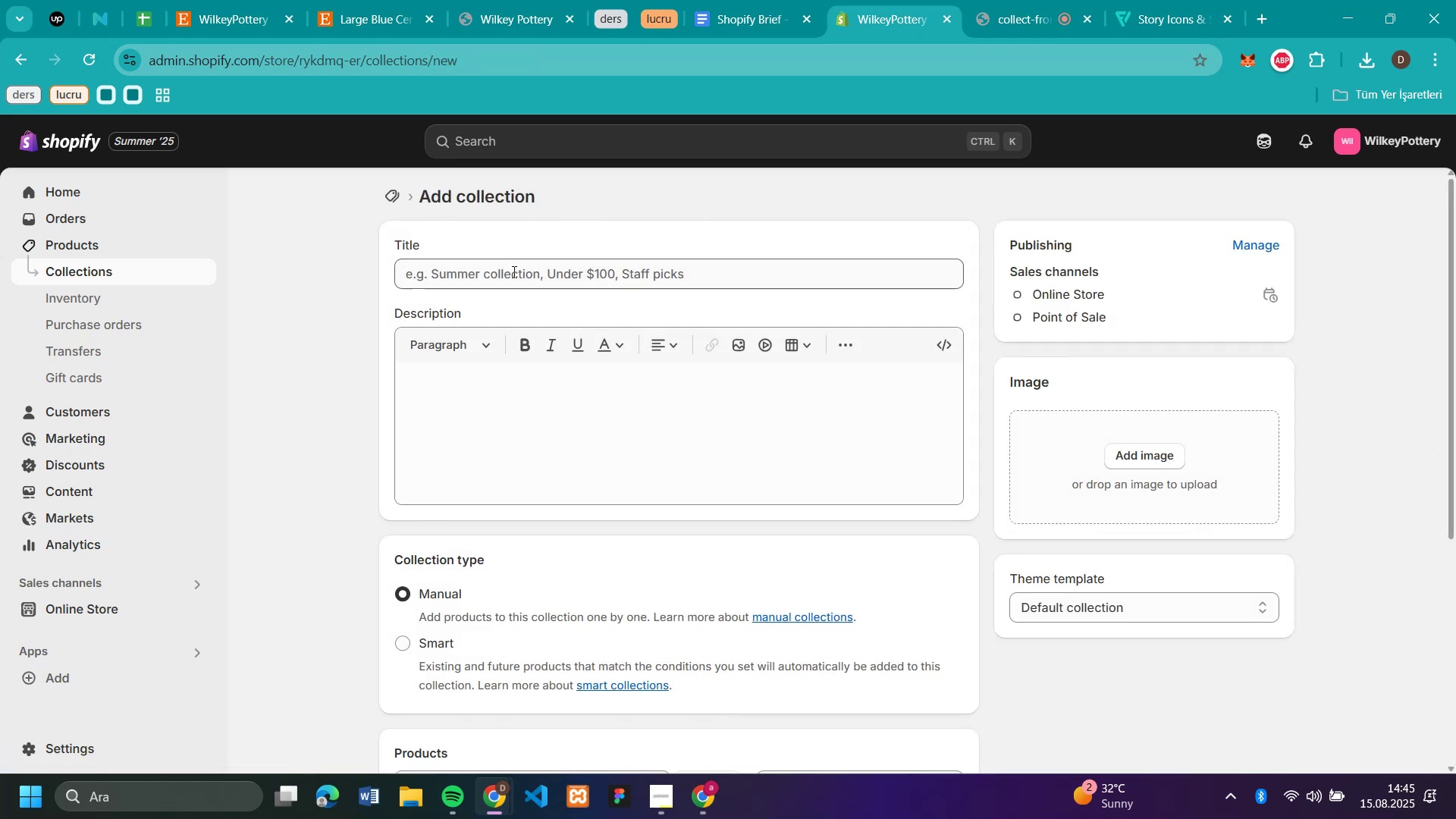 
left_click([514, 282])
 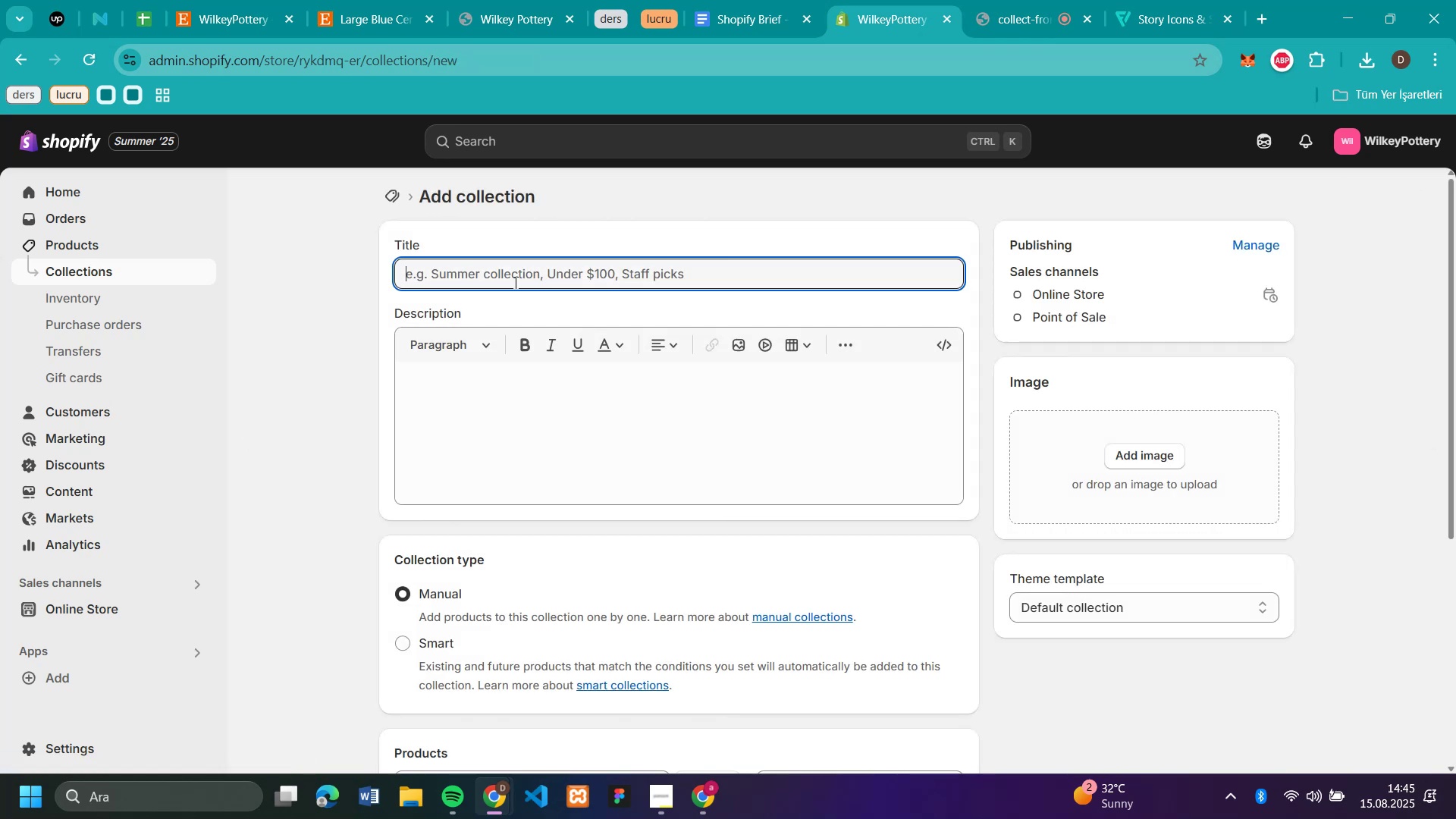 
key(Control+V)
 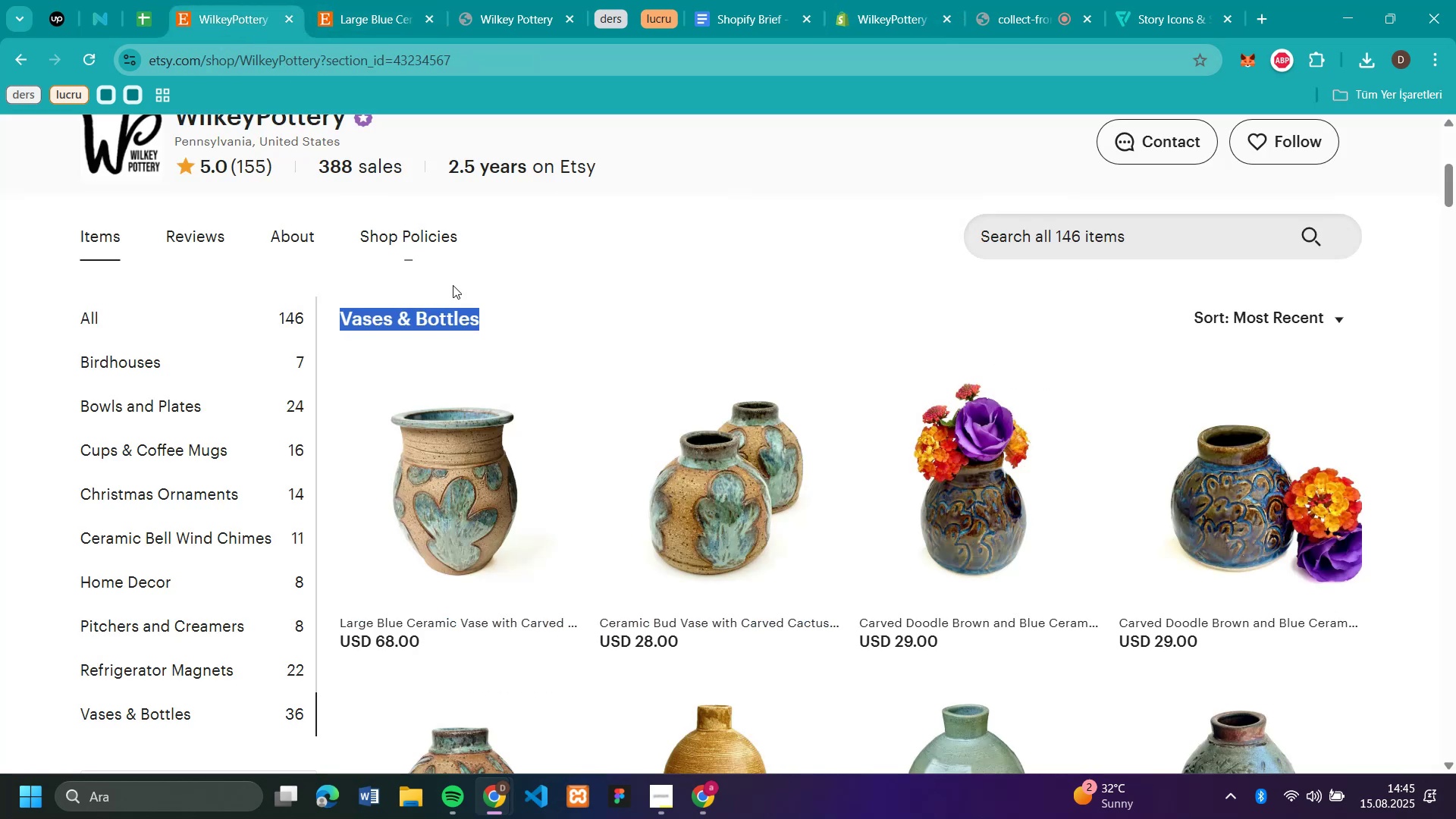 
scroll: coordinate [1013, 511], scroll_direction: down, amount: 4.0
 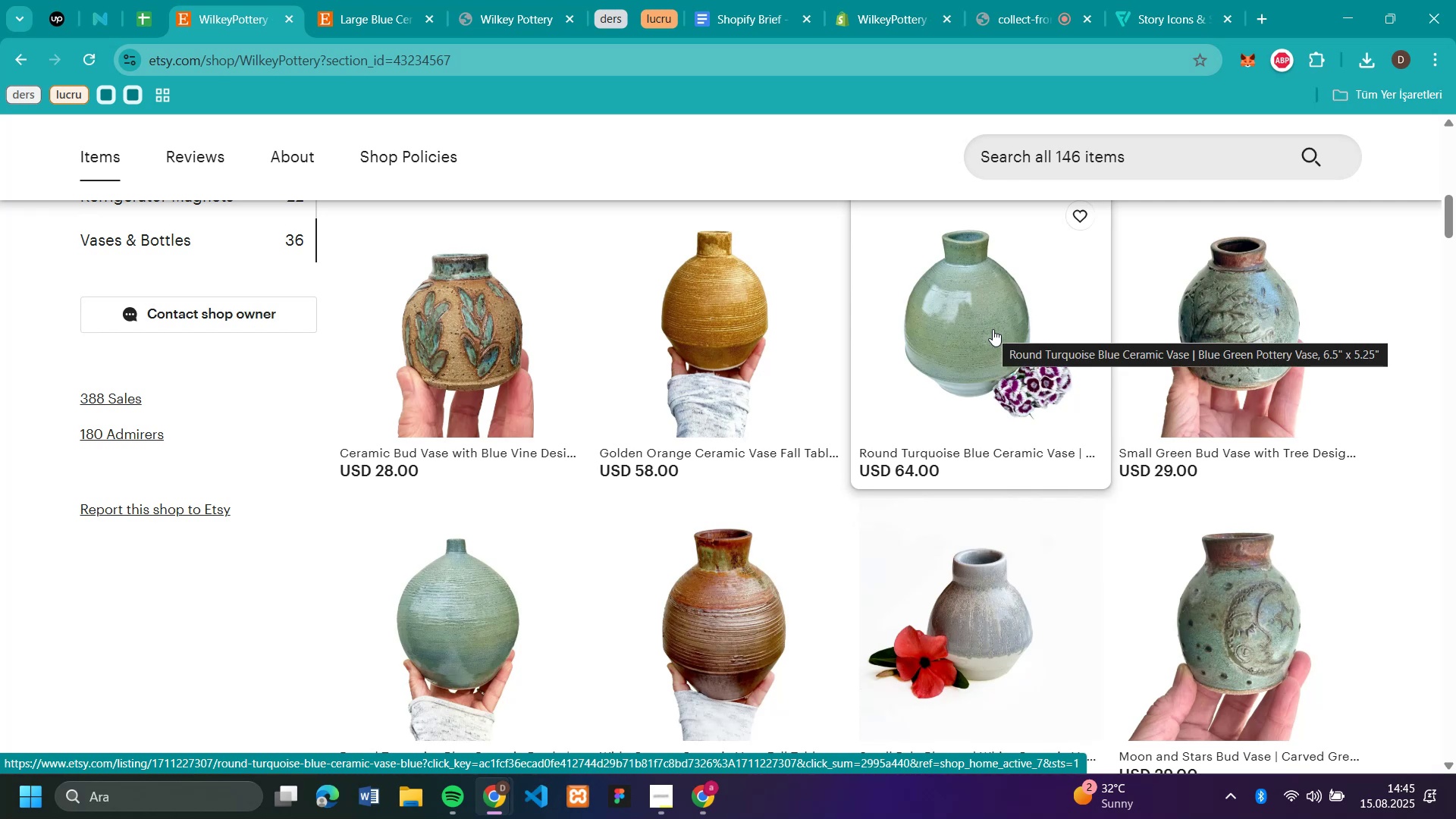 
left_click([993, 329])
 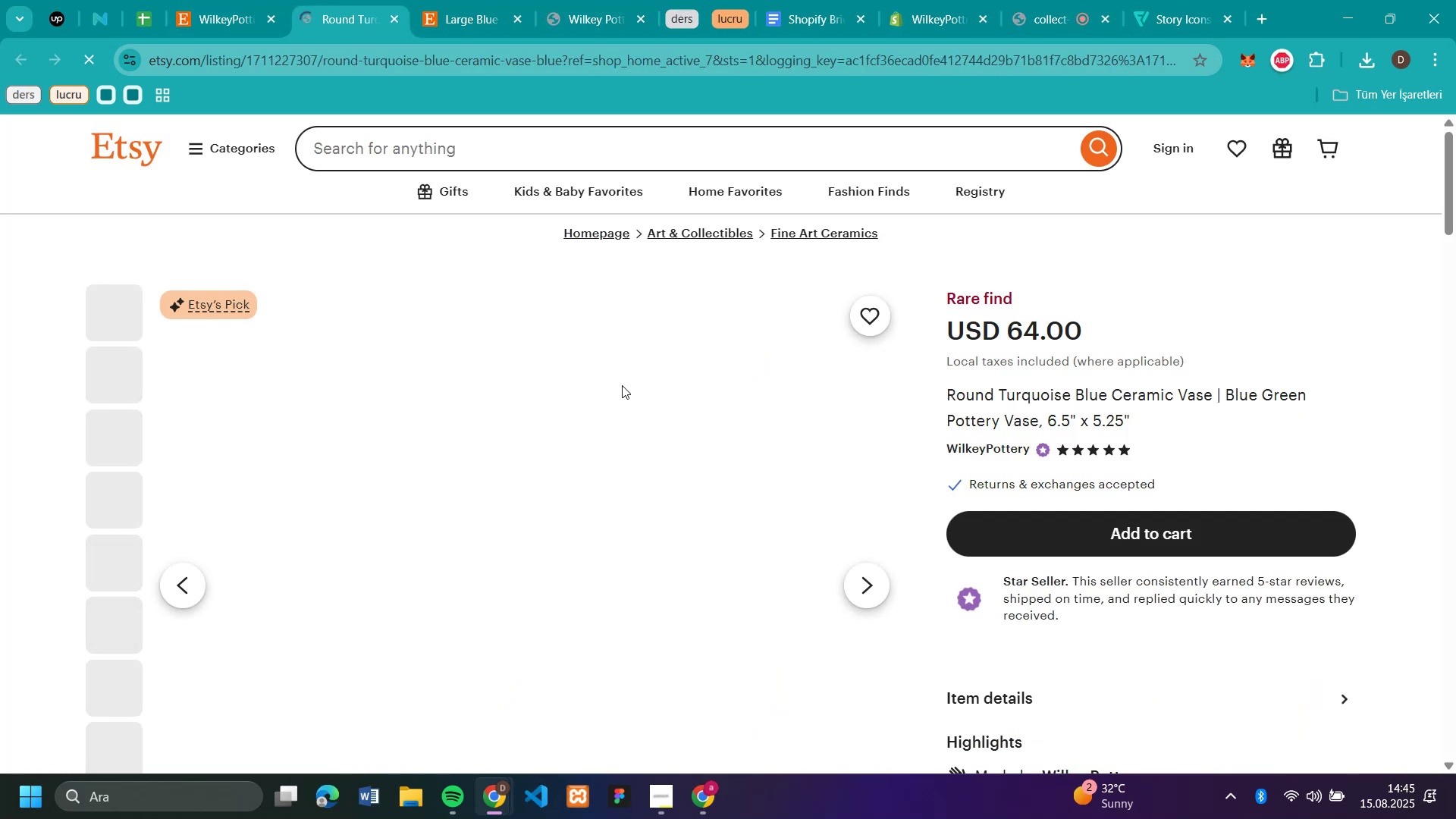 
right_click([542, 494])
 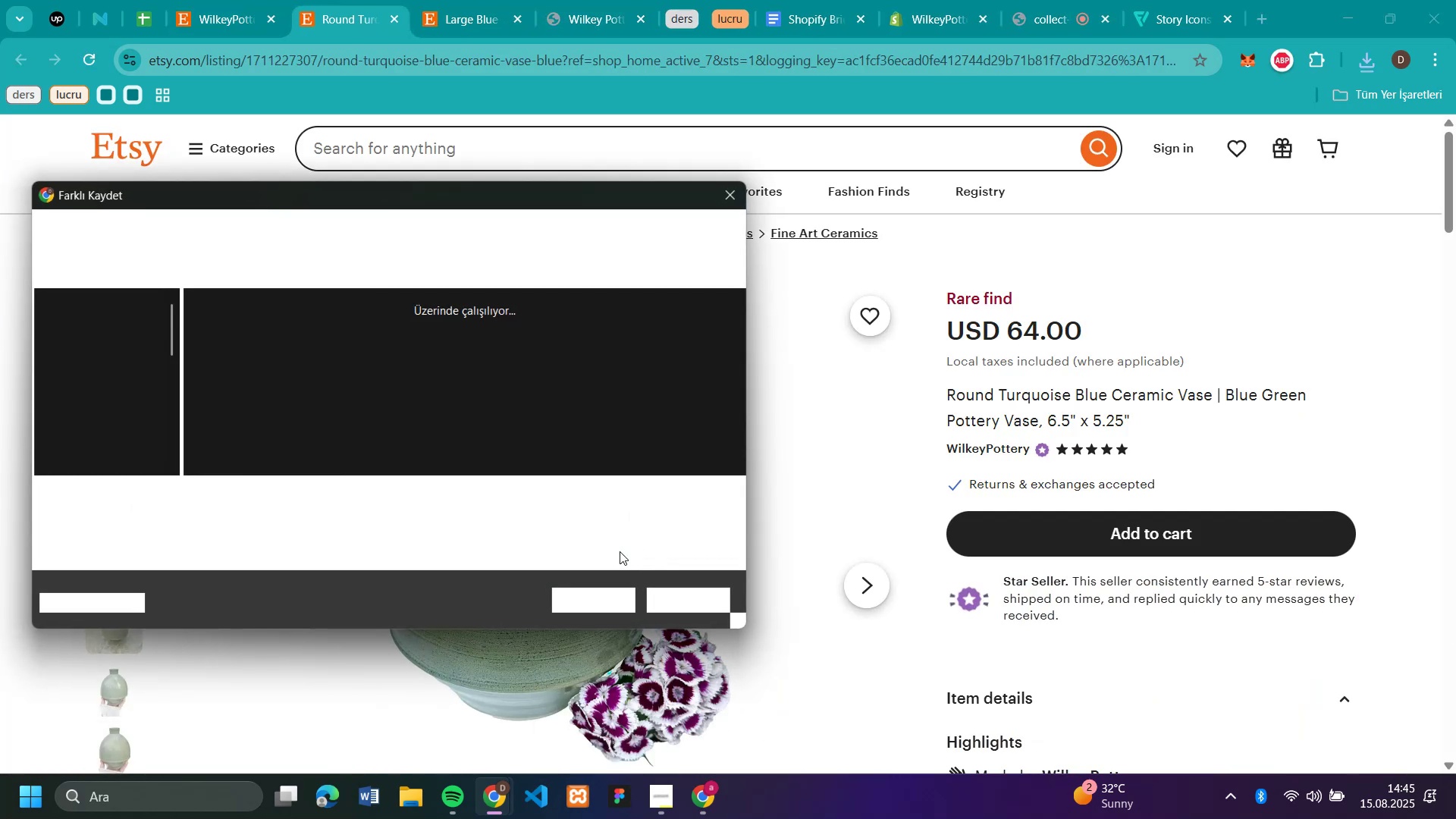 
key(4)
 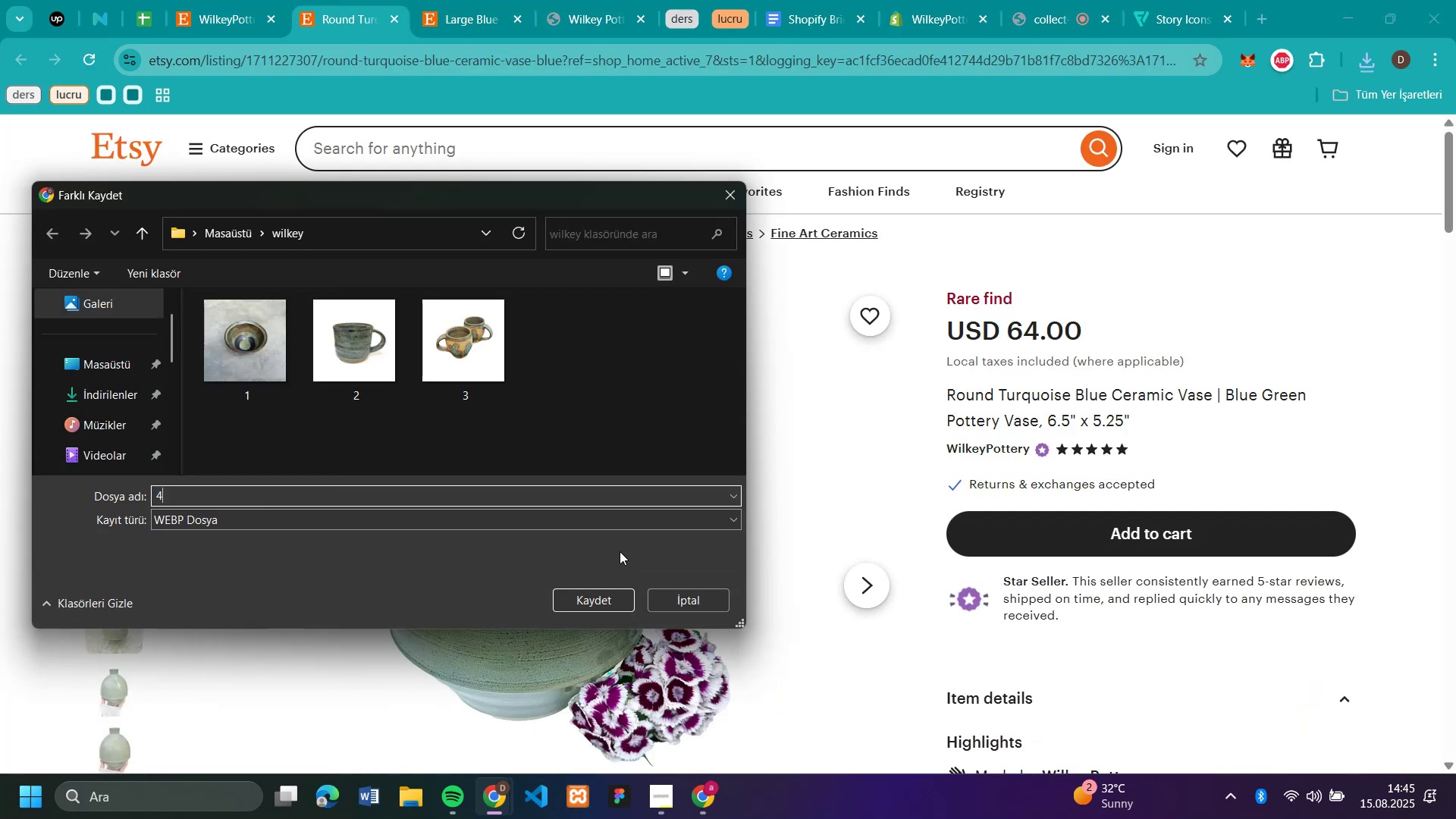 
key(Enter)
 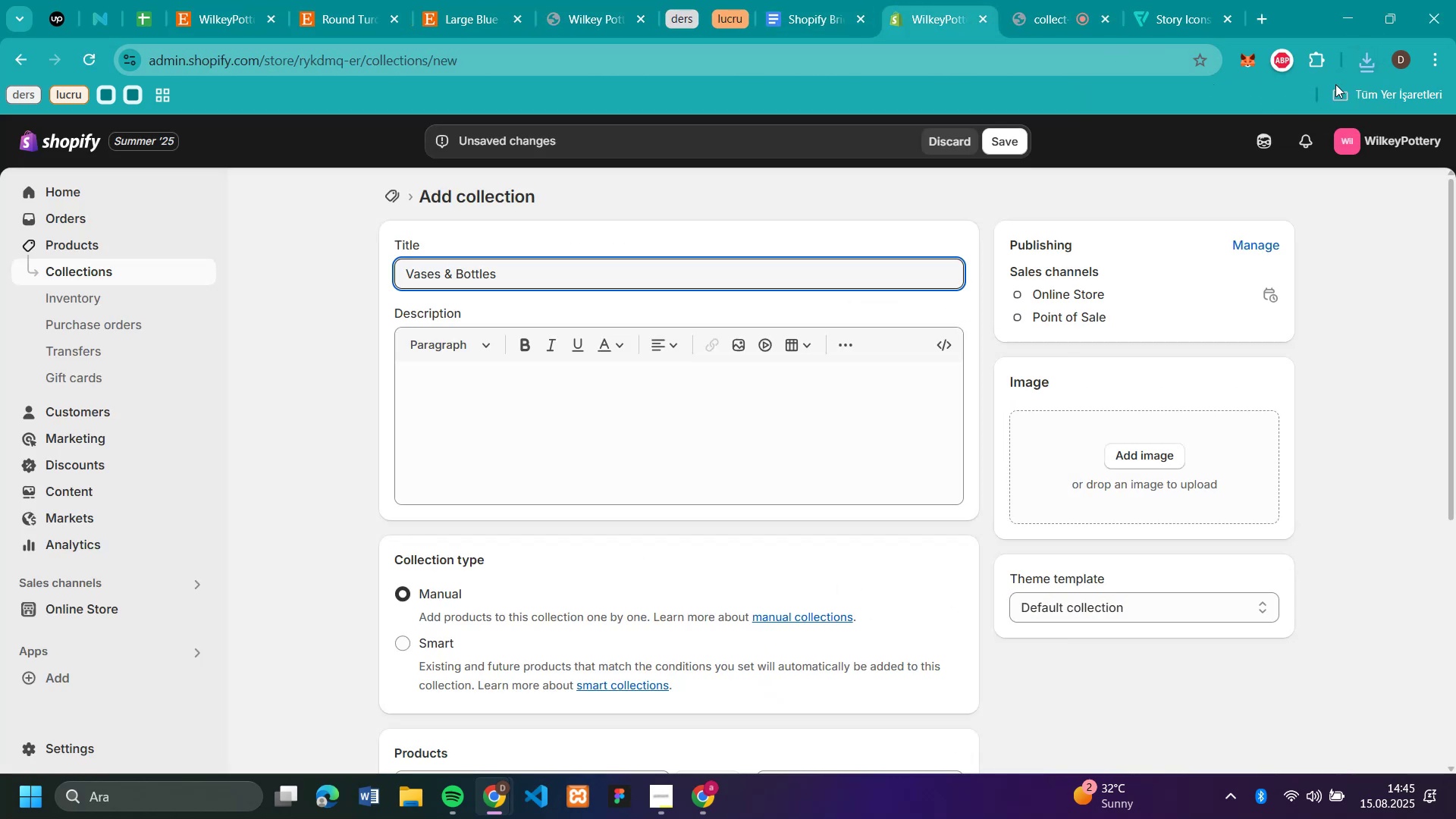 
left_click([1376, 61])
 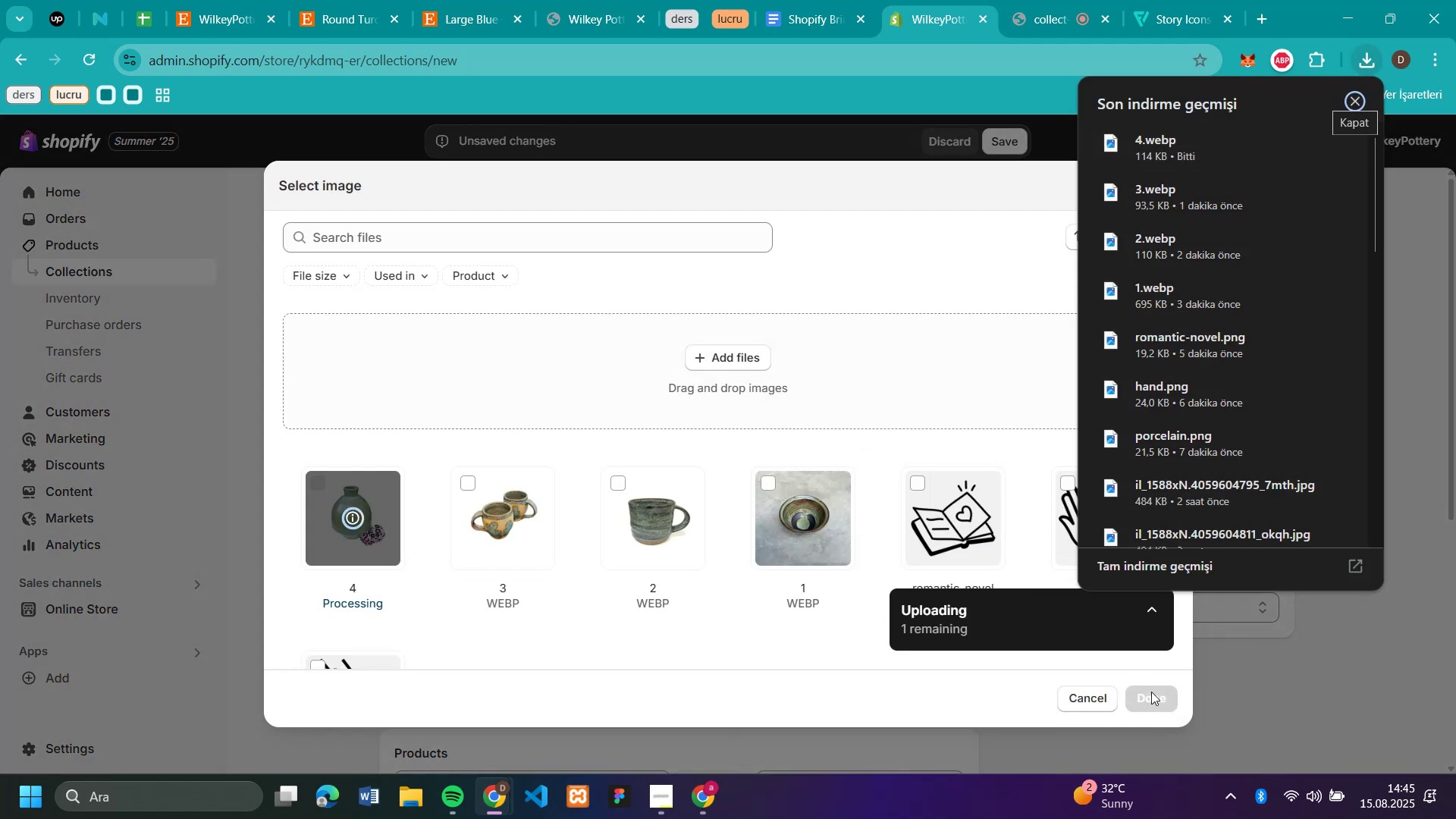 
wait(7.06)
 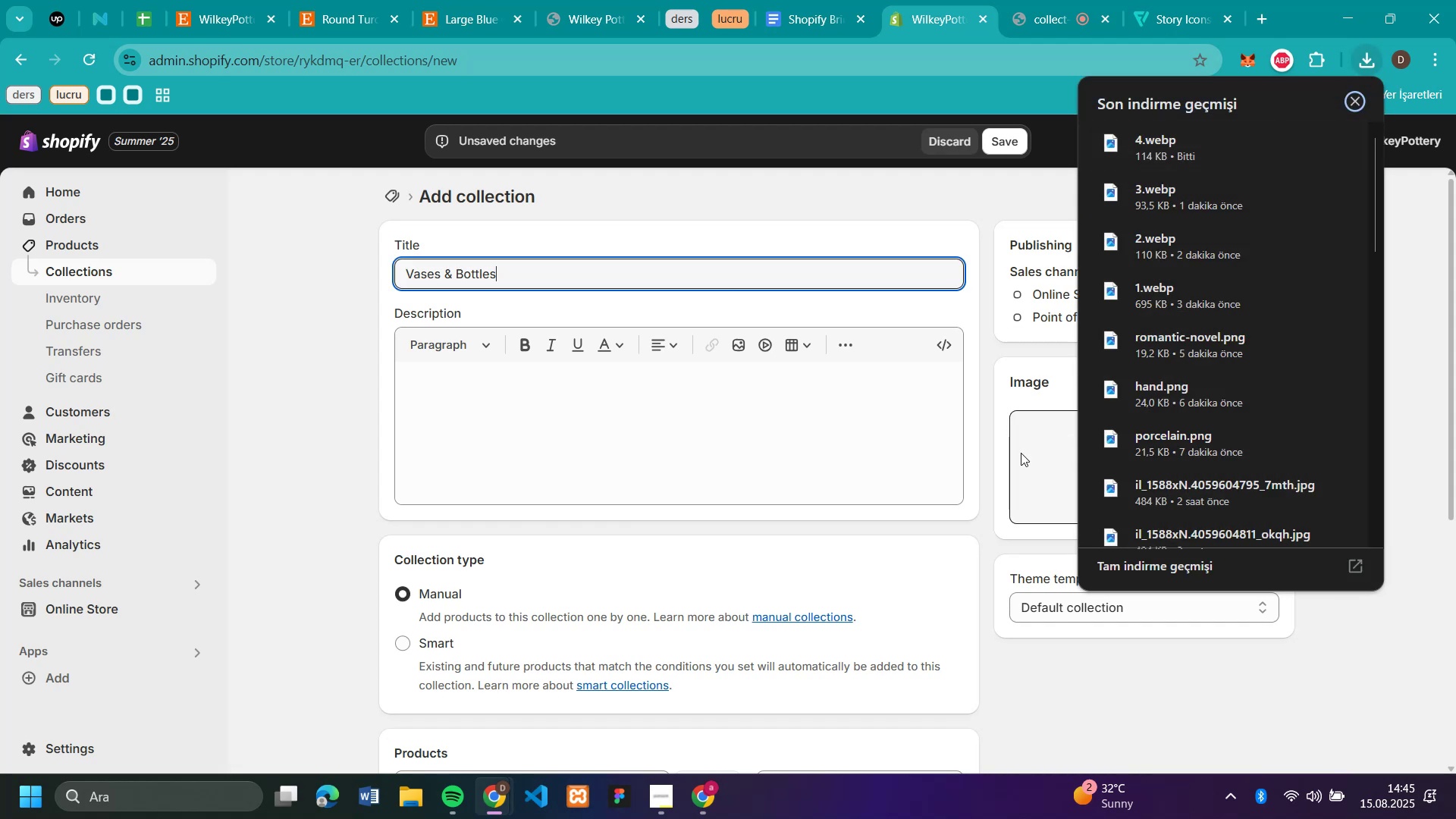 
left_click([1151, 692])
 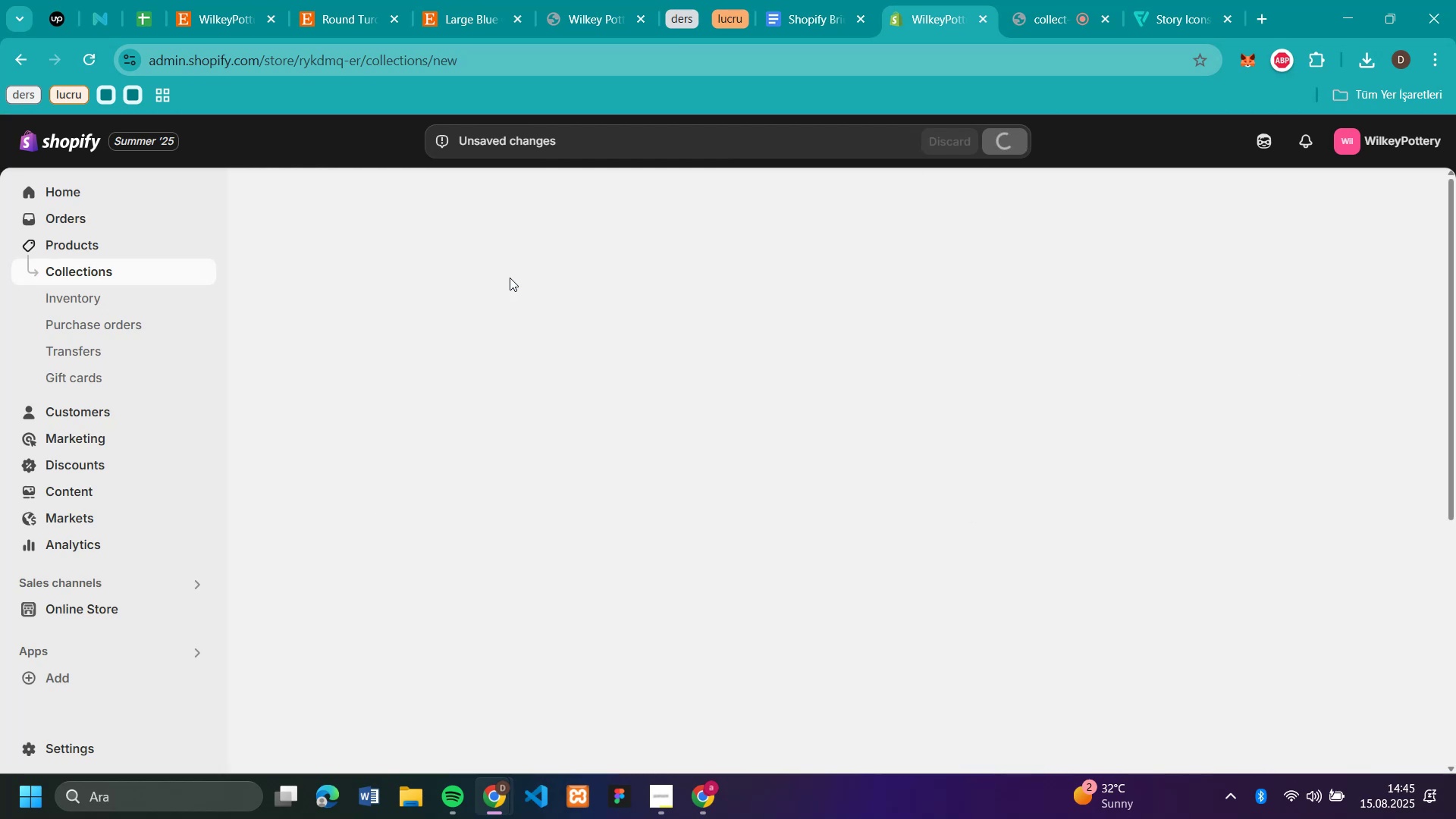 
wait(7.18)
 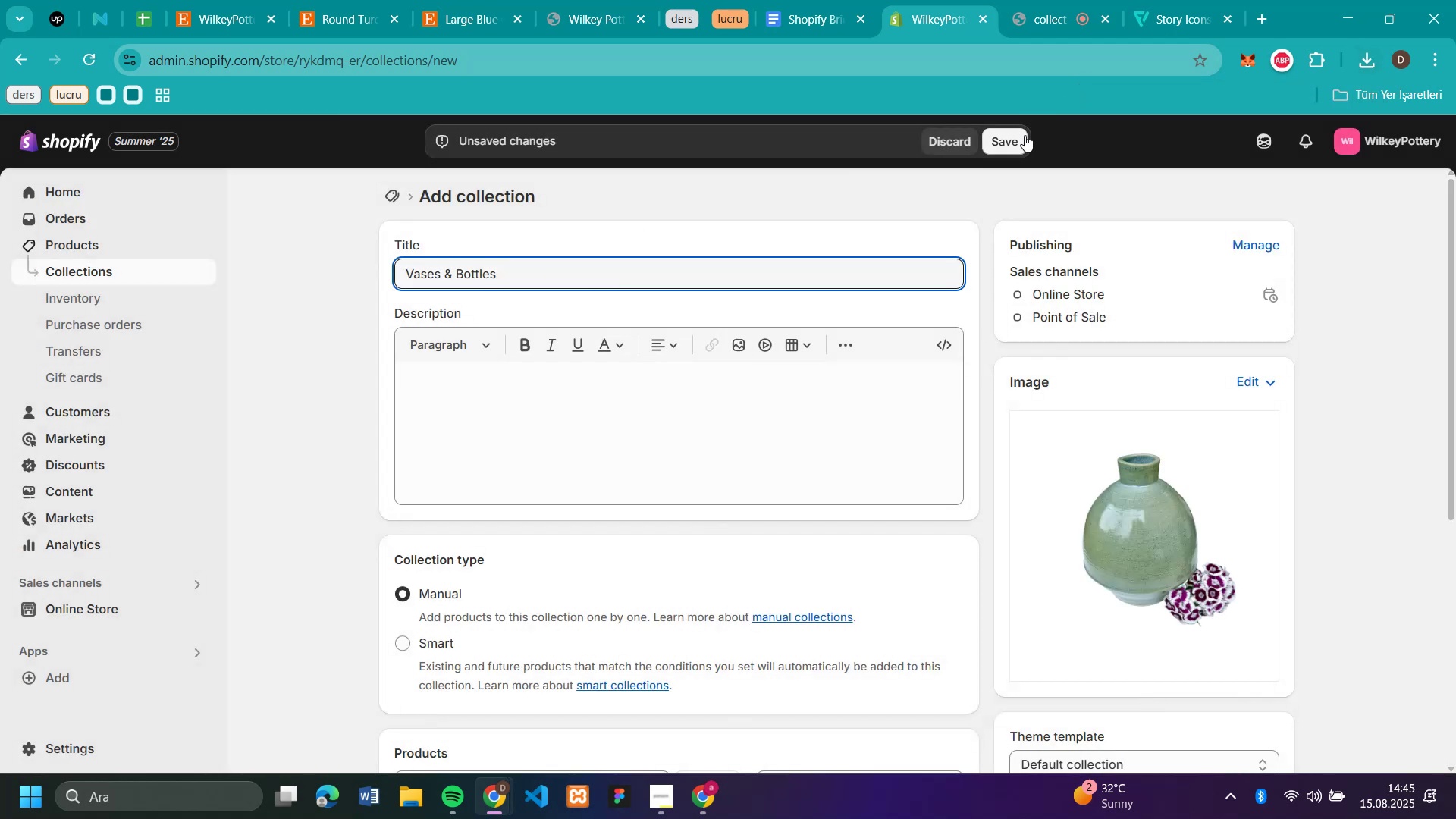 
left_click([381, 195])
 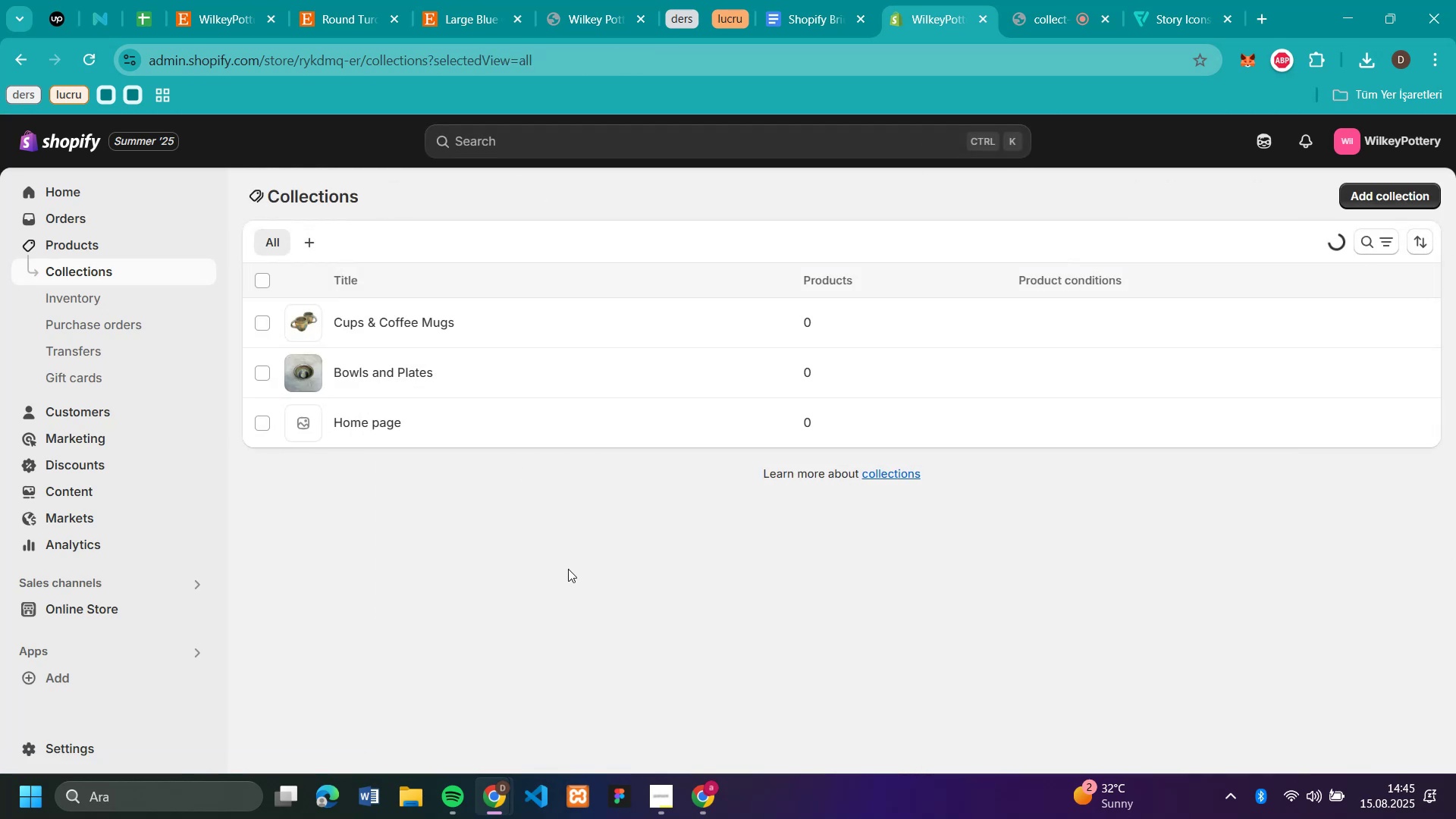 
wait(5.54)
 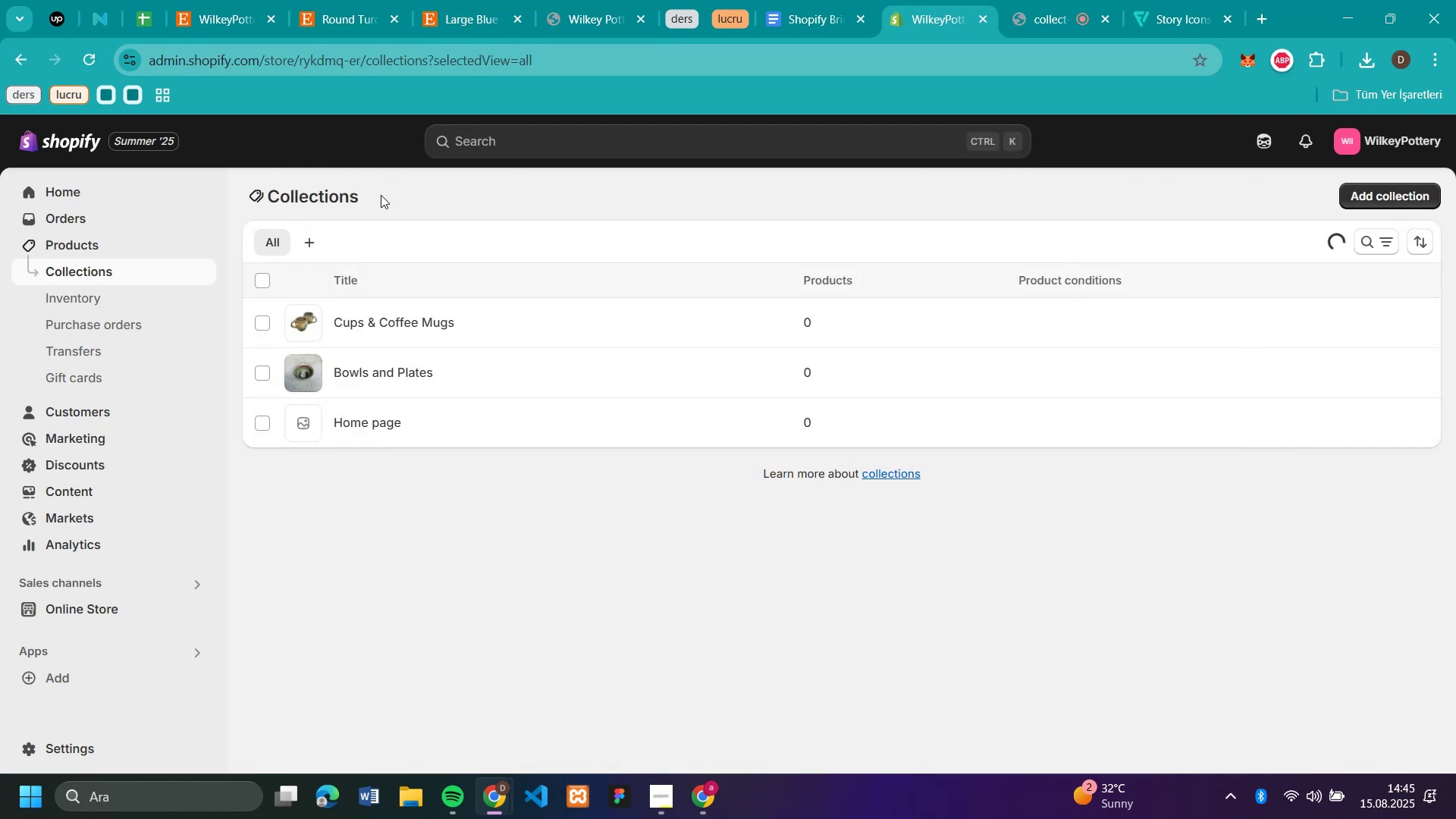 
left_click([1400, 195])
 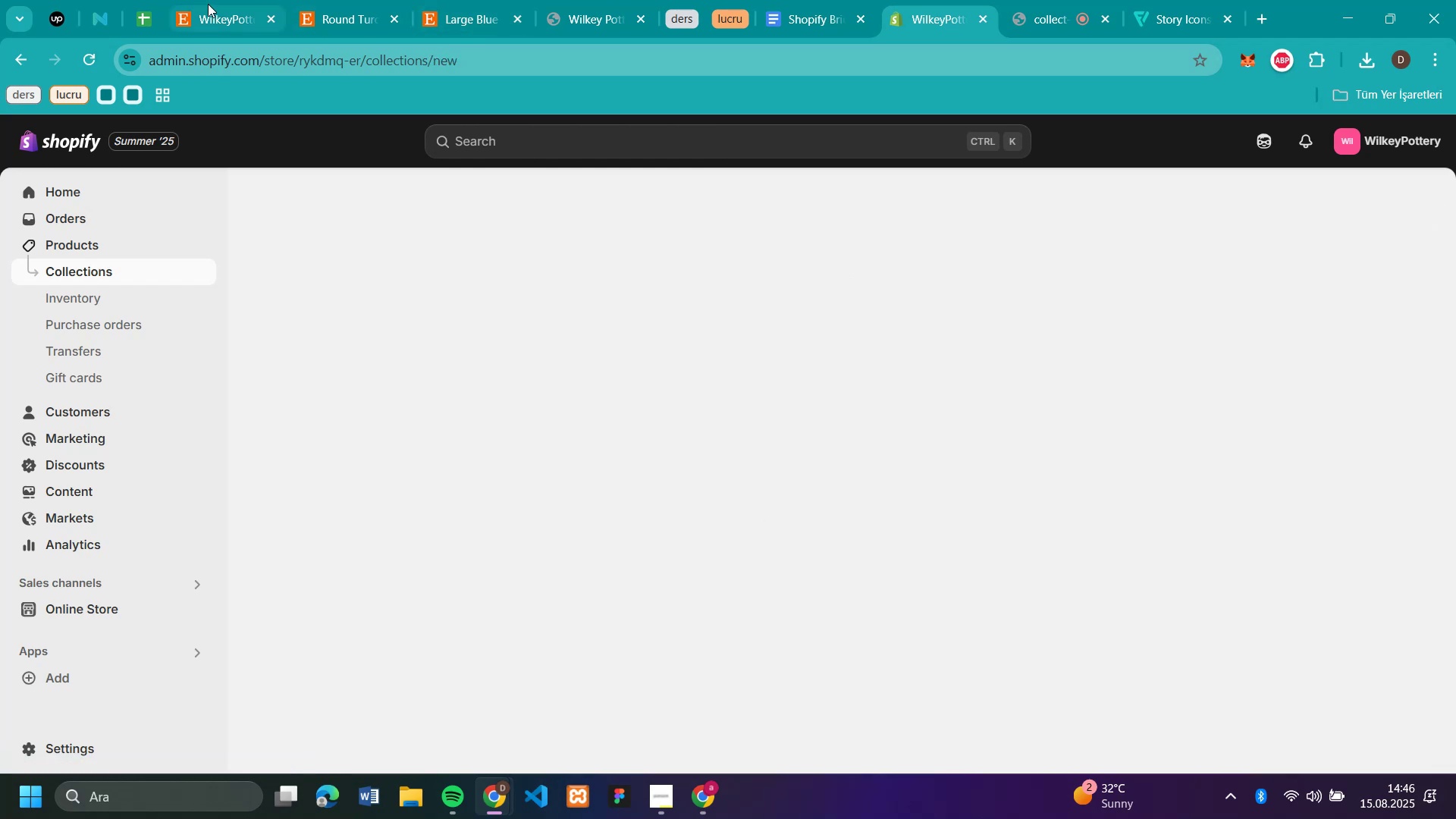 
left_click([219, 10])
 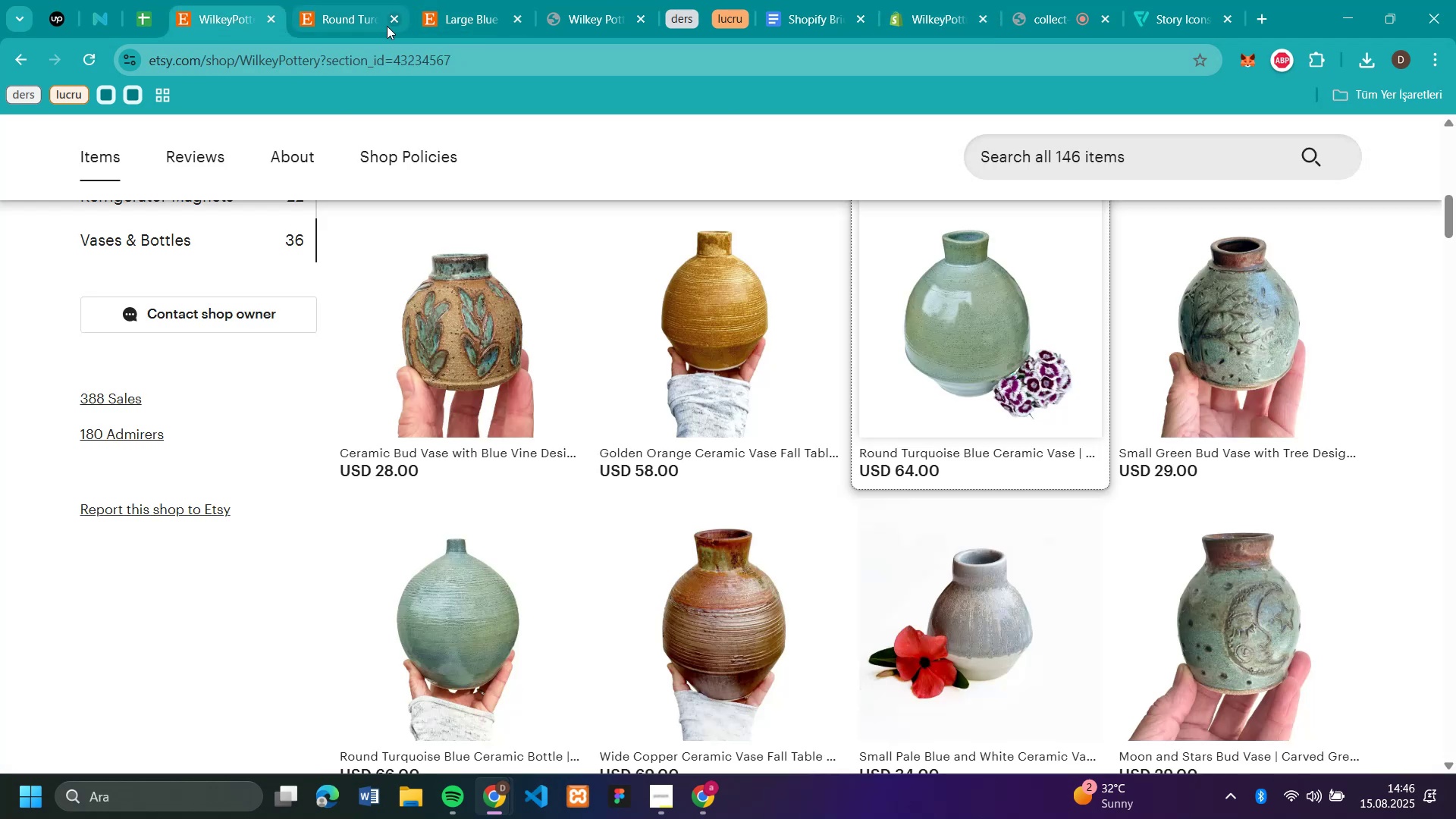 
left_click([387, 26])
 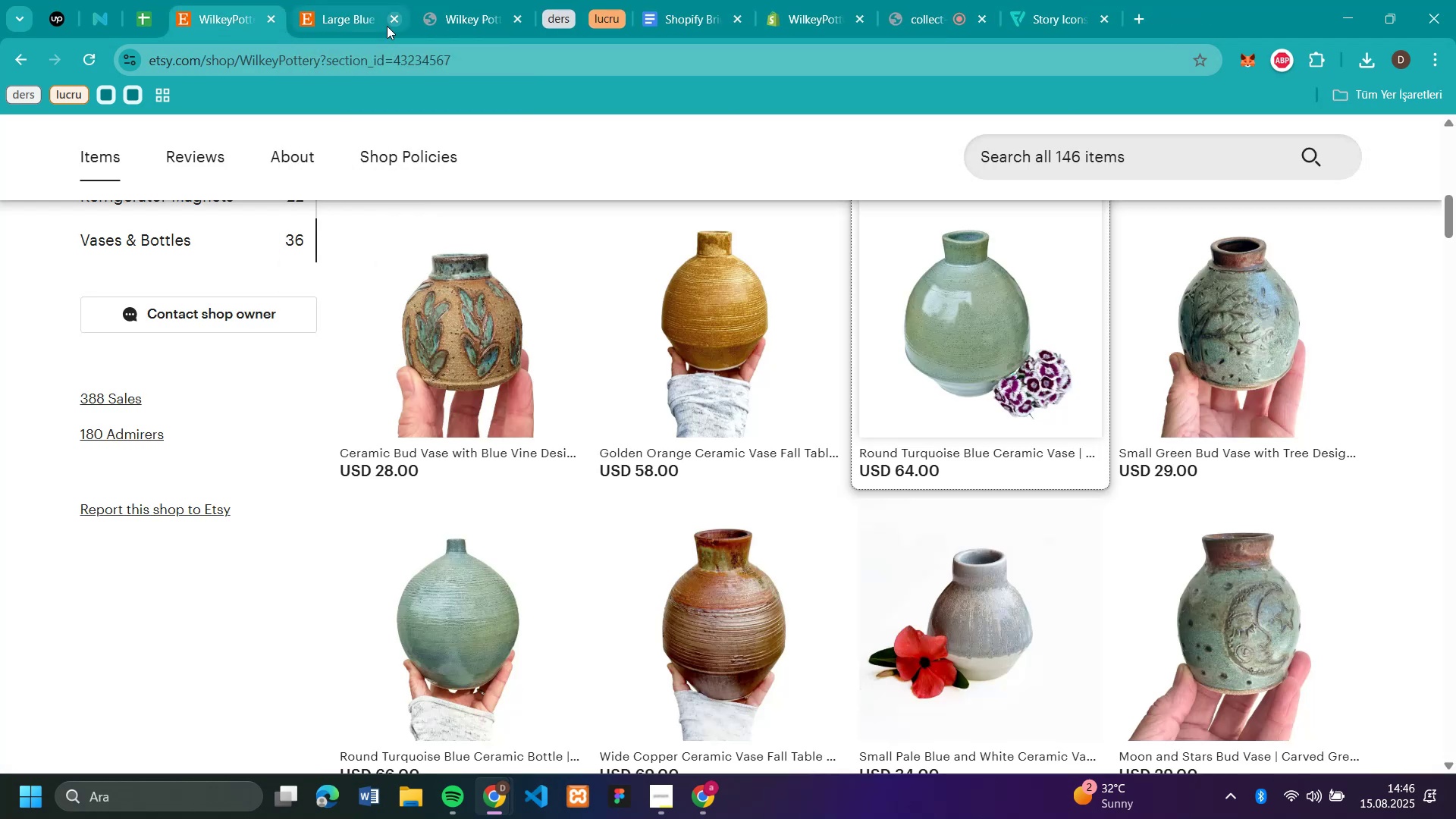 
left_click([387, 26])
 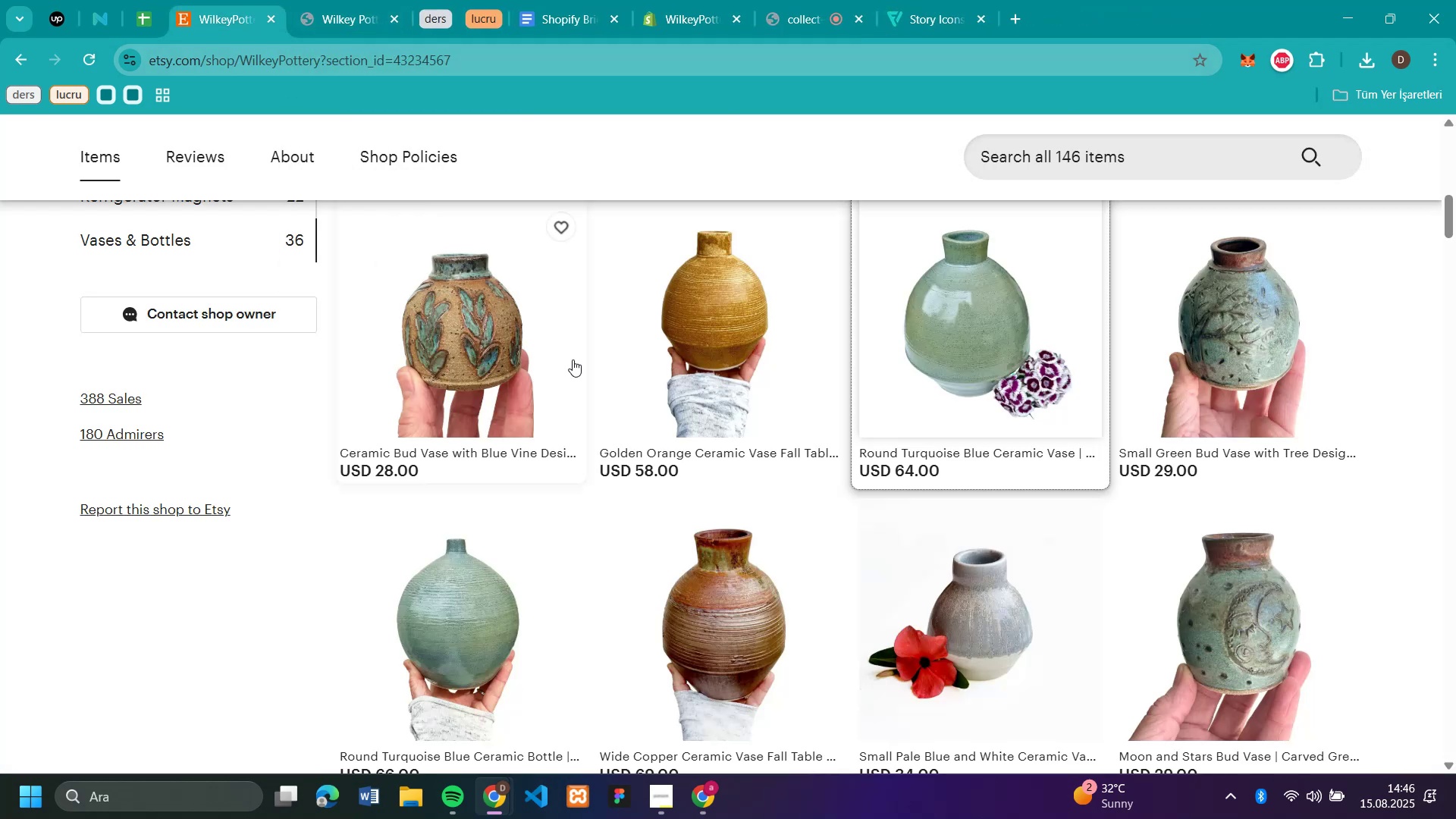 
scroll: coordinate [200, 460], scroll_direction: up, amount: 4.0
 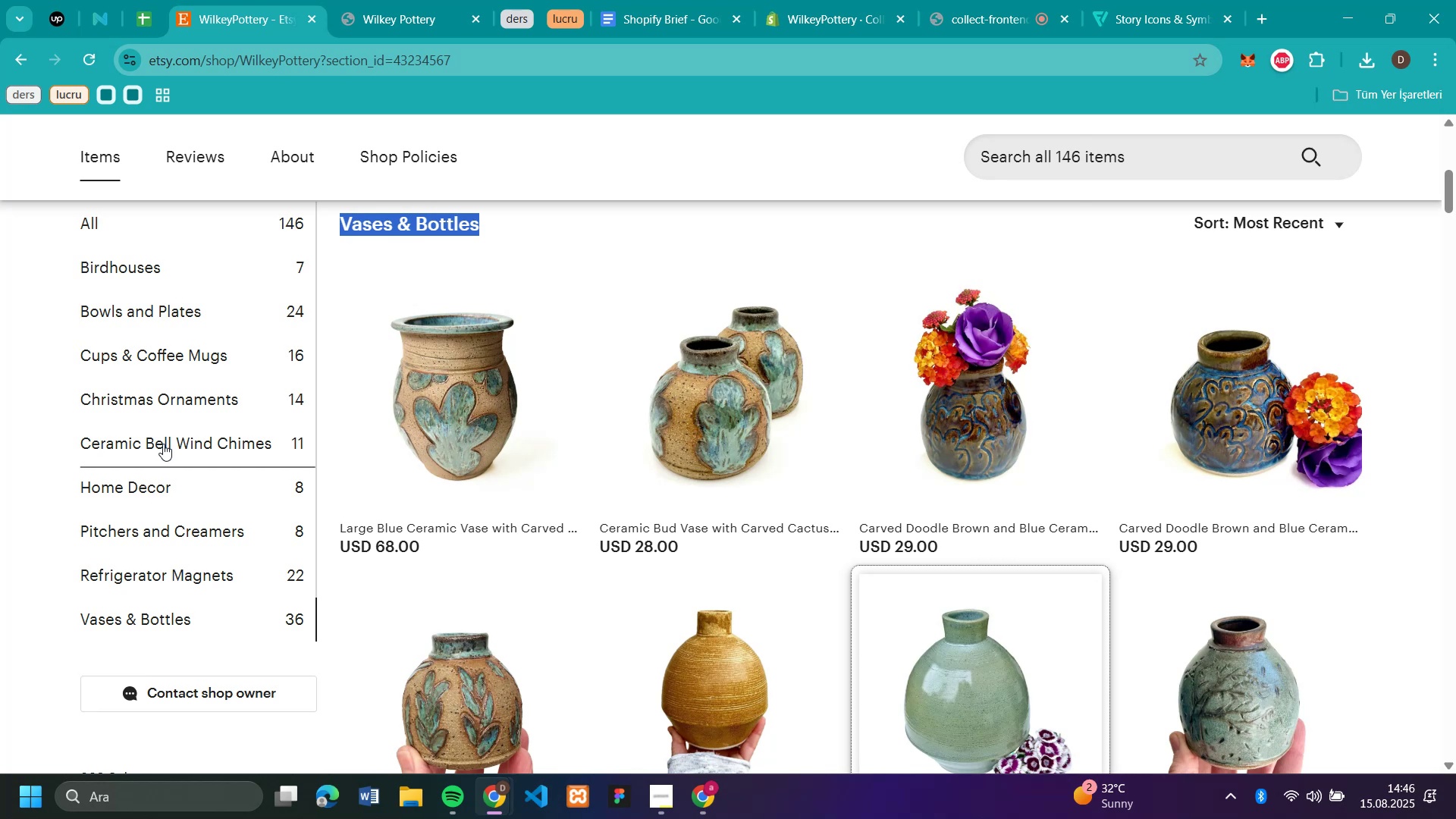 
left_click([163, 444])
 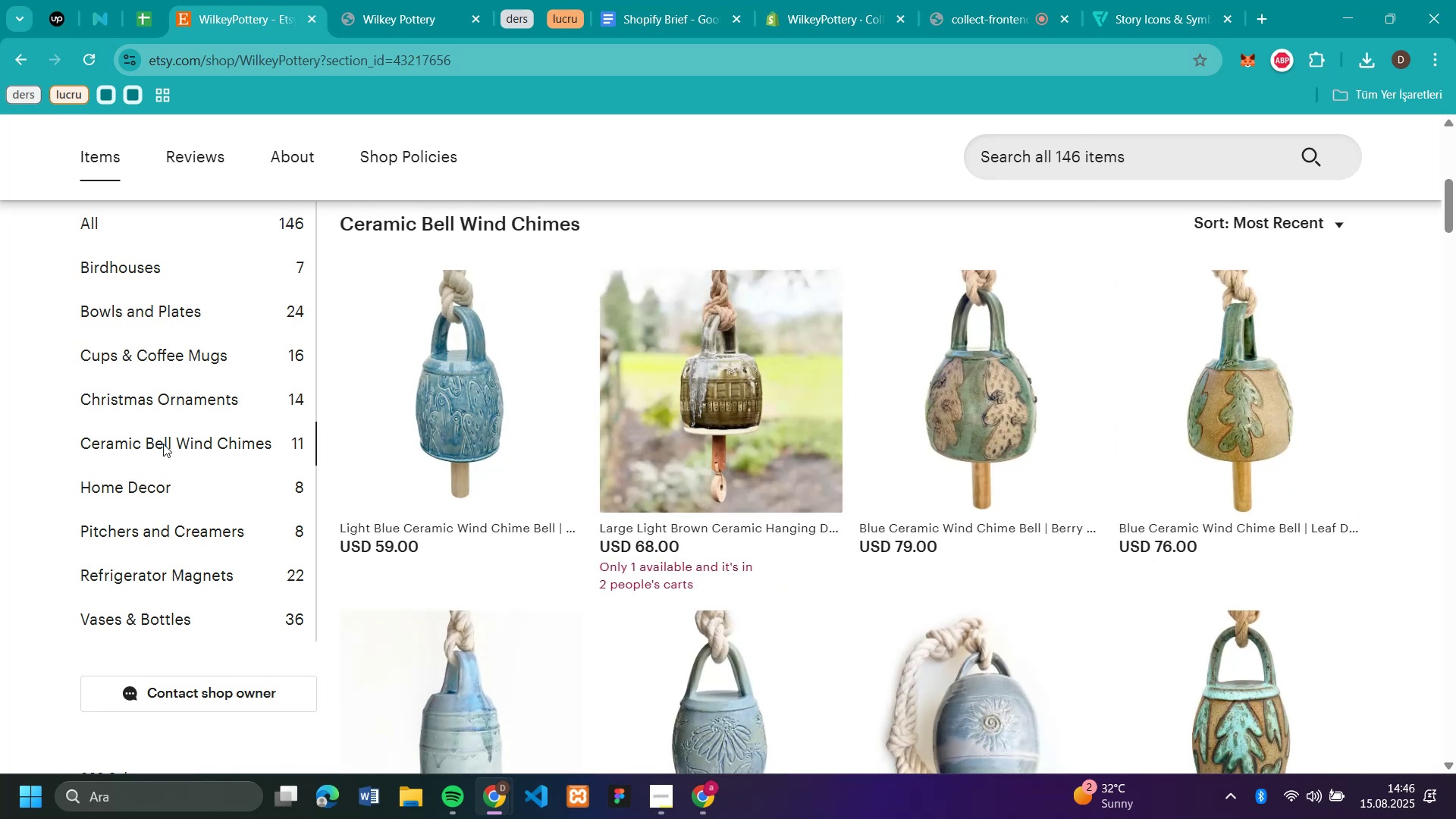 
scroll: coordinate [673, 505], scroll_direction: none, amount: 0.0
 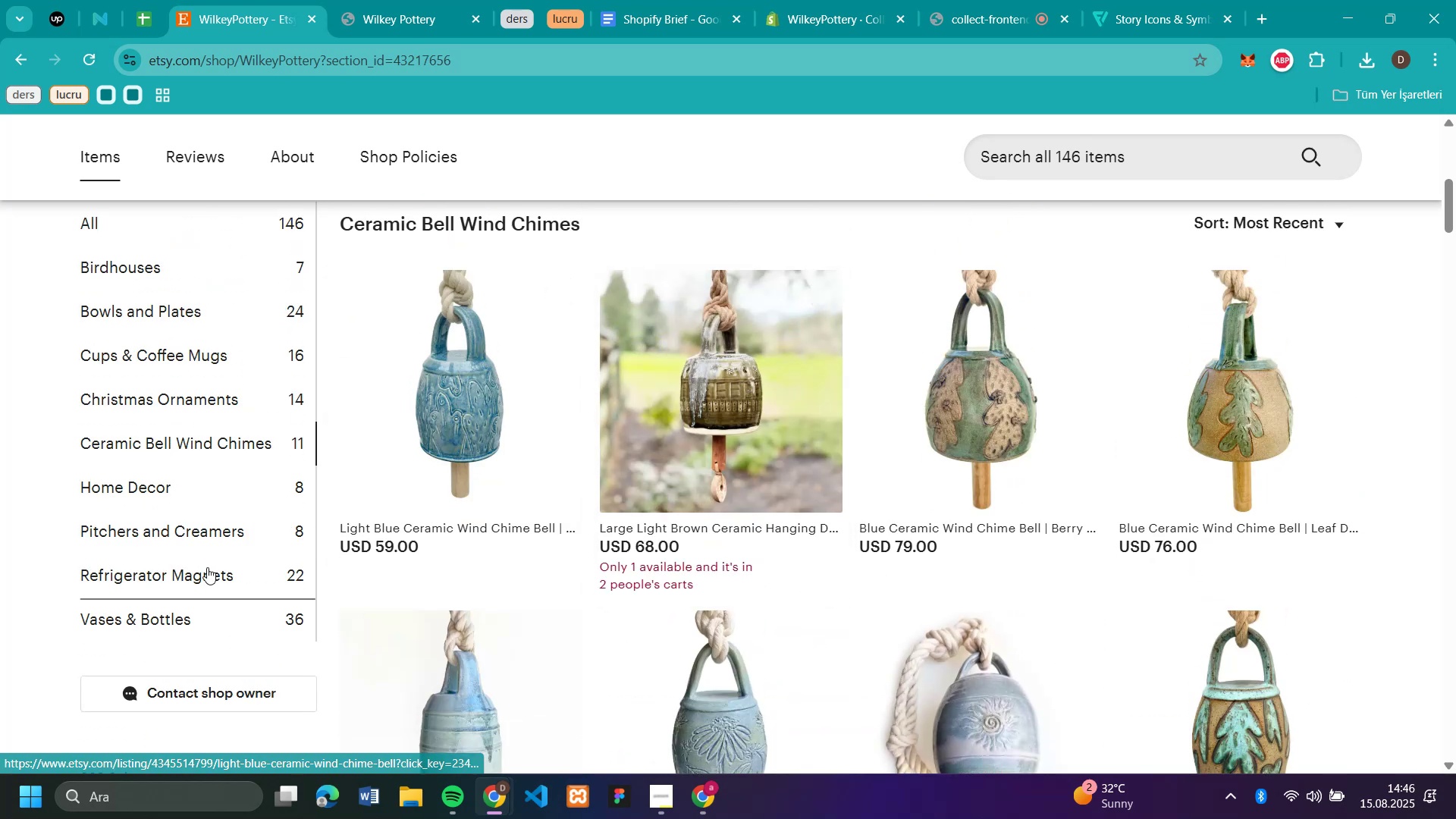 
left_click([200, 571])
 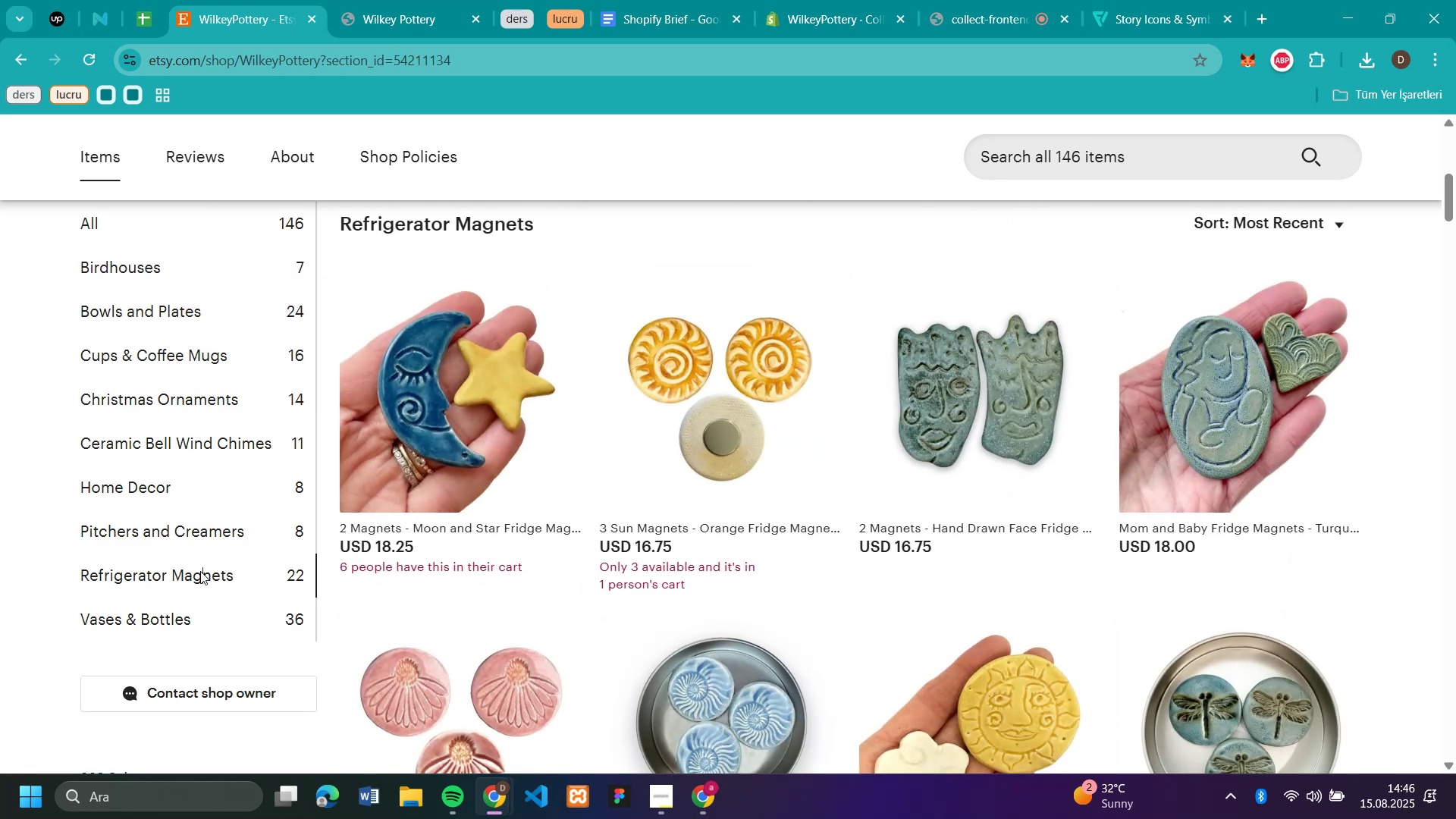 
left_click([139, 250])
 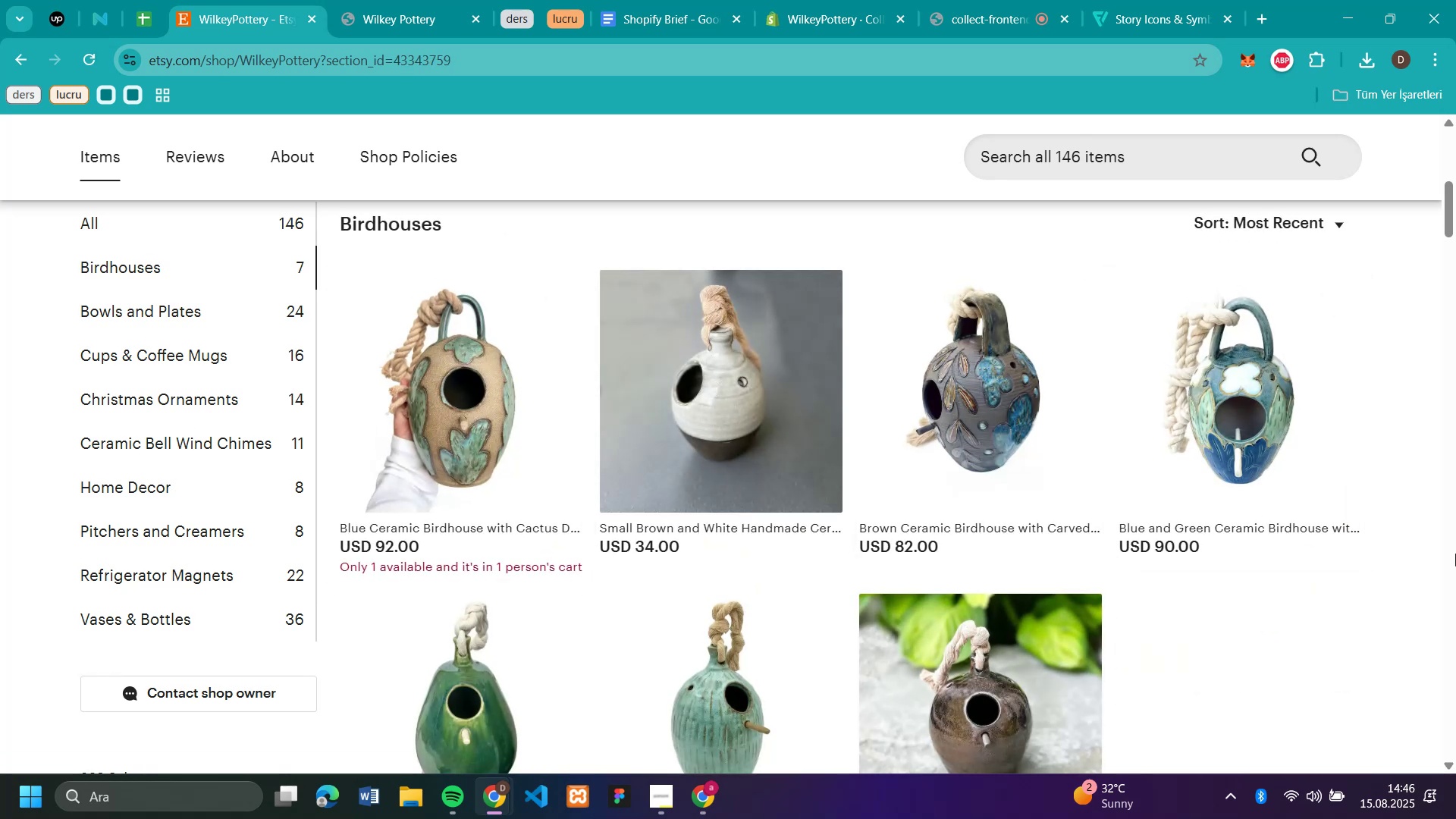 
scroll: coordinate [902, 563], scroll_direction: down, amount: 1.0
 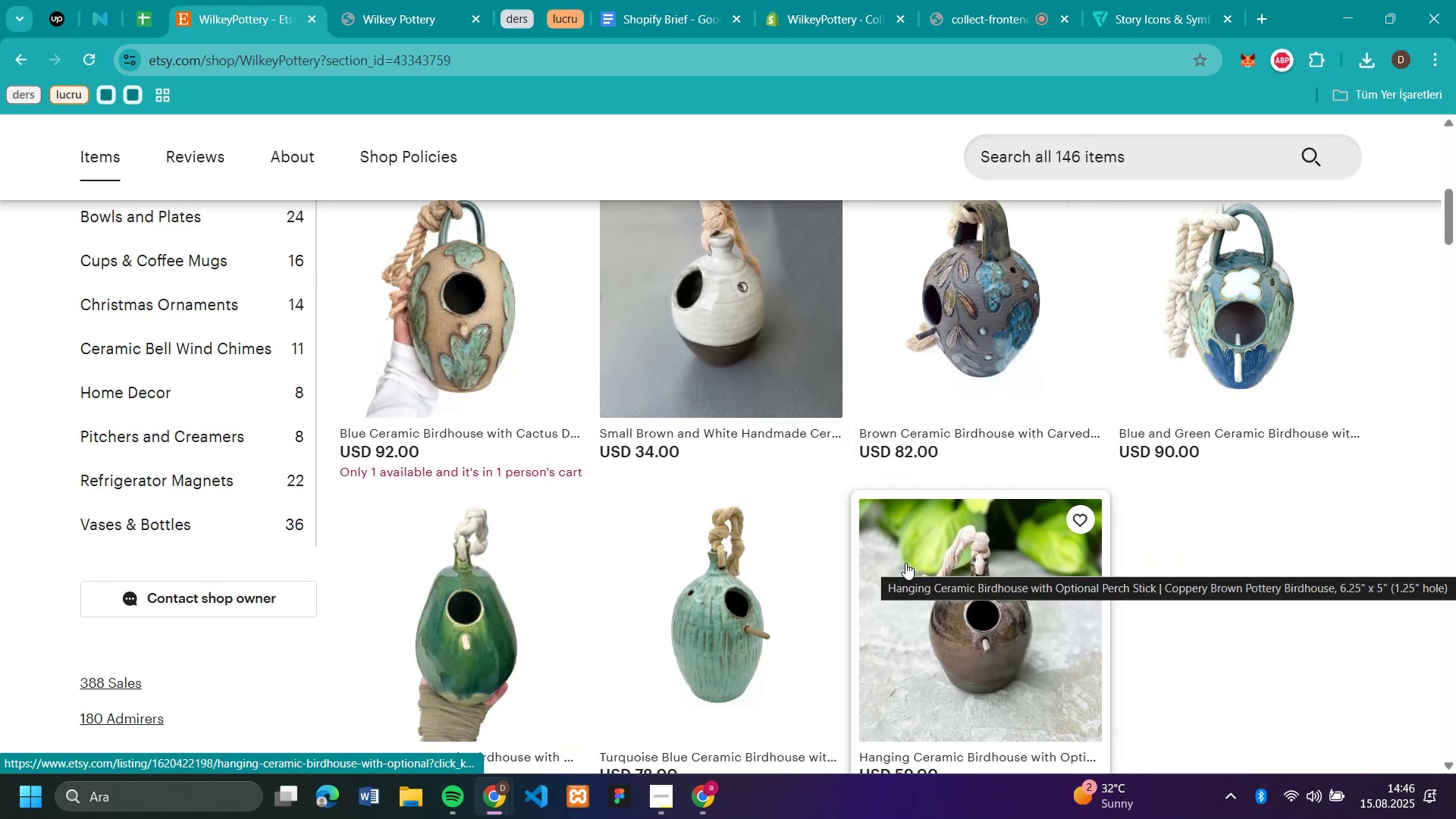 
scroll: coordinate [835, 548], scroll_direction: up, amount: 3.0
 